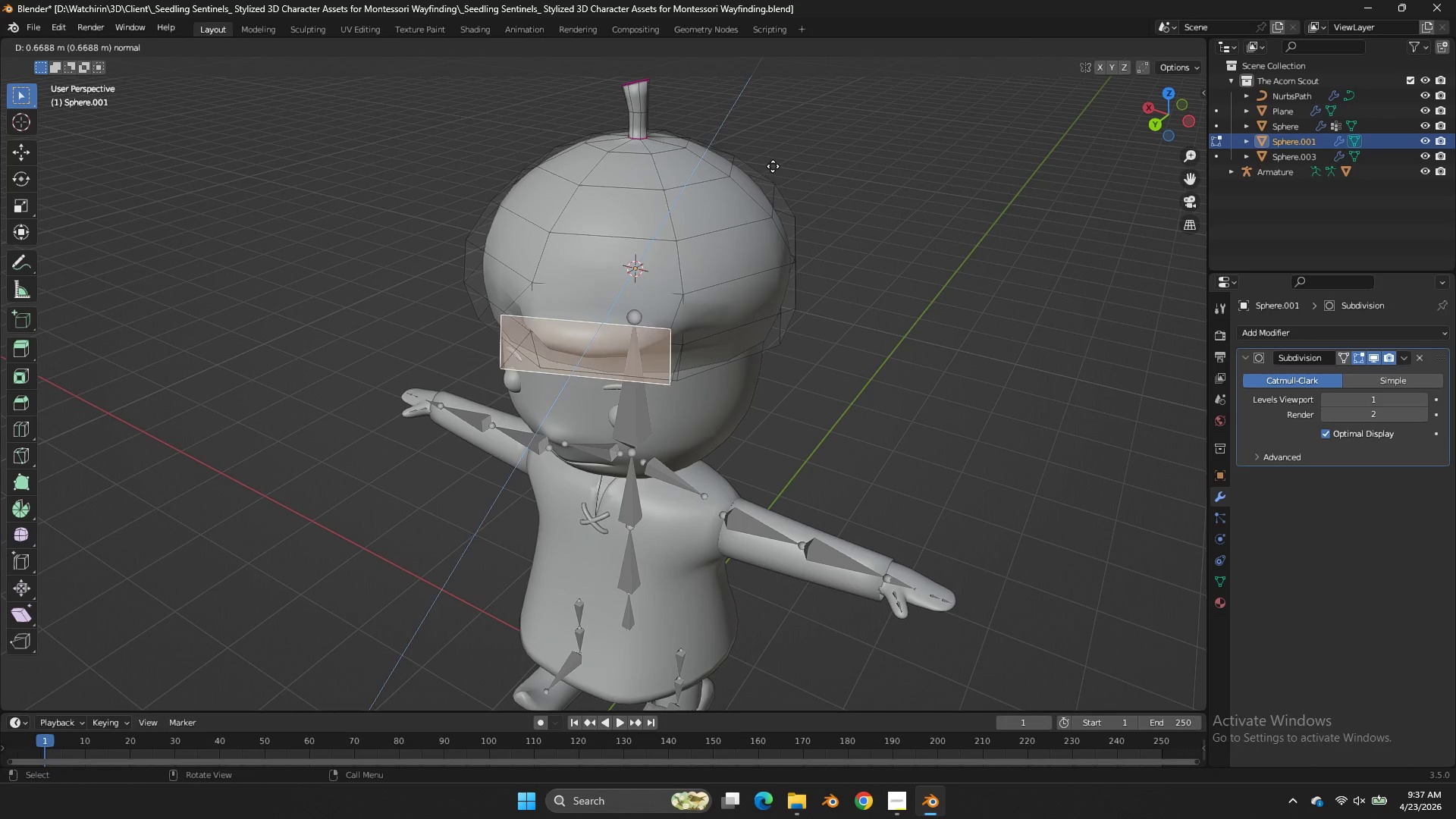 
left_click([773, 166])
 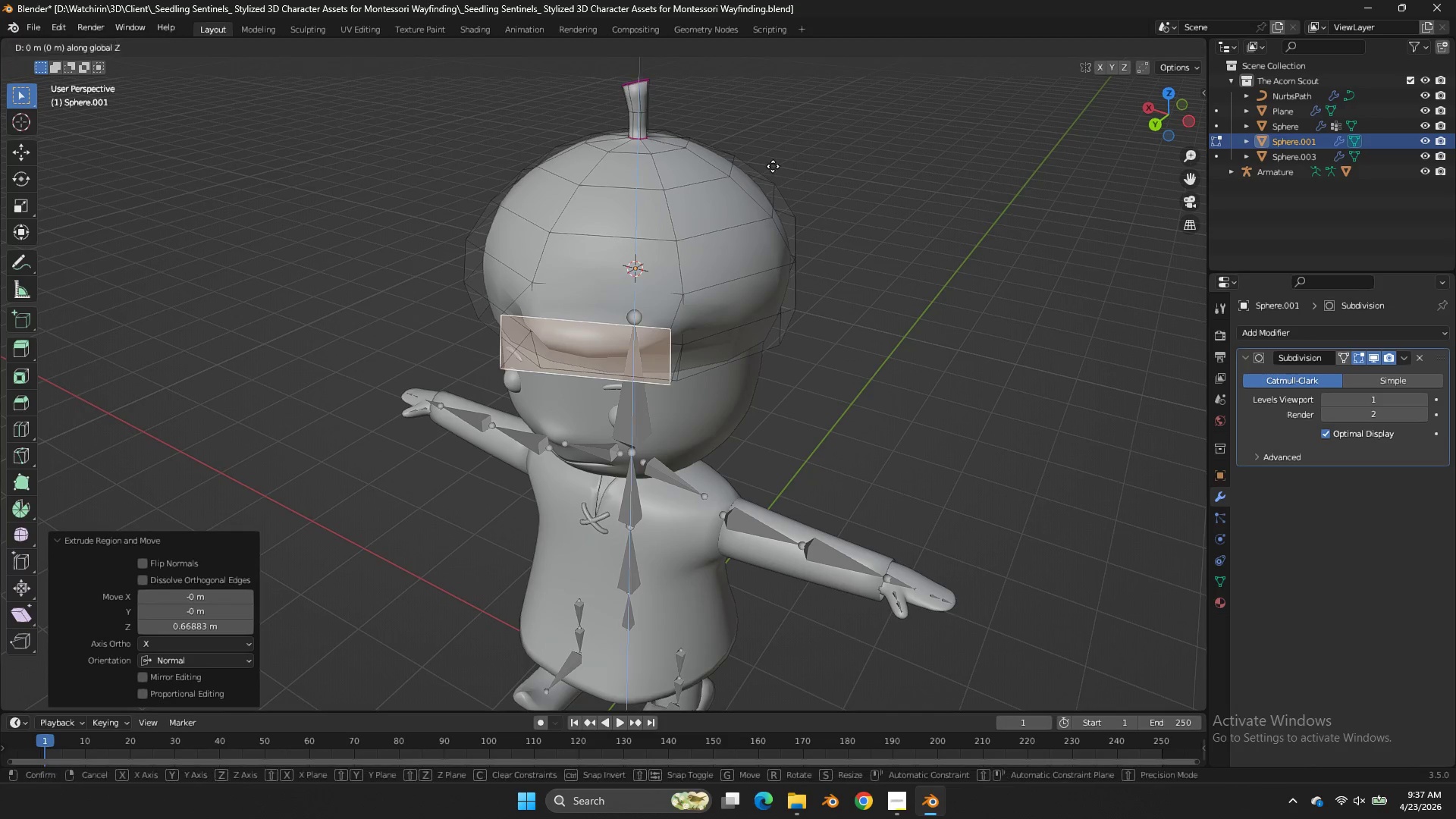 
type(gz)
 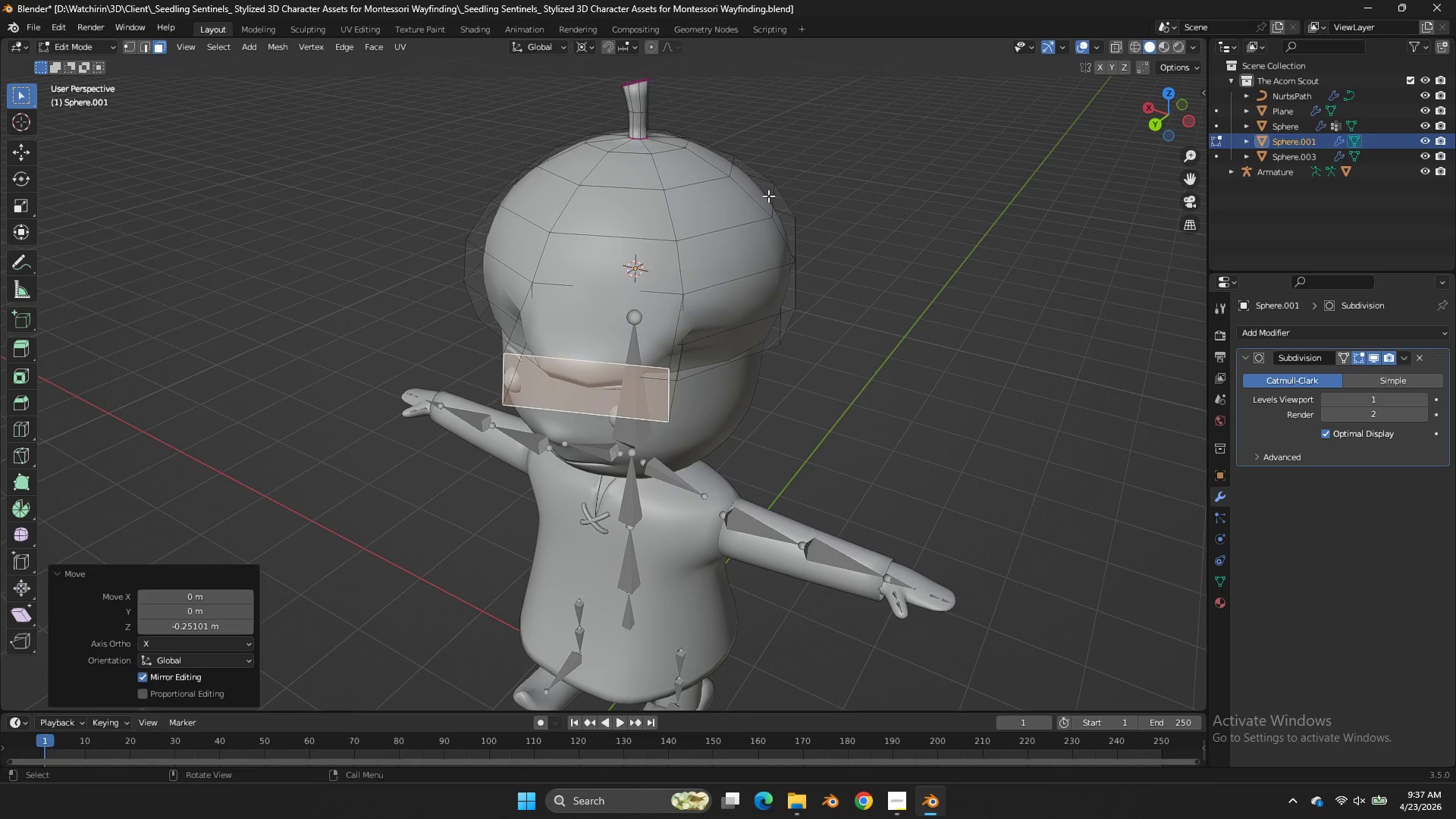 
double_click([768, 196])
 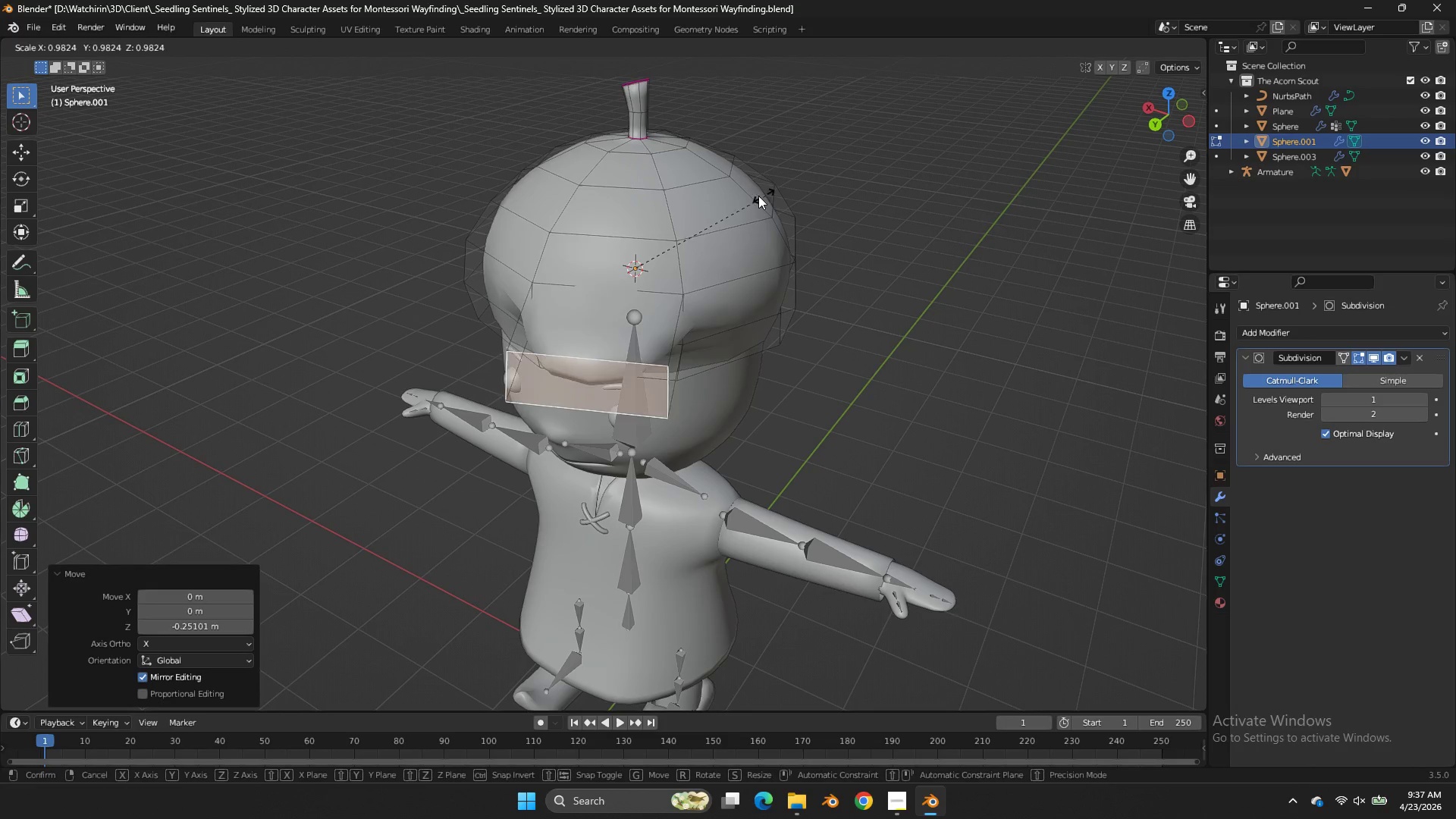 
key(S)
 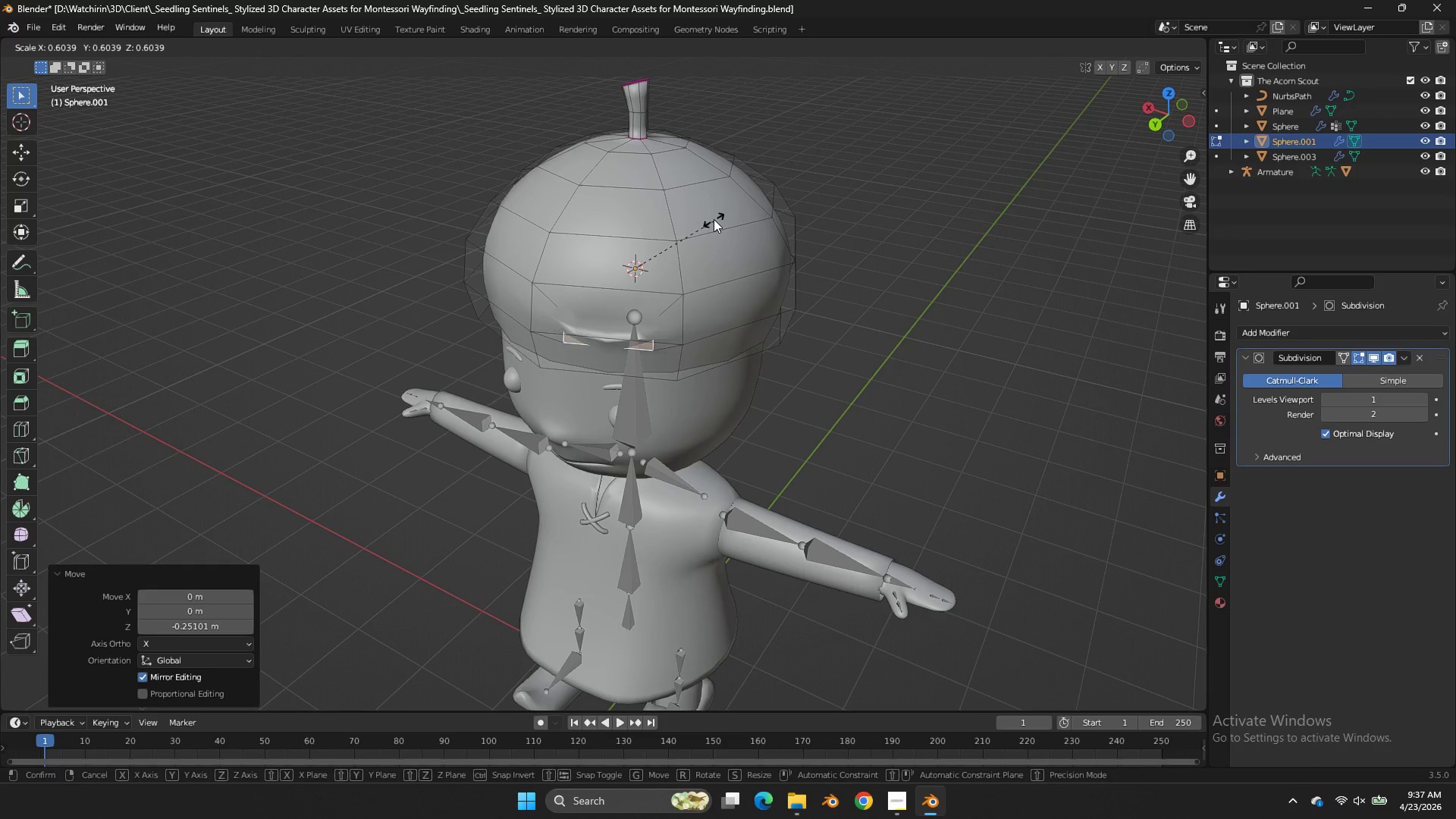 
left_click([725, 206])
 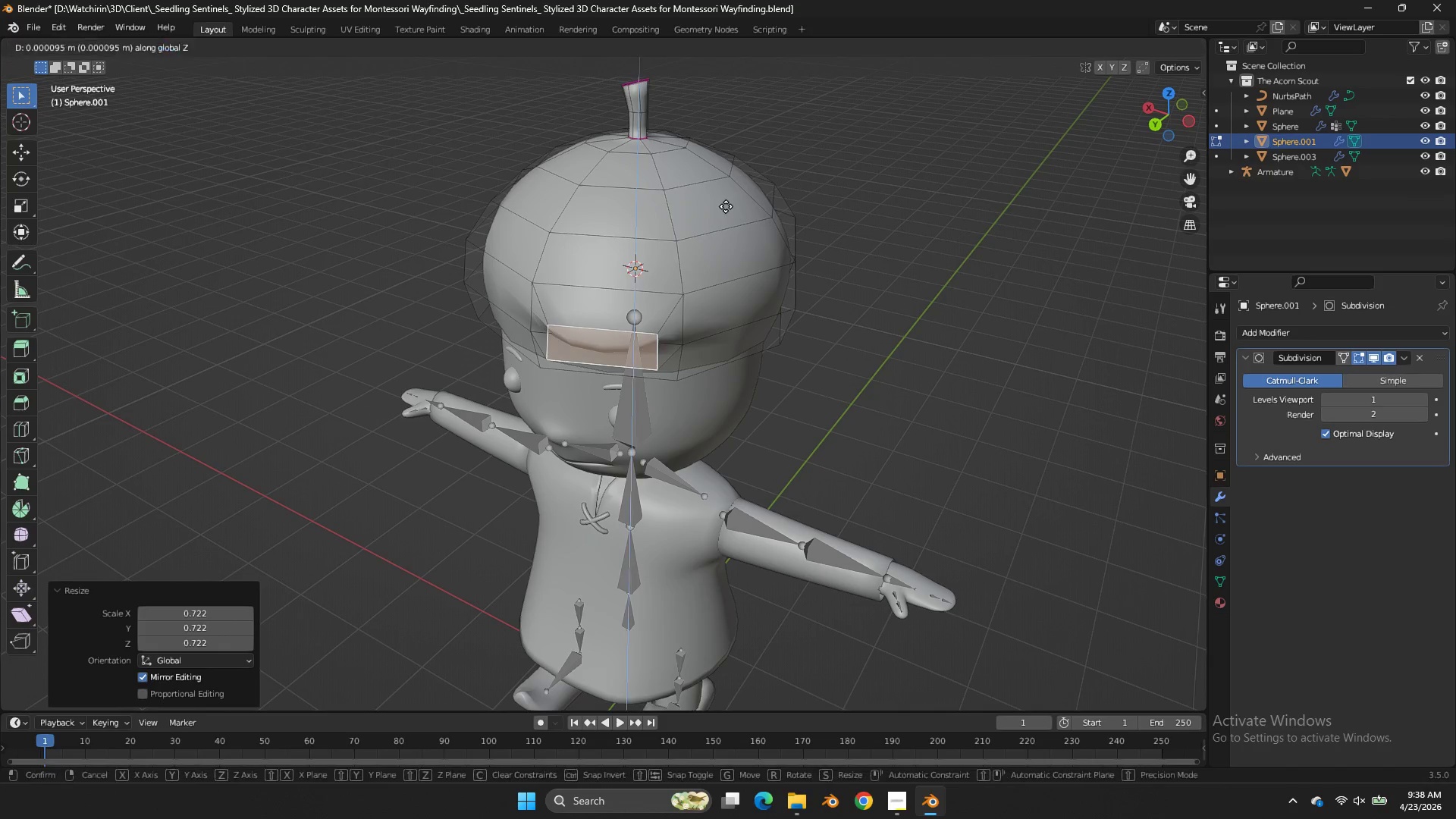 
type(gz)
 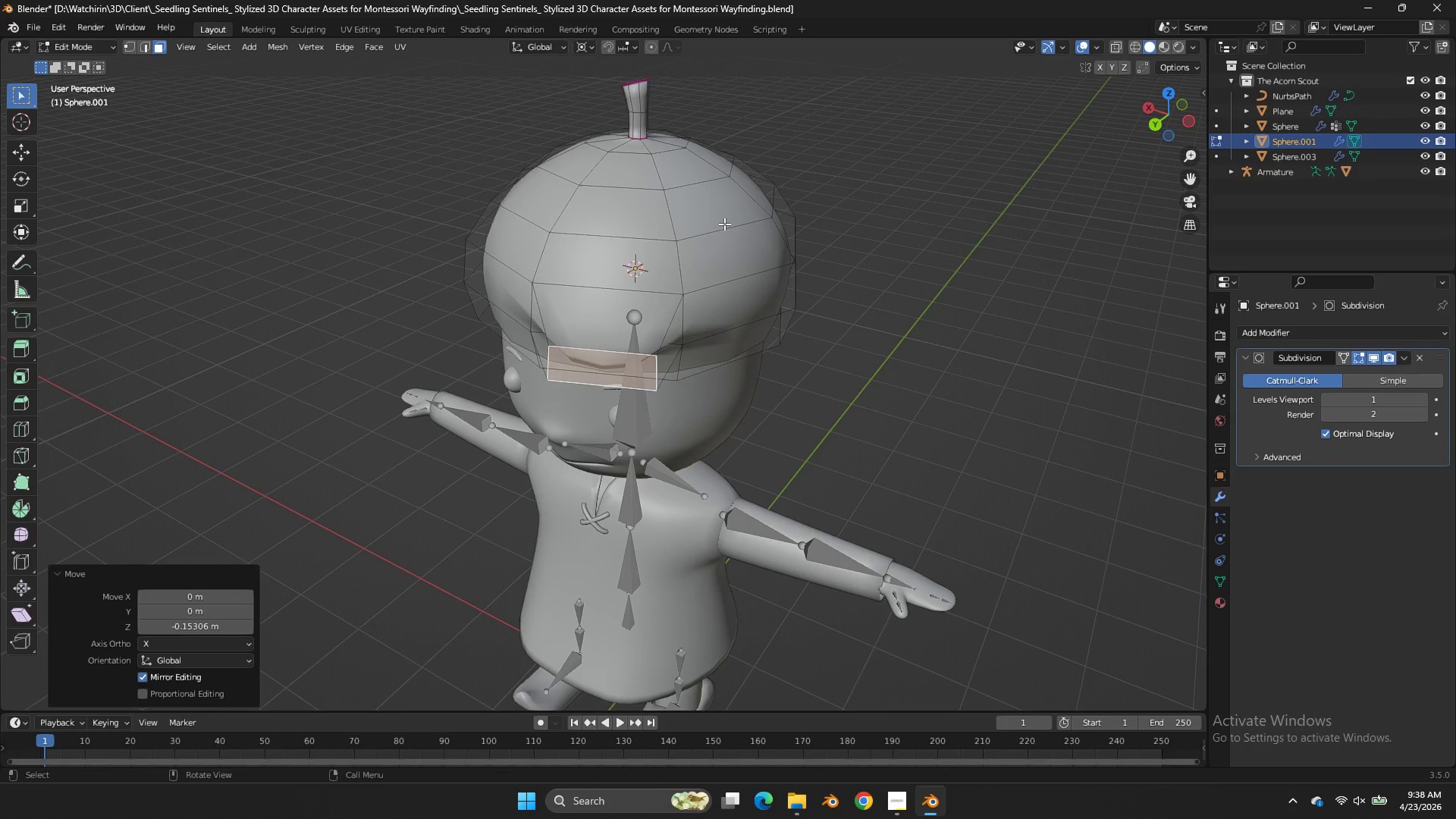 
double_click([724, 224])
 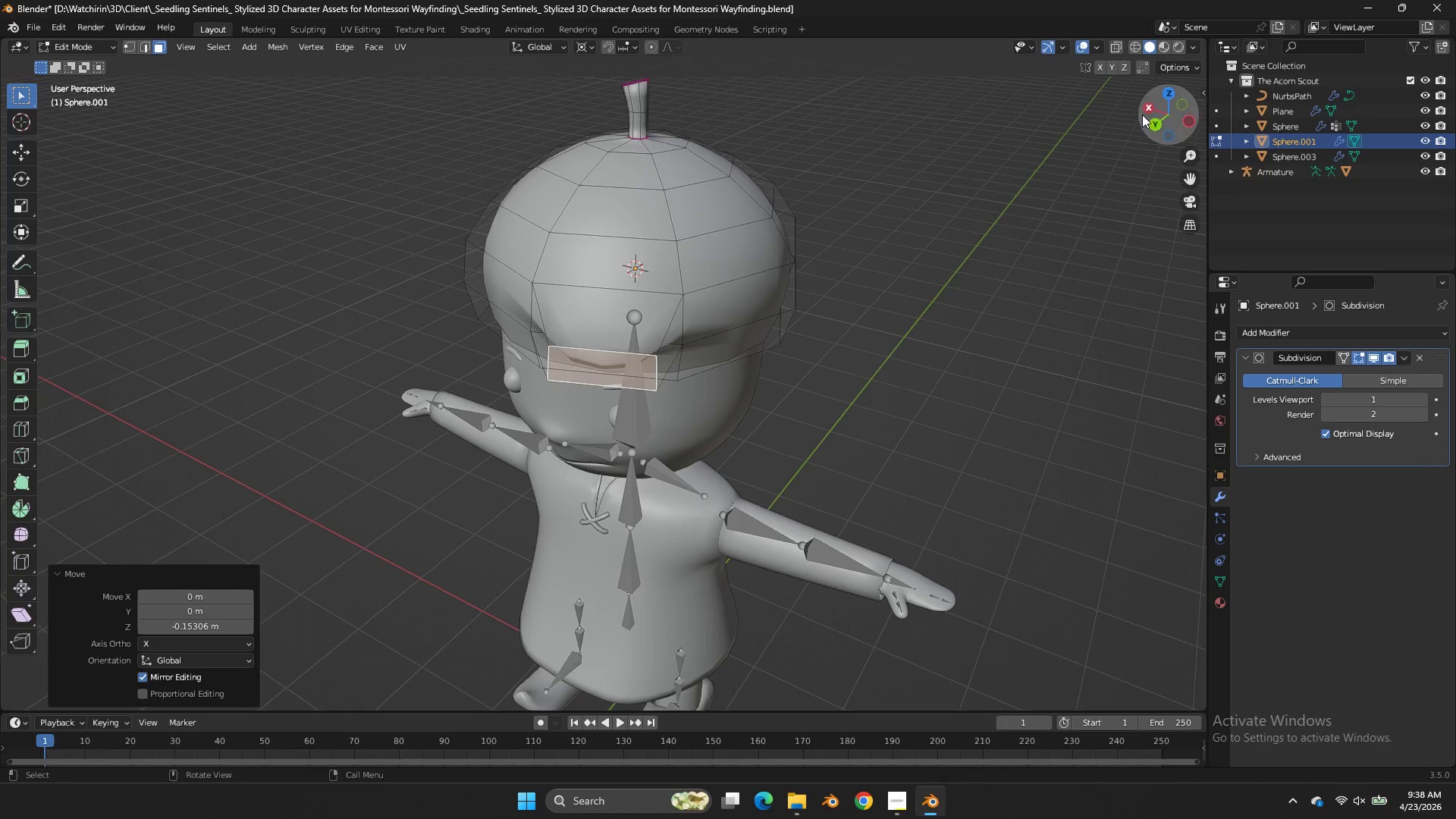 
left_click_drag(start_coordinate=[1145, 115], to_coordinate=[74, 80])
 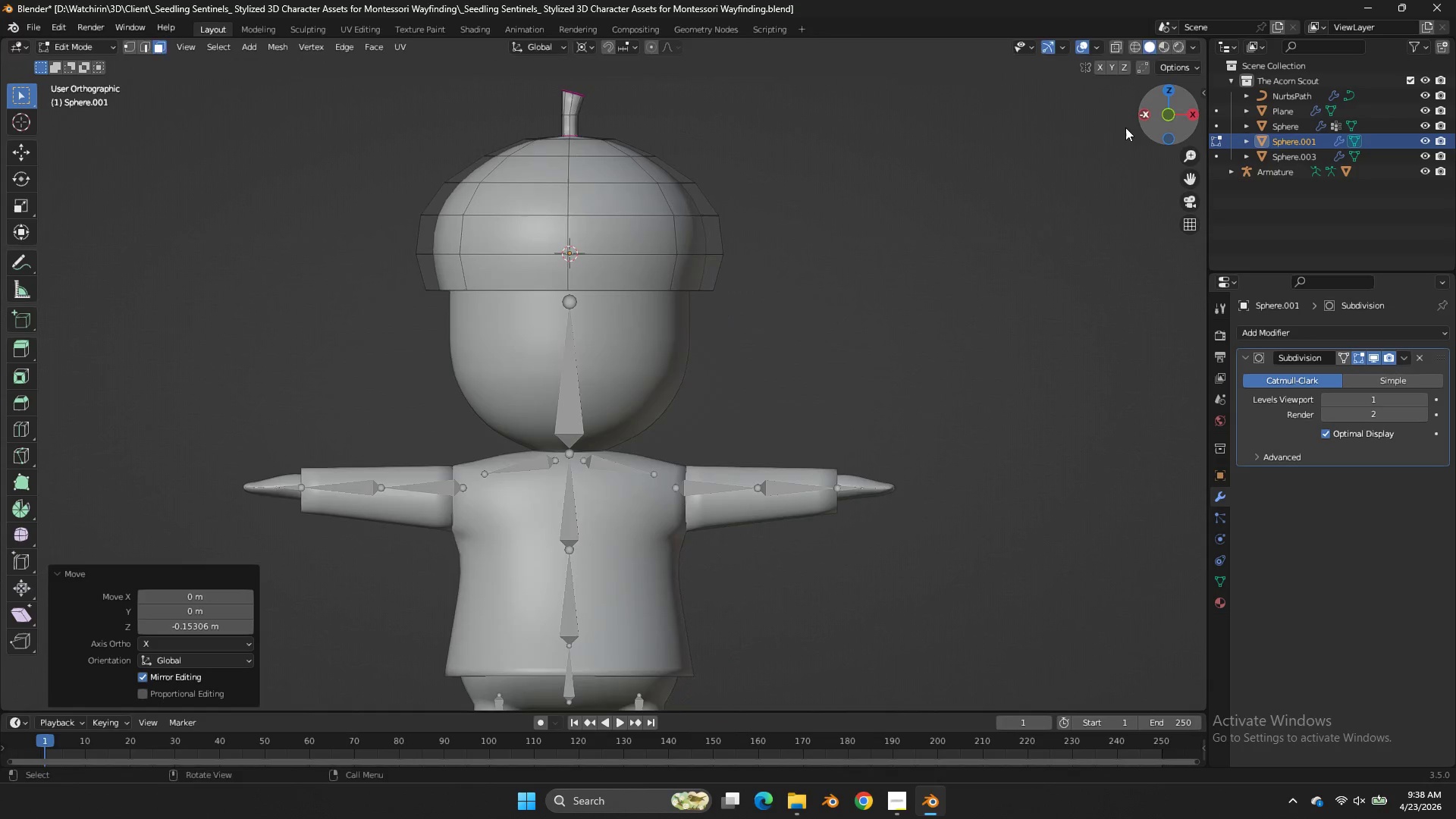 
type(sgy)
 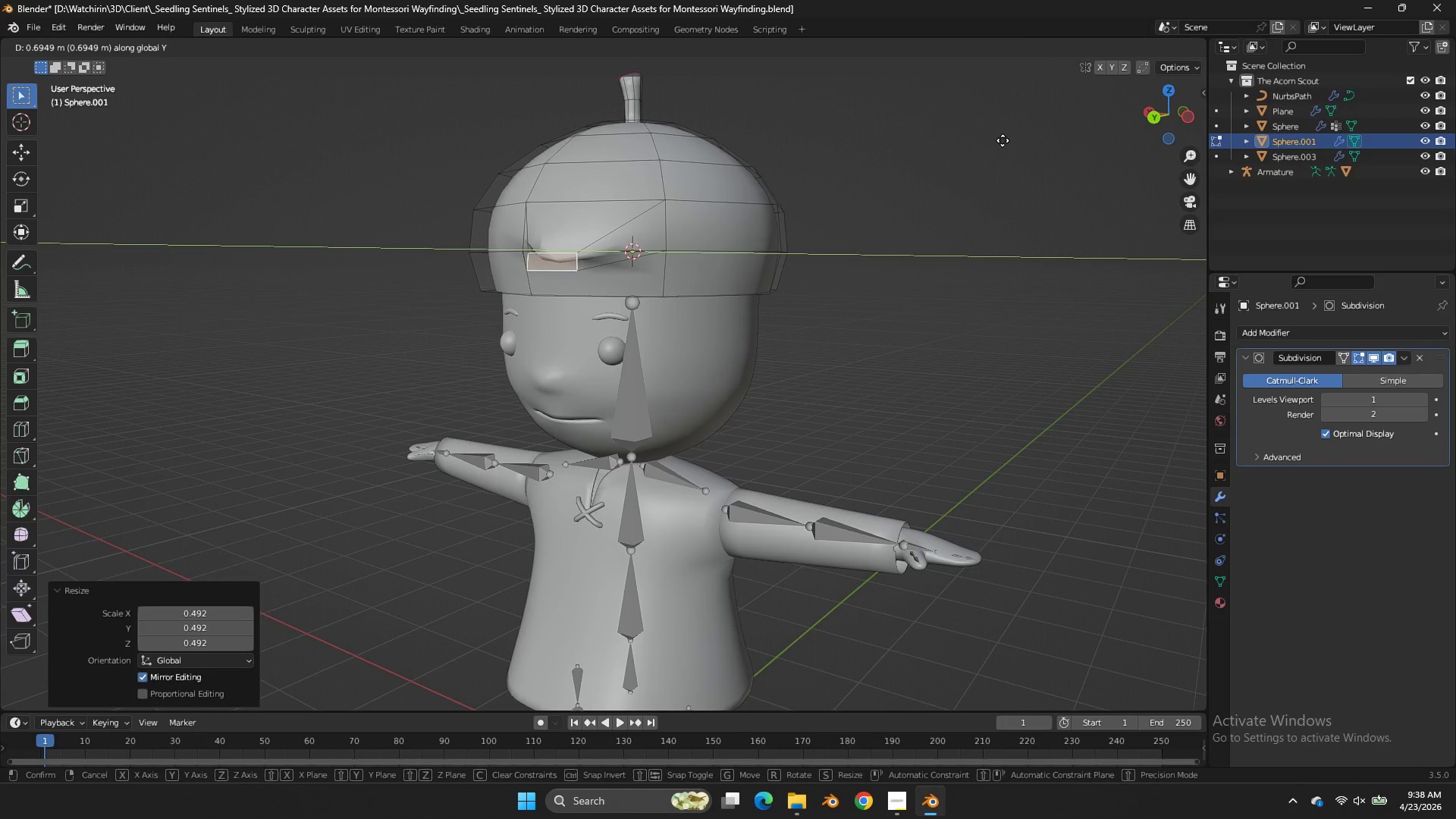 
left_click_drag(start_coordinate=[1161, 93], to_coordinate=[231, 111])
 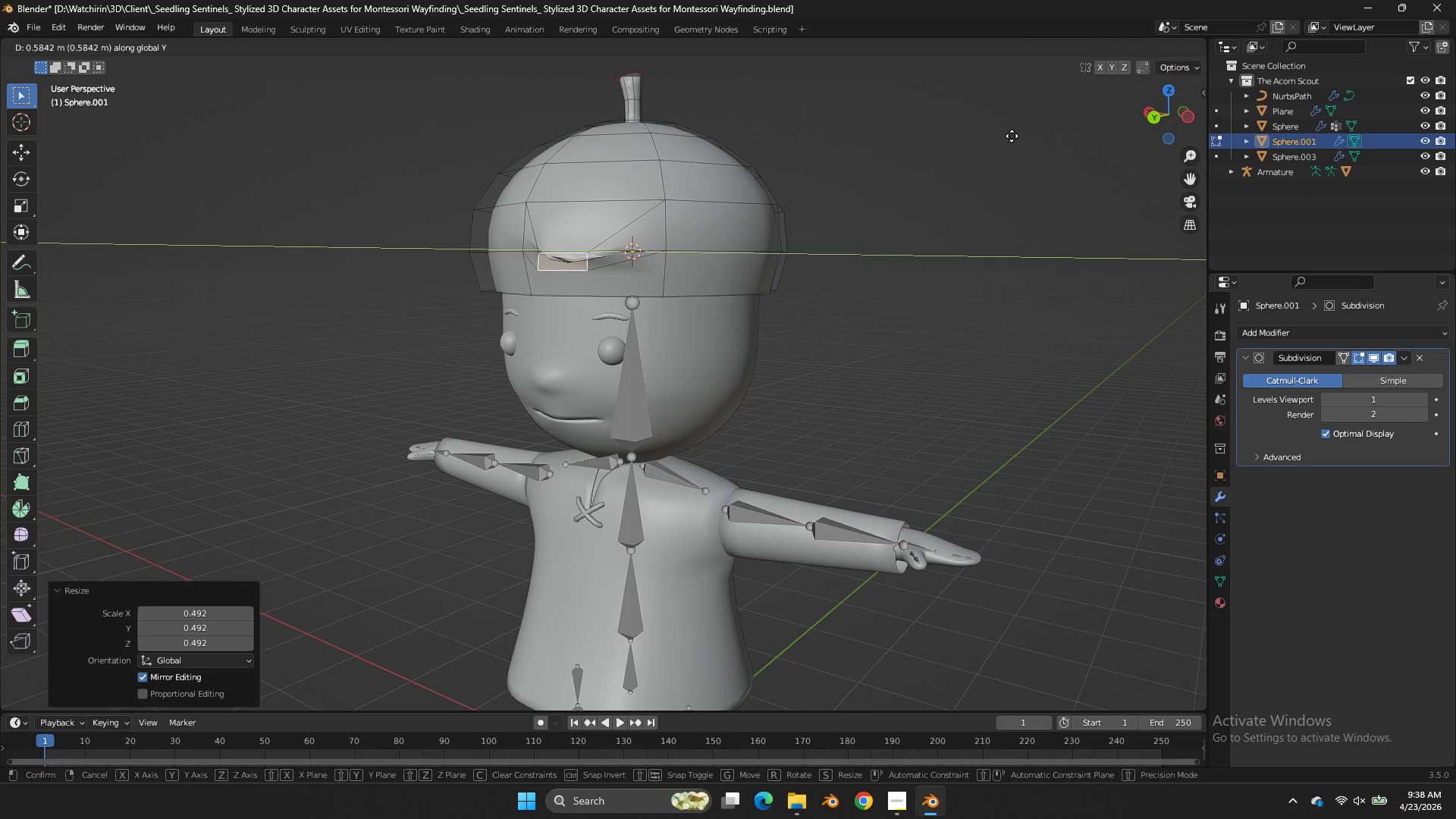 
double_click([1012, 134])
 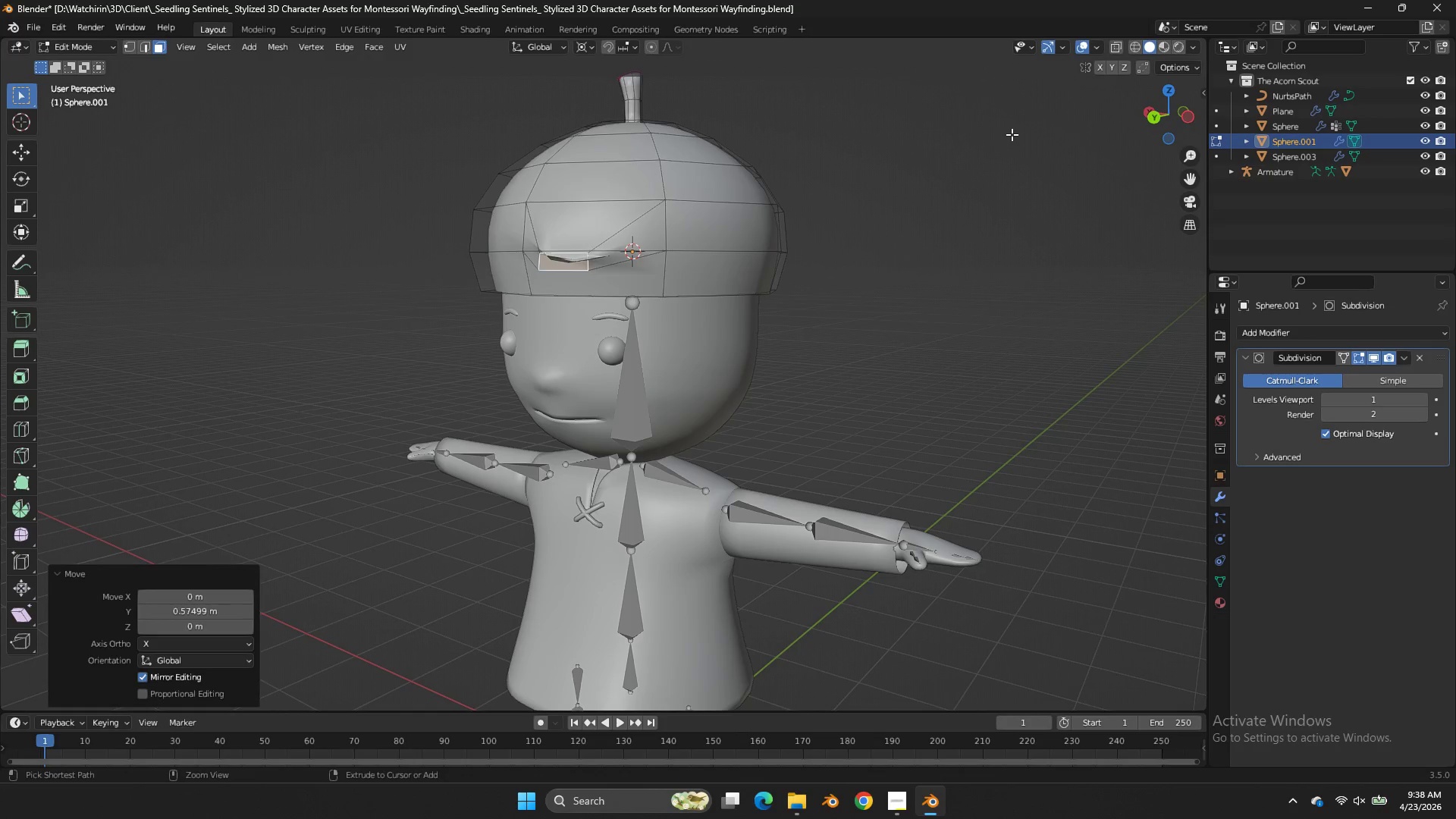 
key(Control+Z)
 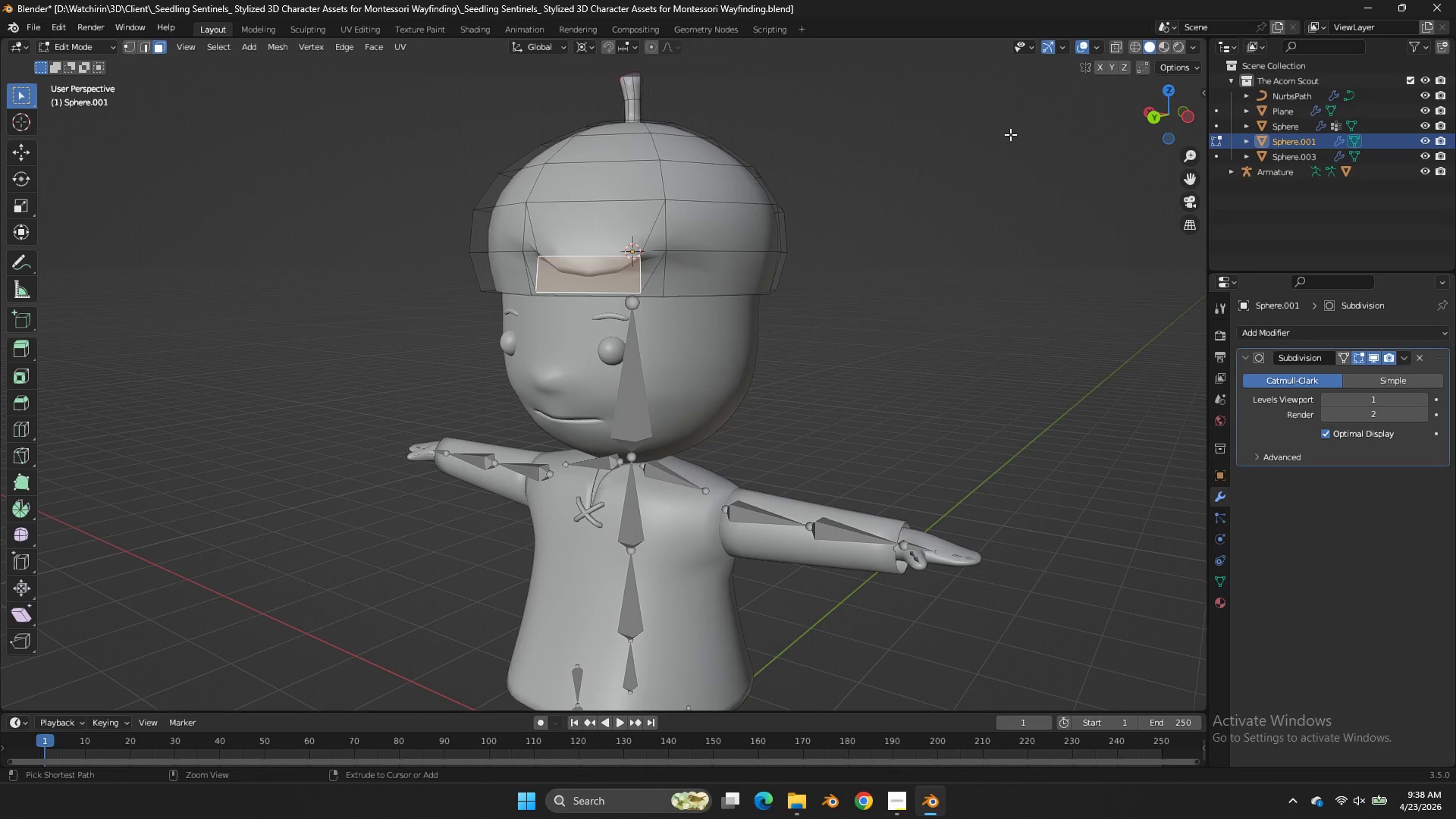 
key(Control+Z)
 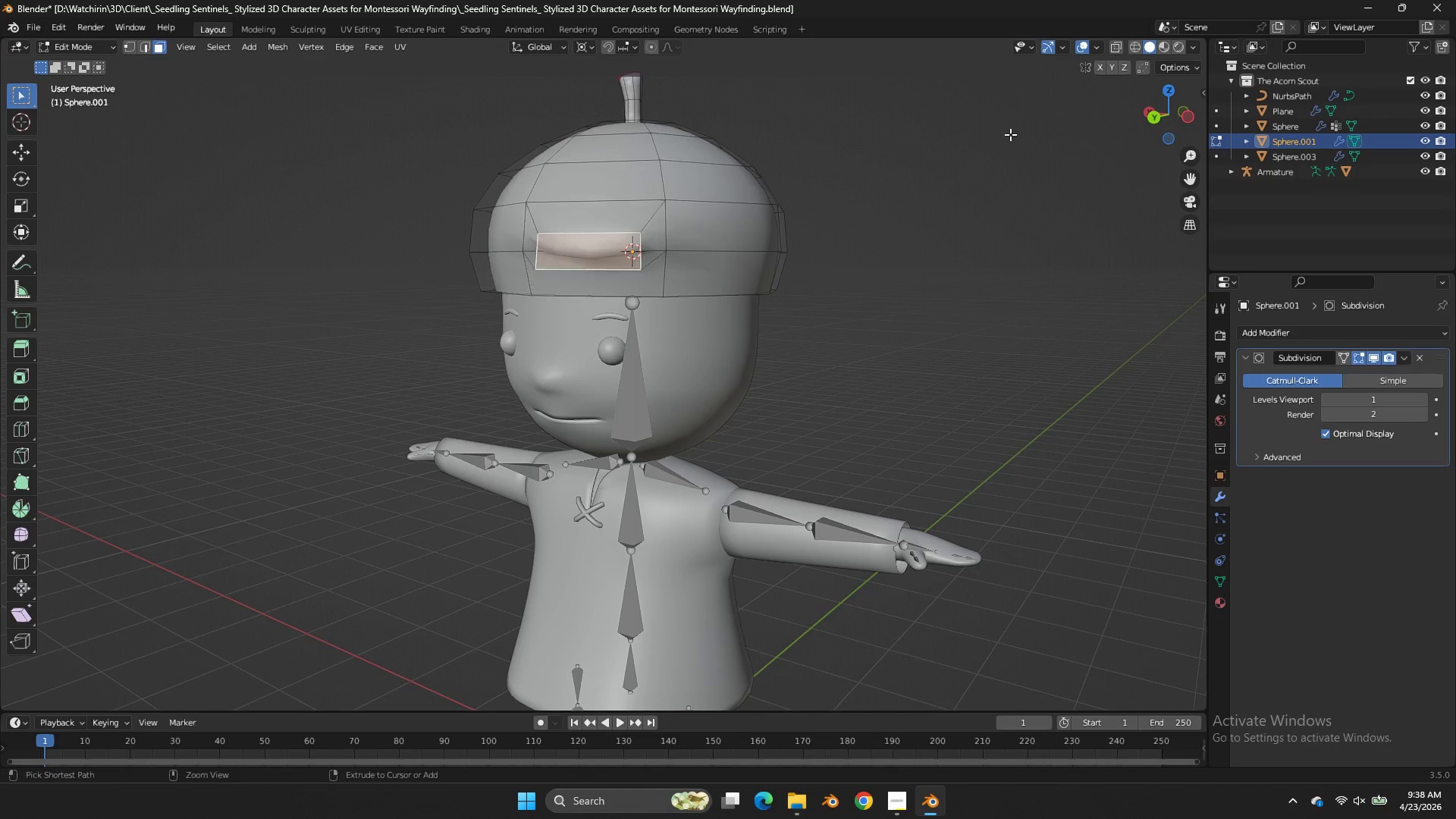 
key(Control+Z)
 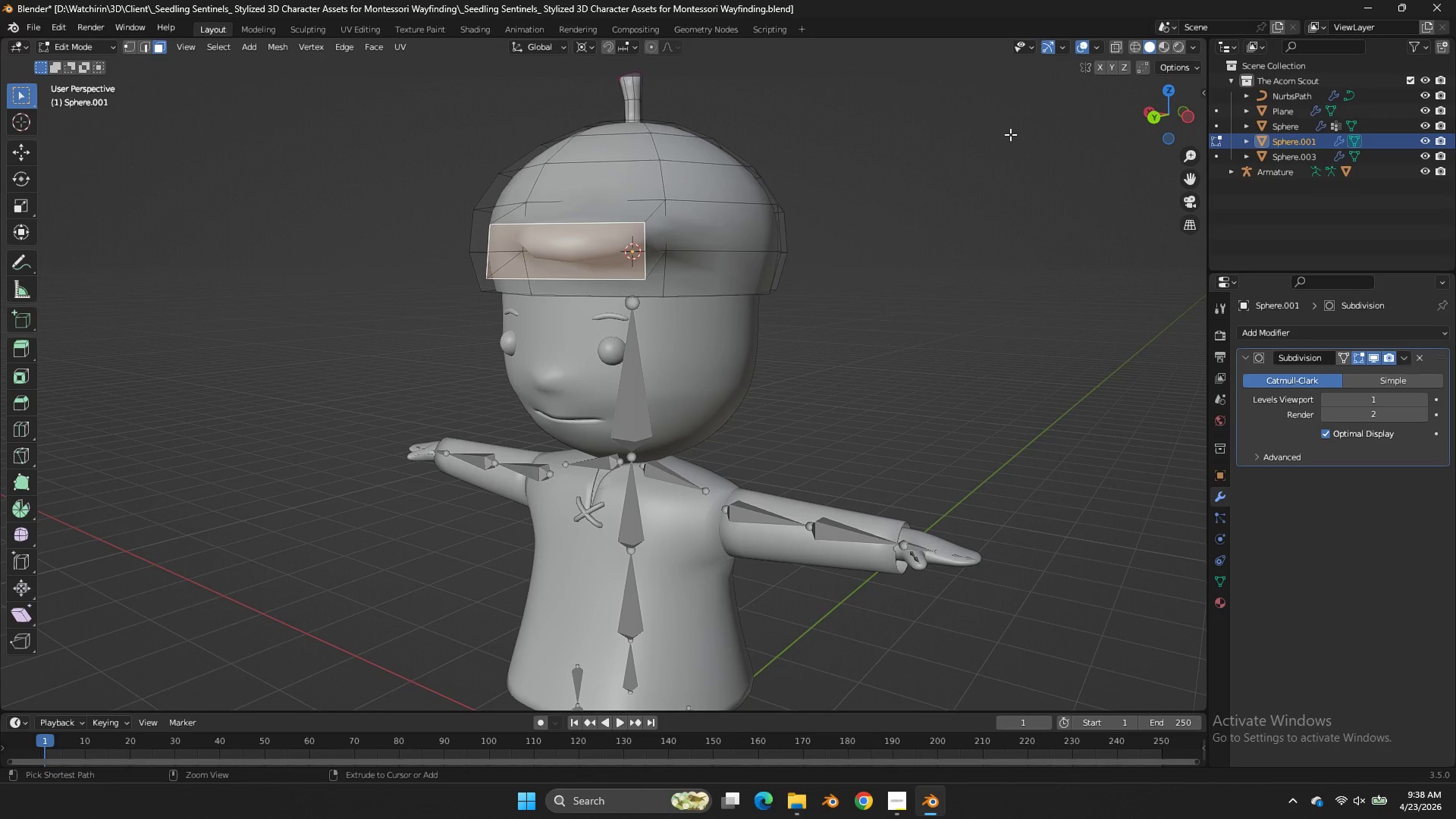 
key(Control+Z)
 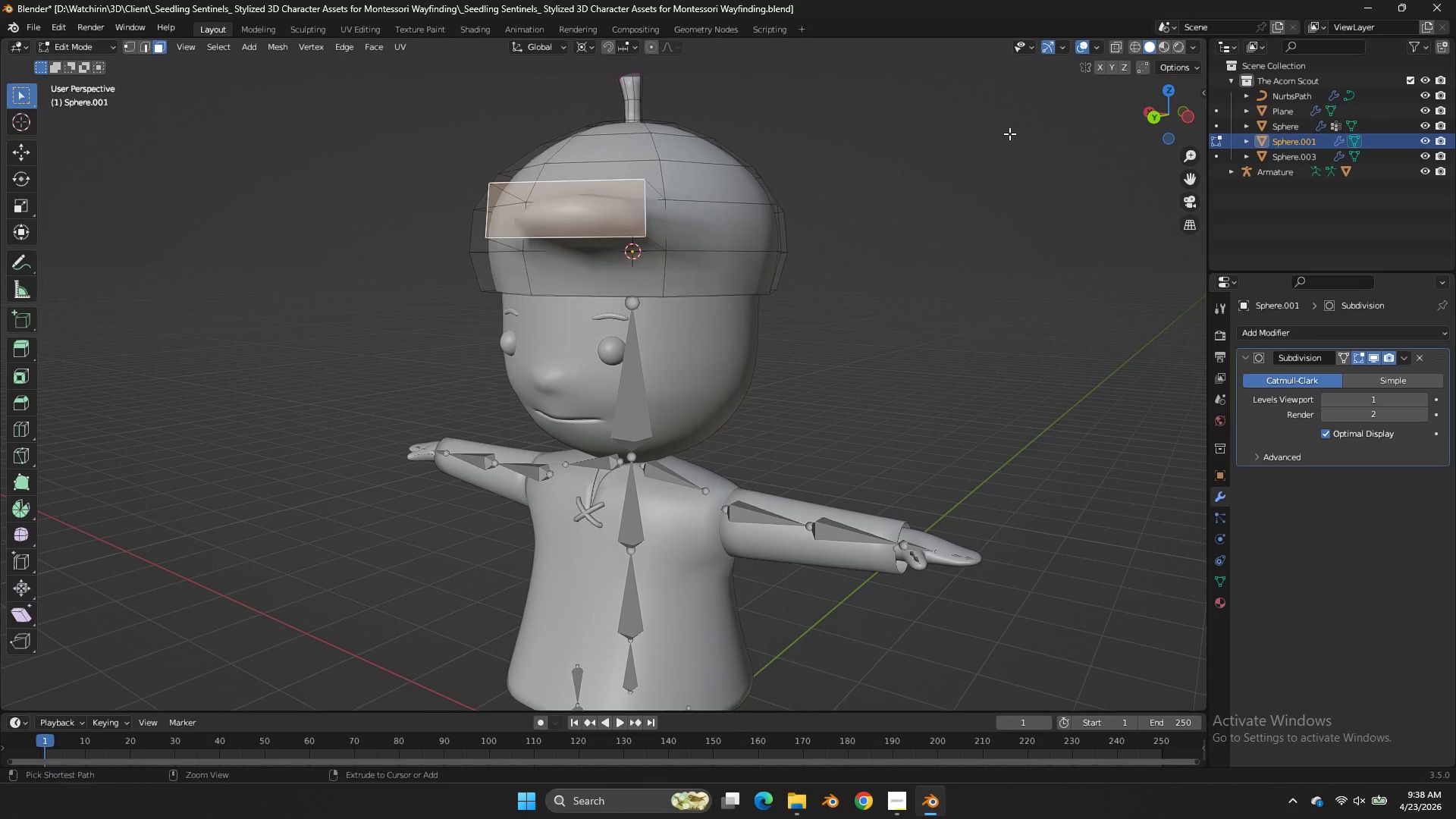 
key(Control+Z)
 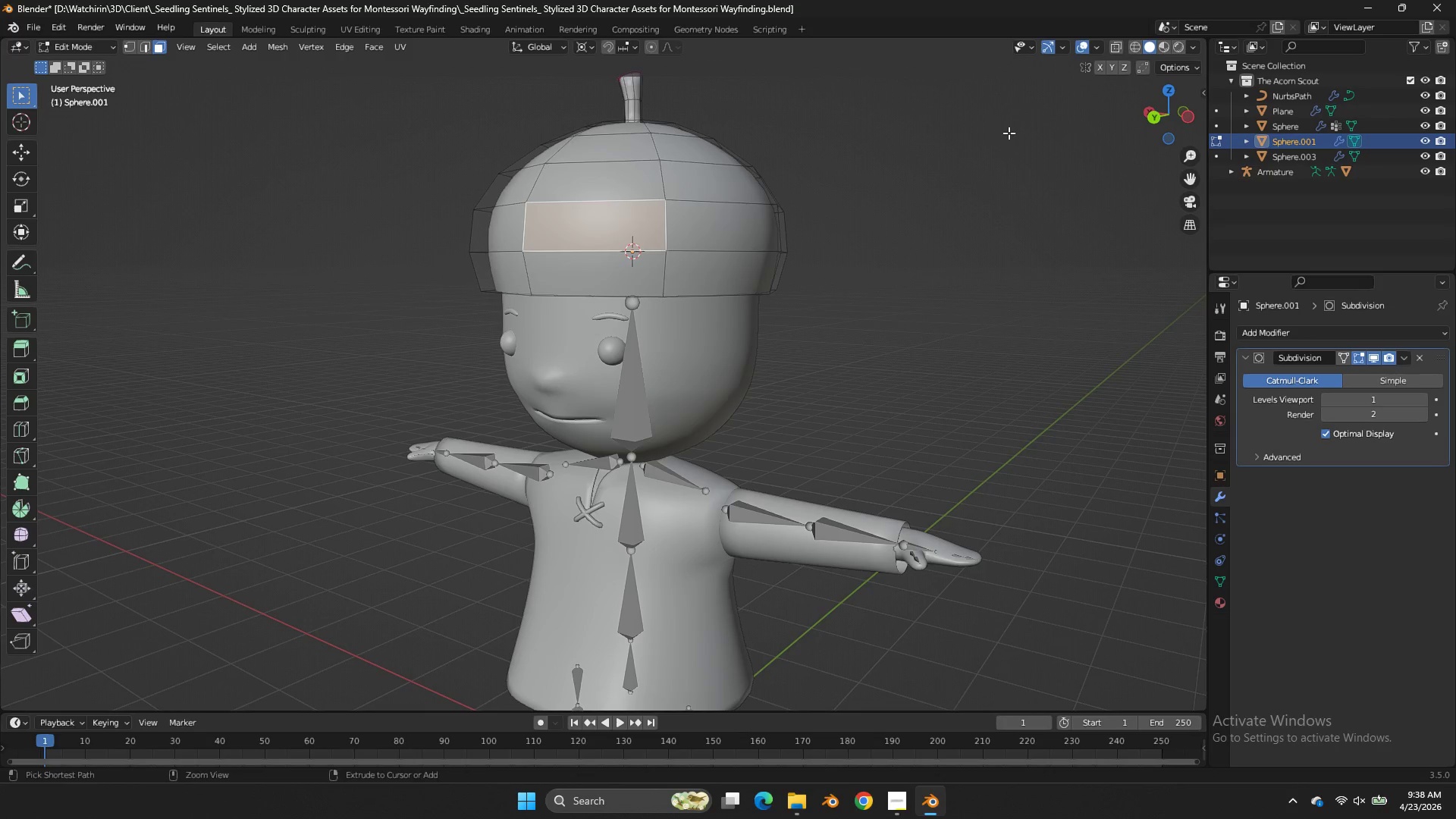 
key(Control+Z)
 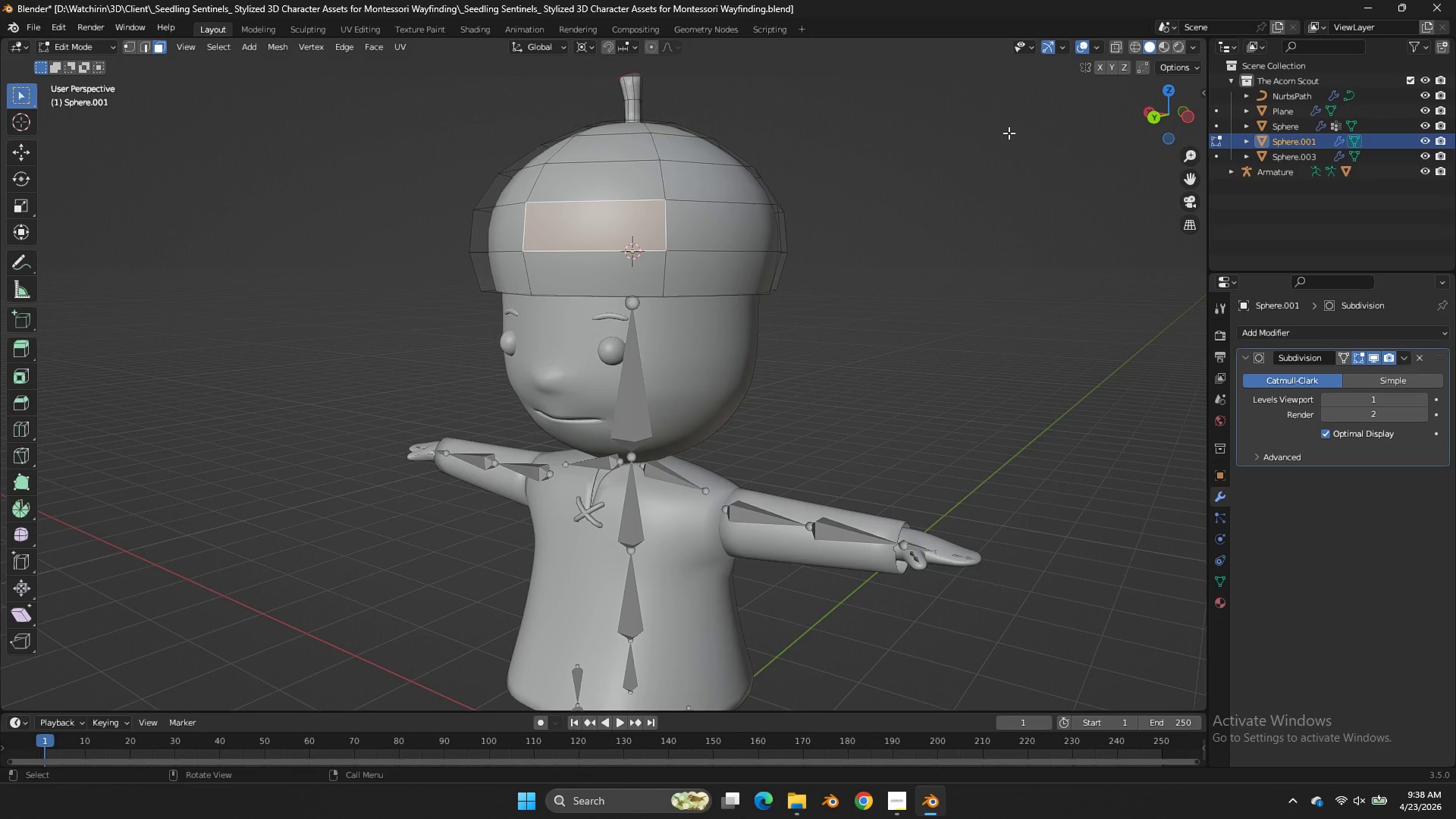 
key(Tab)
 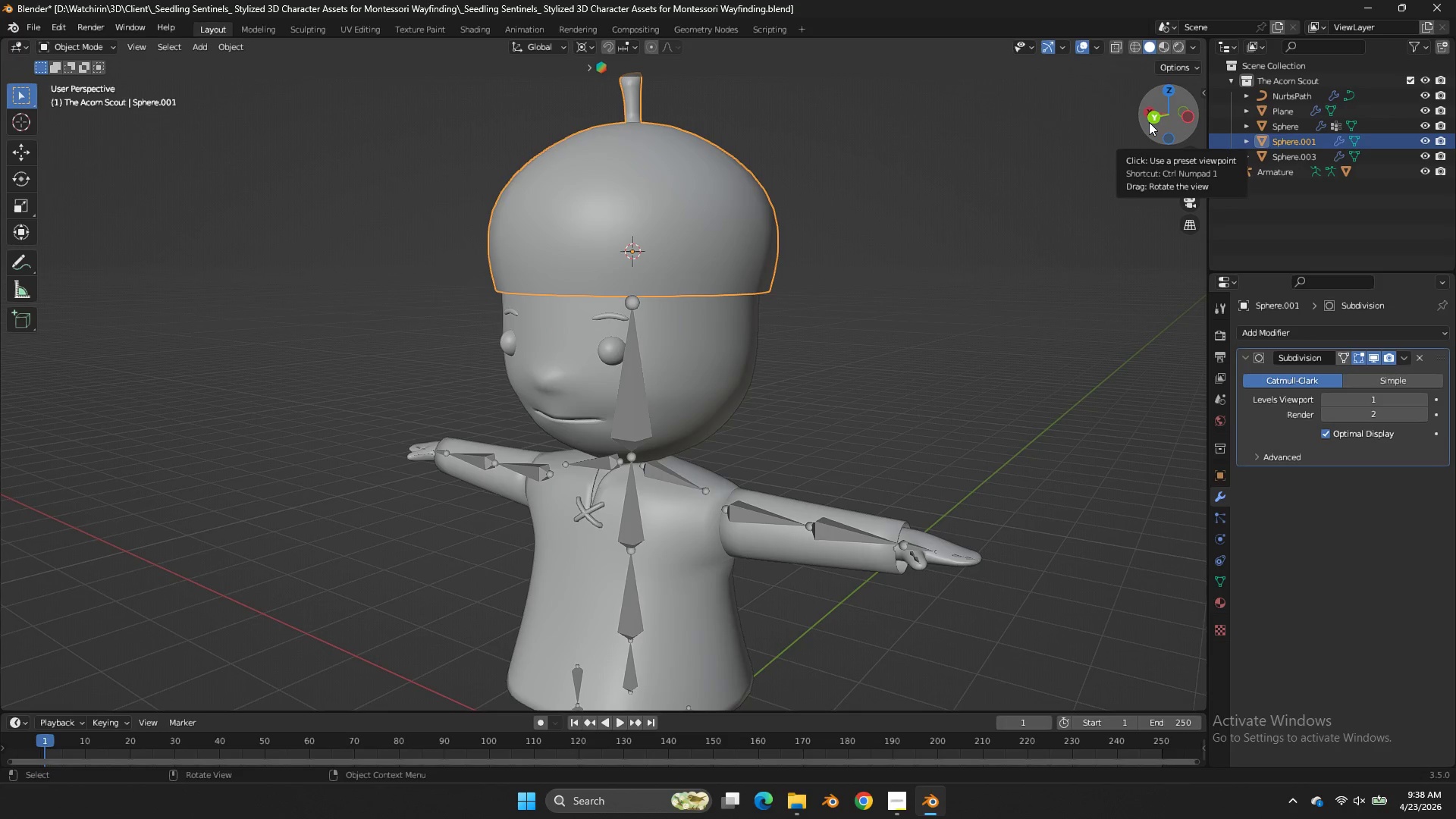 
left_click_drag(start_coordinate=[1149, 122], to_coordinate=[55, 131])
 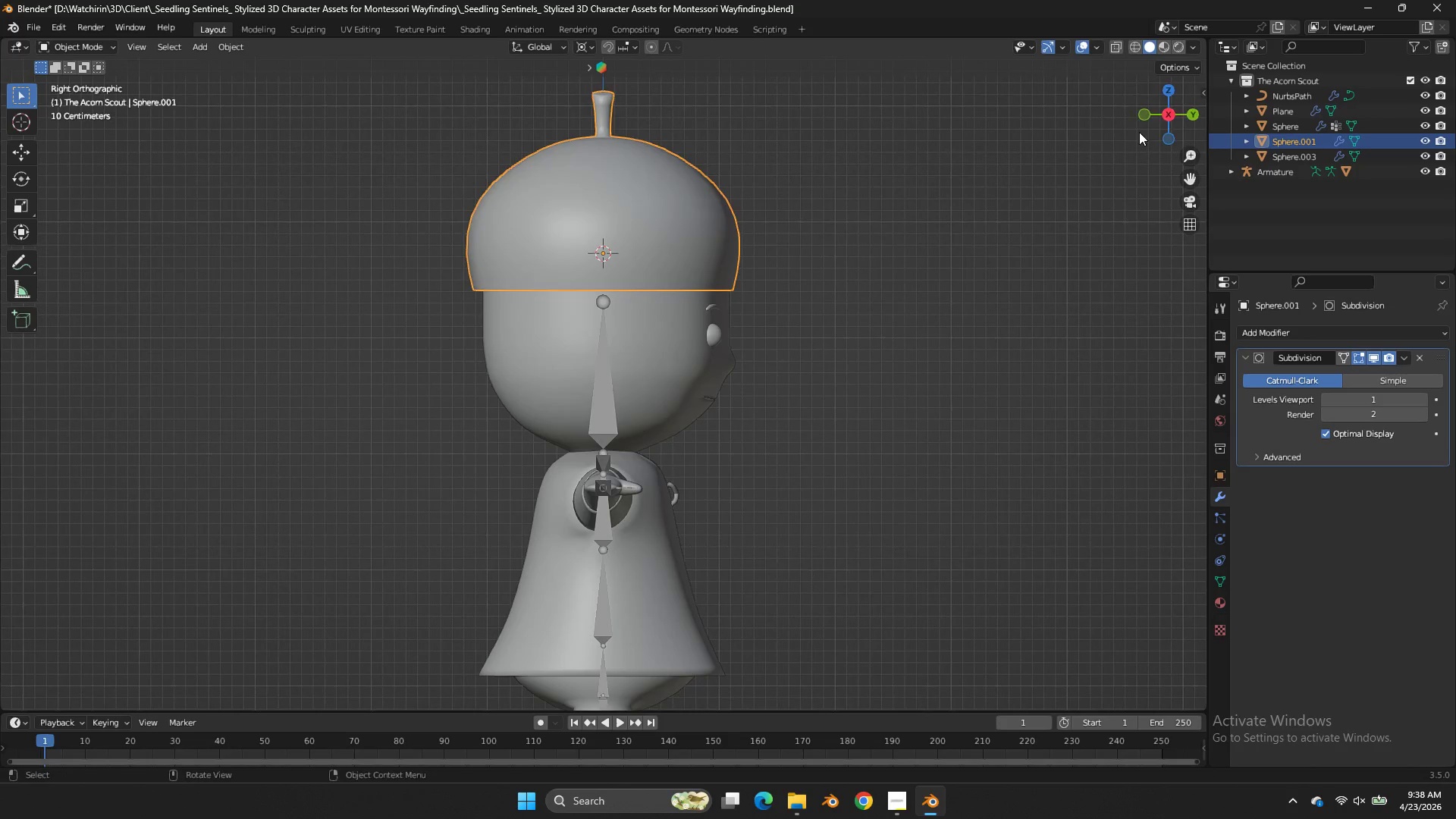 
double_click([1153, 123])
 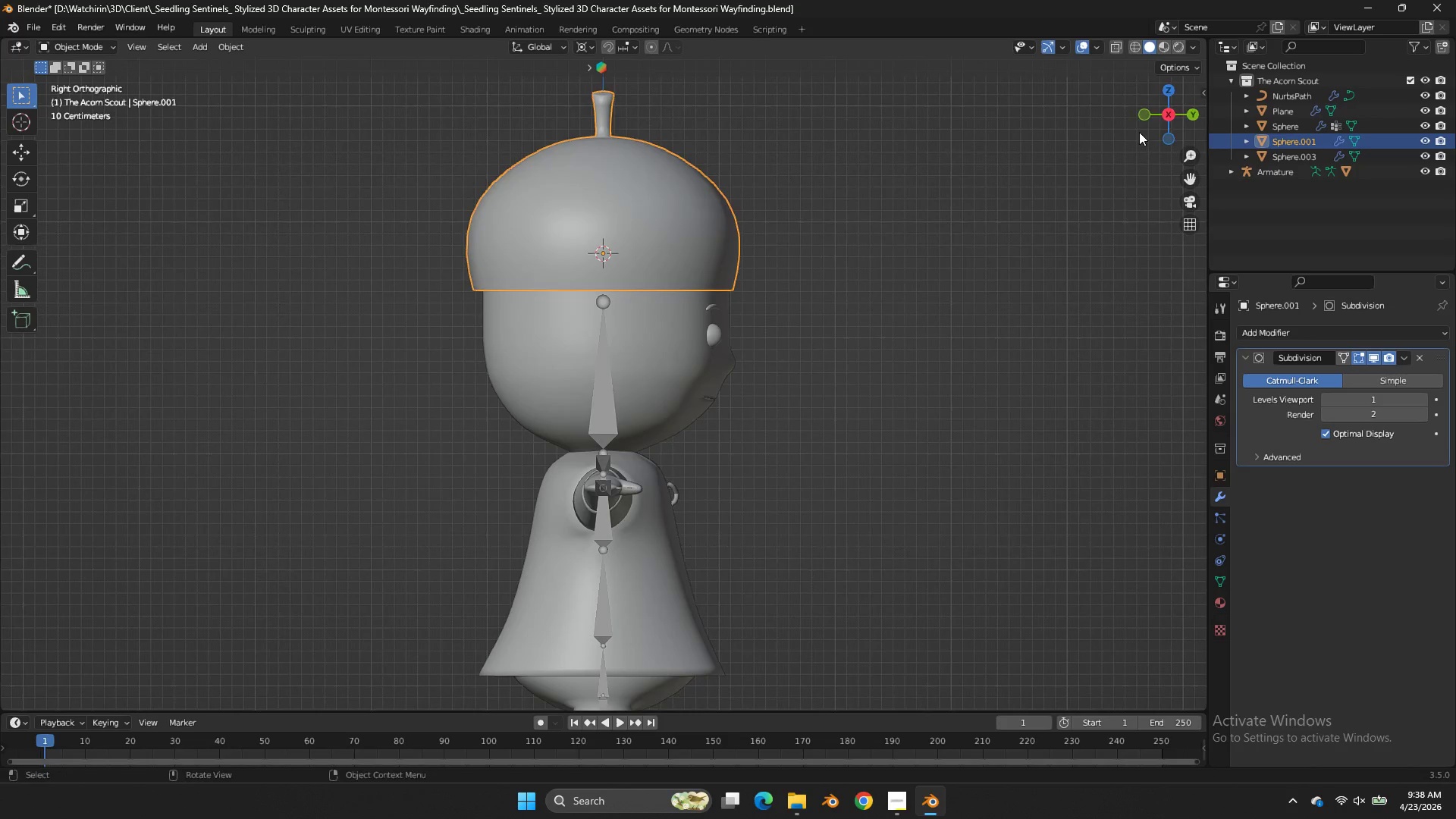 
key(Tab)
 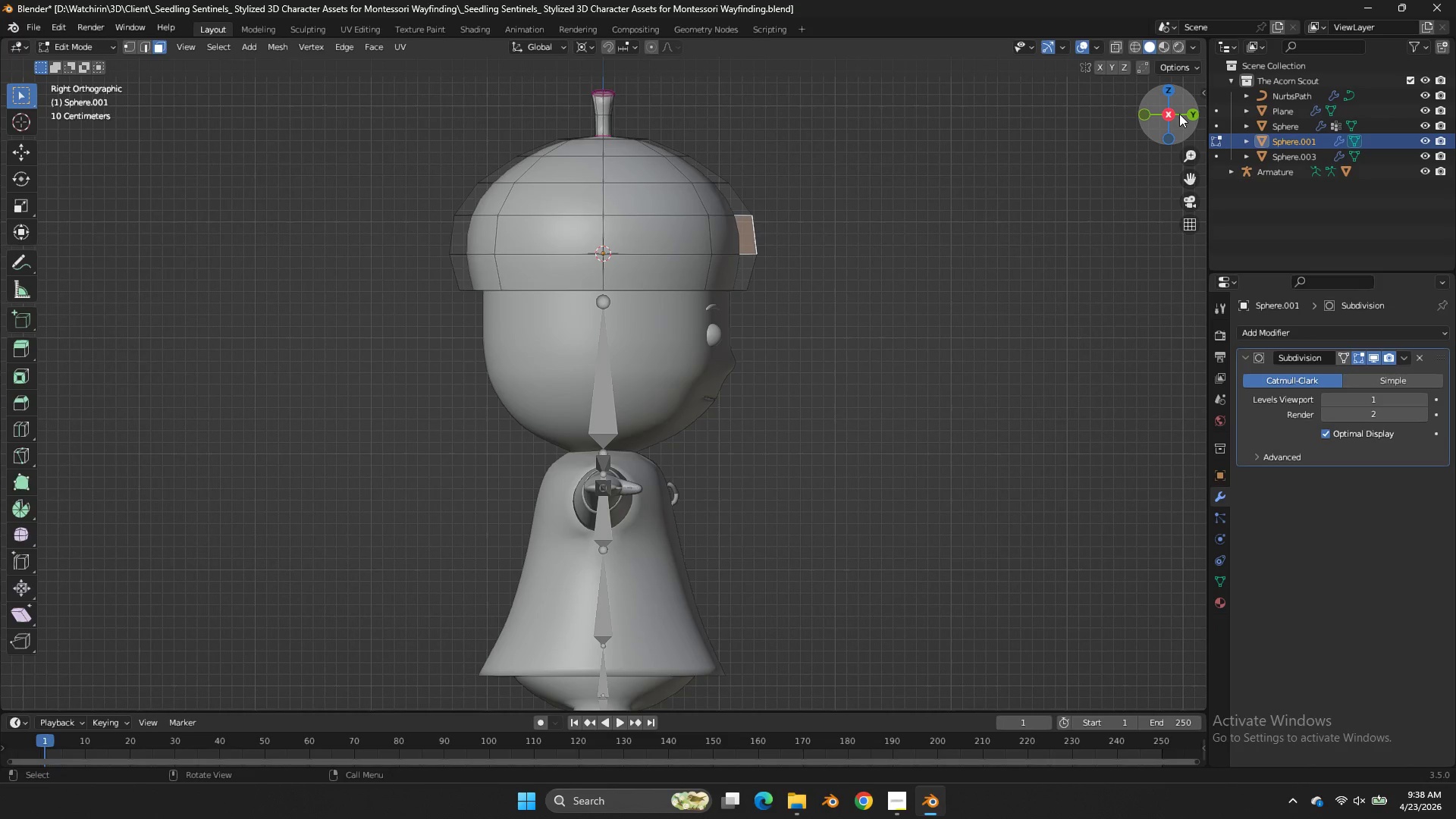 
key(Tab)
 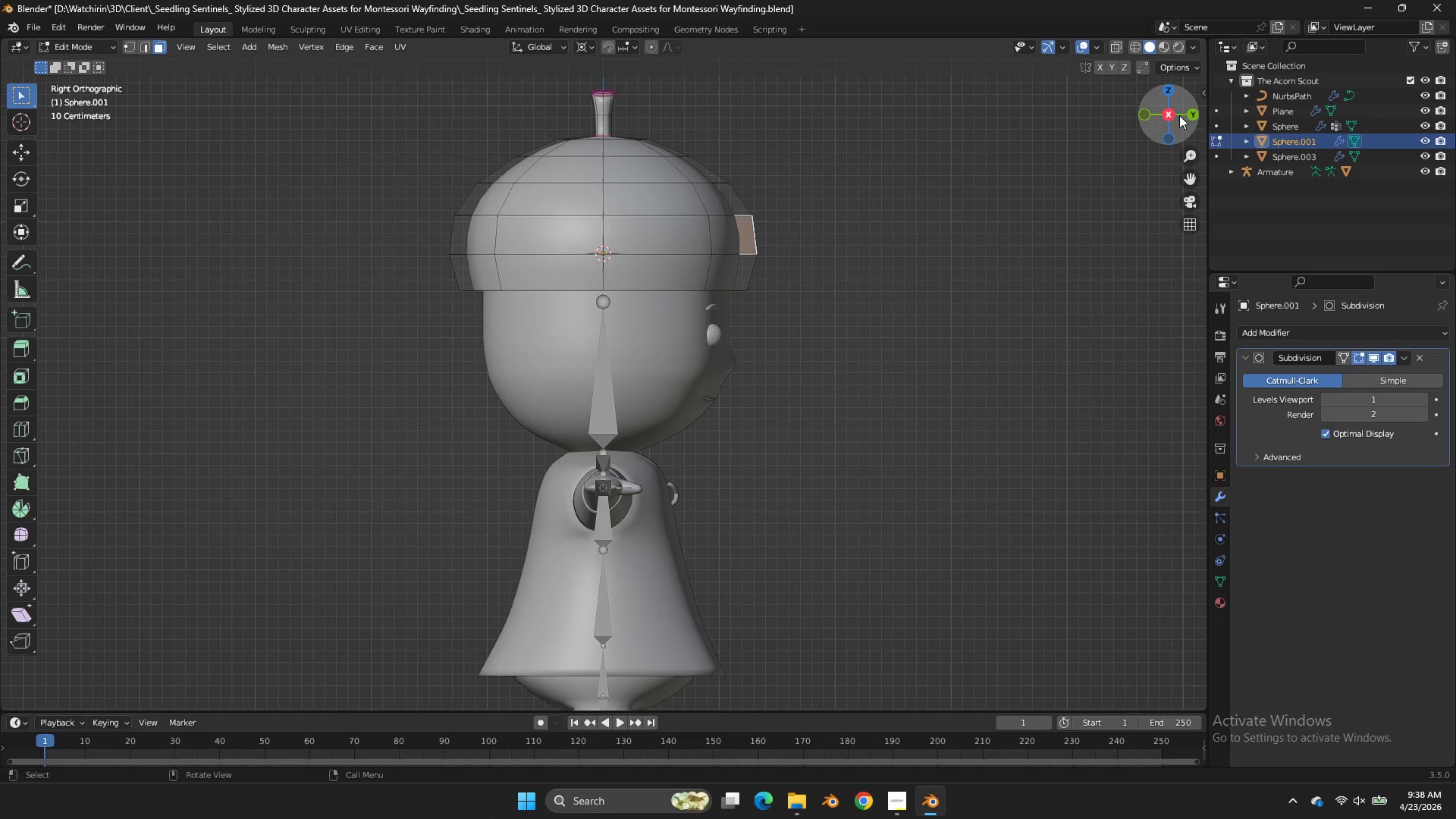 
key(Tab)
 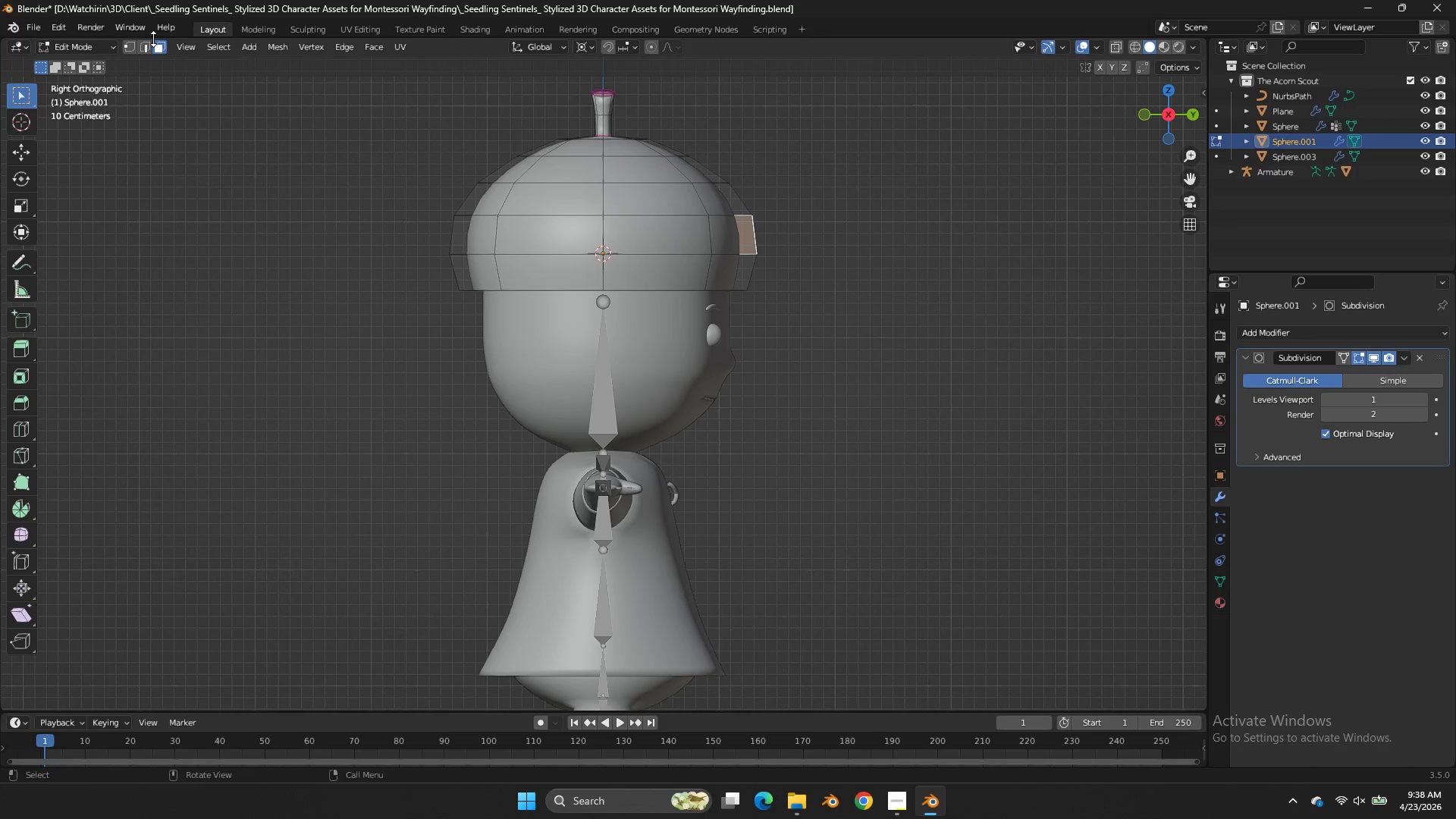 
left_click([146, 43])
 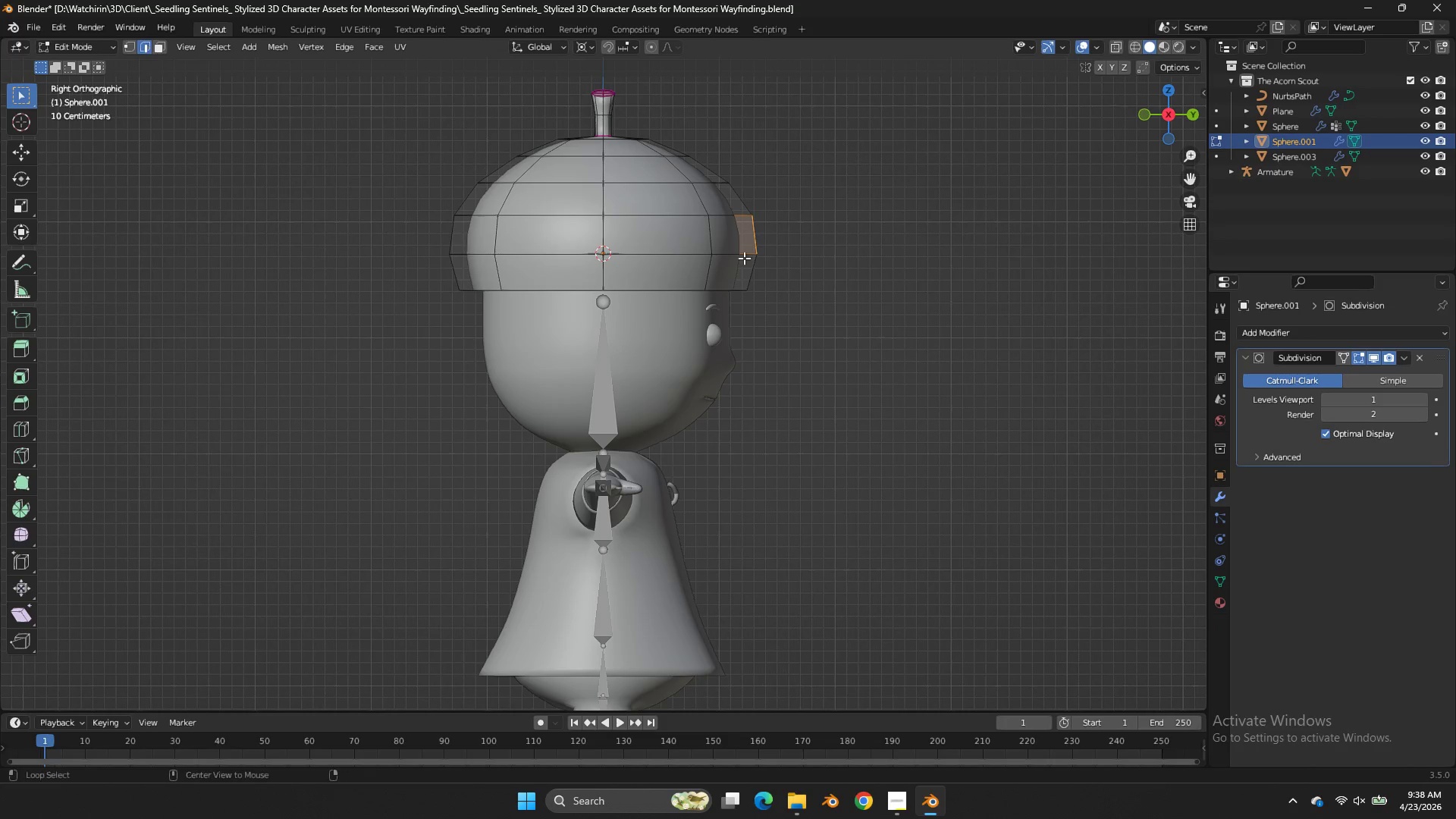 
hold_key(key=AltLeft, duration=0.81)
double_click([676, 250])
 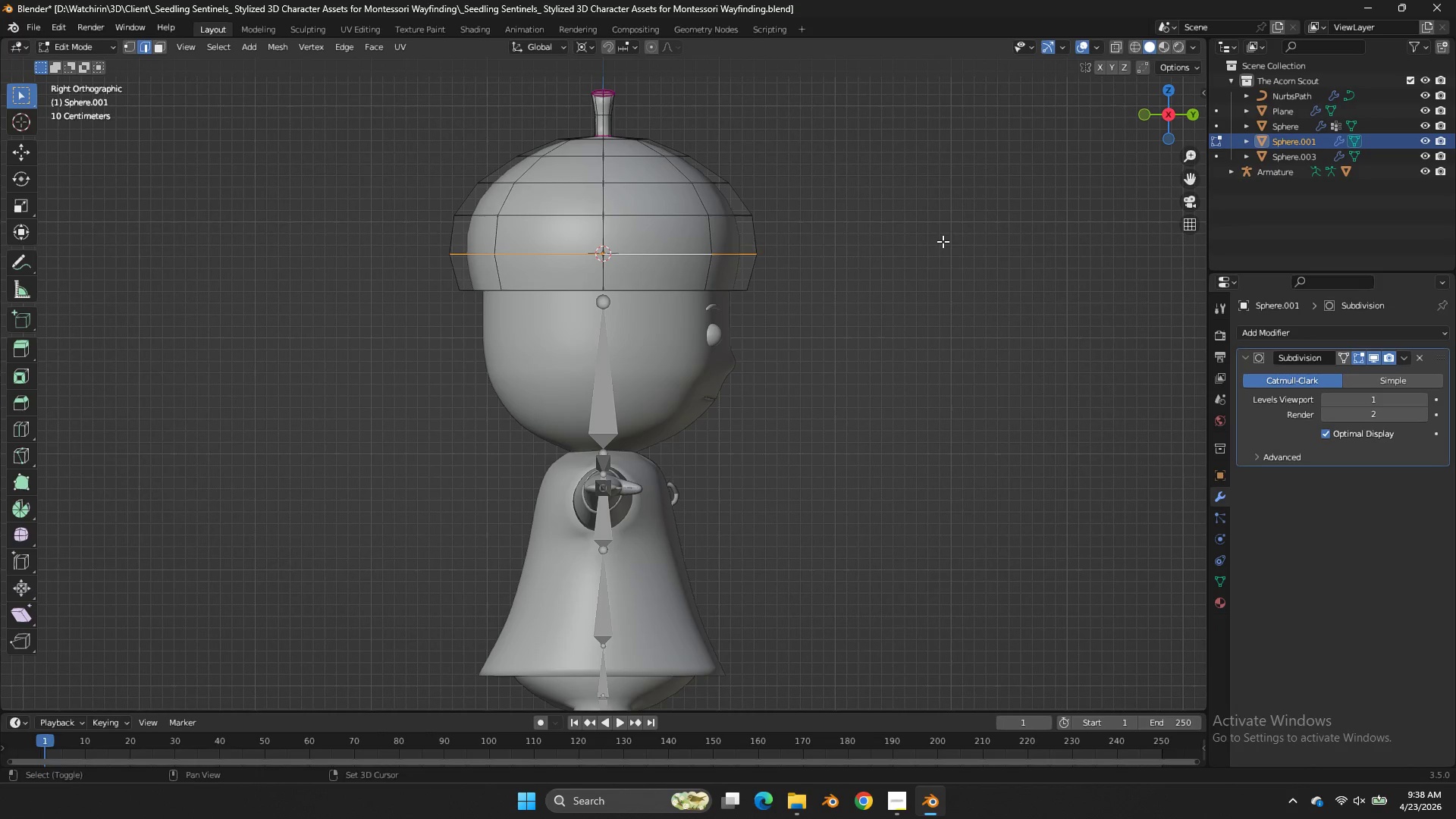 
key(Shift+D)
 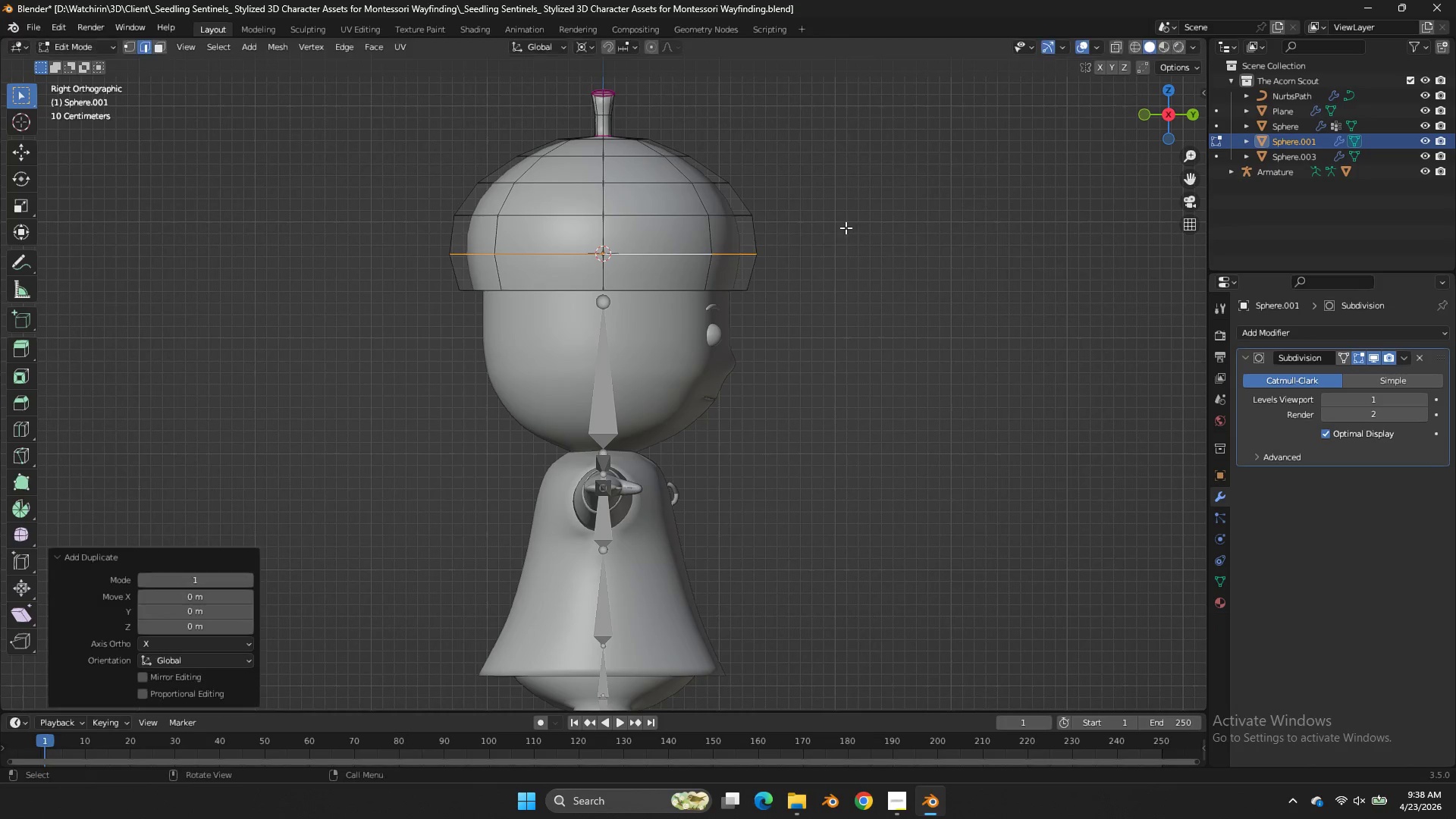 
right_click([846, 228])
 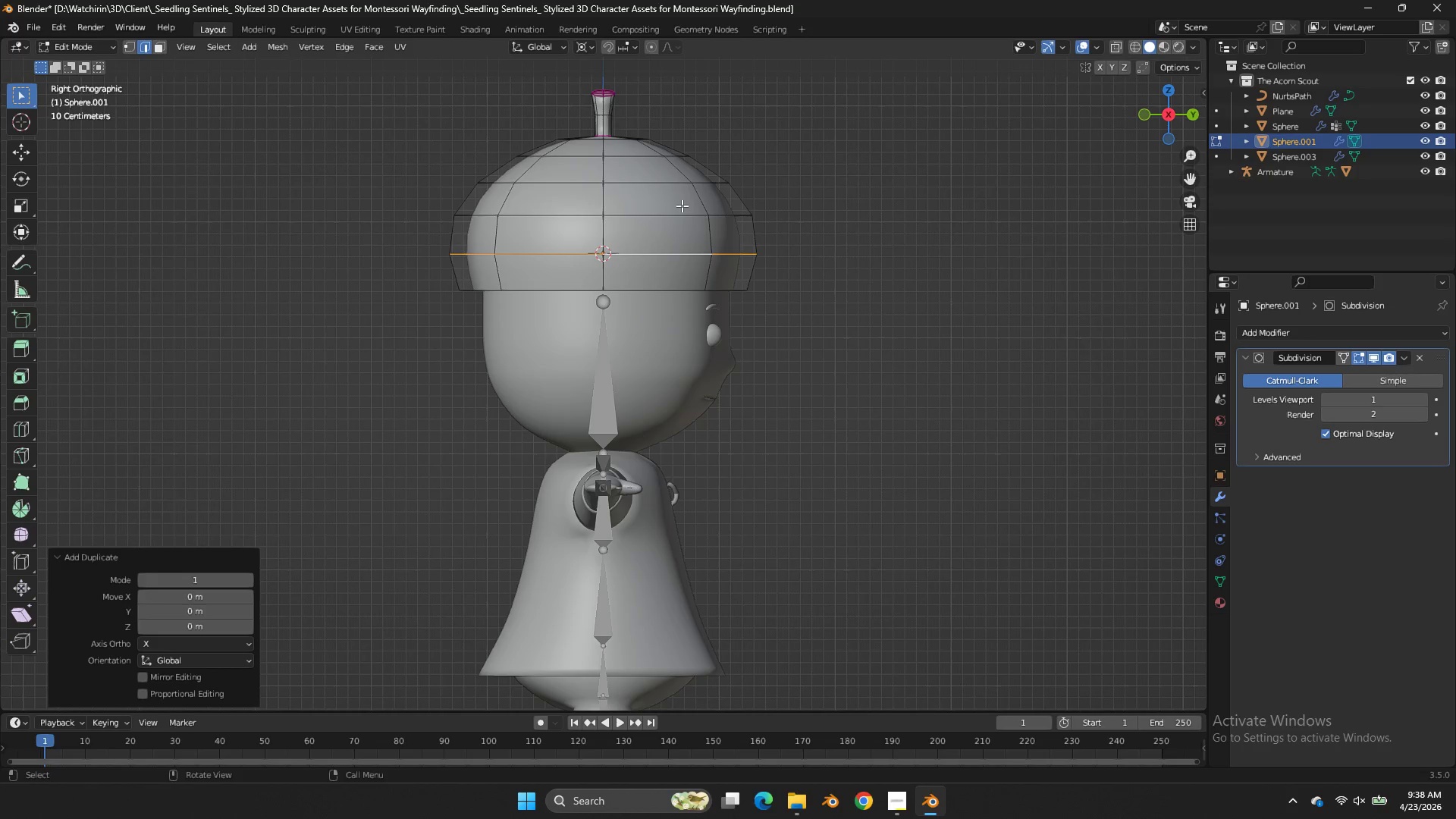 
hold_key(key=AltLeft, duration=0.34)
left_click([673, 212])
 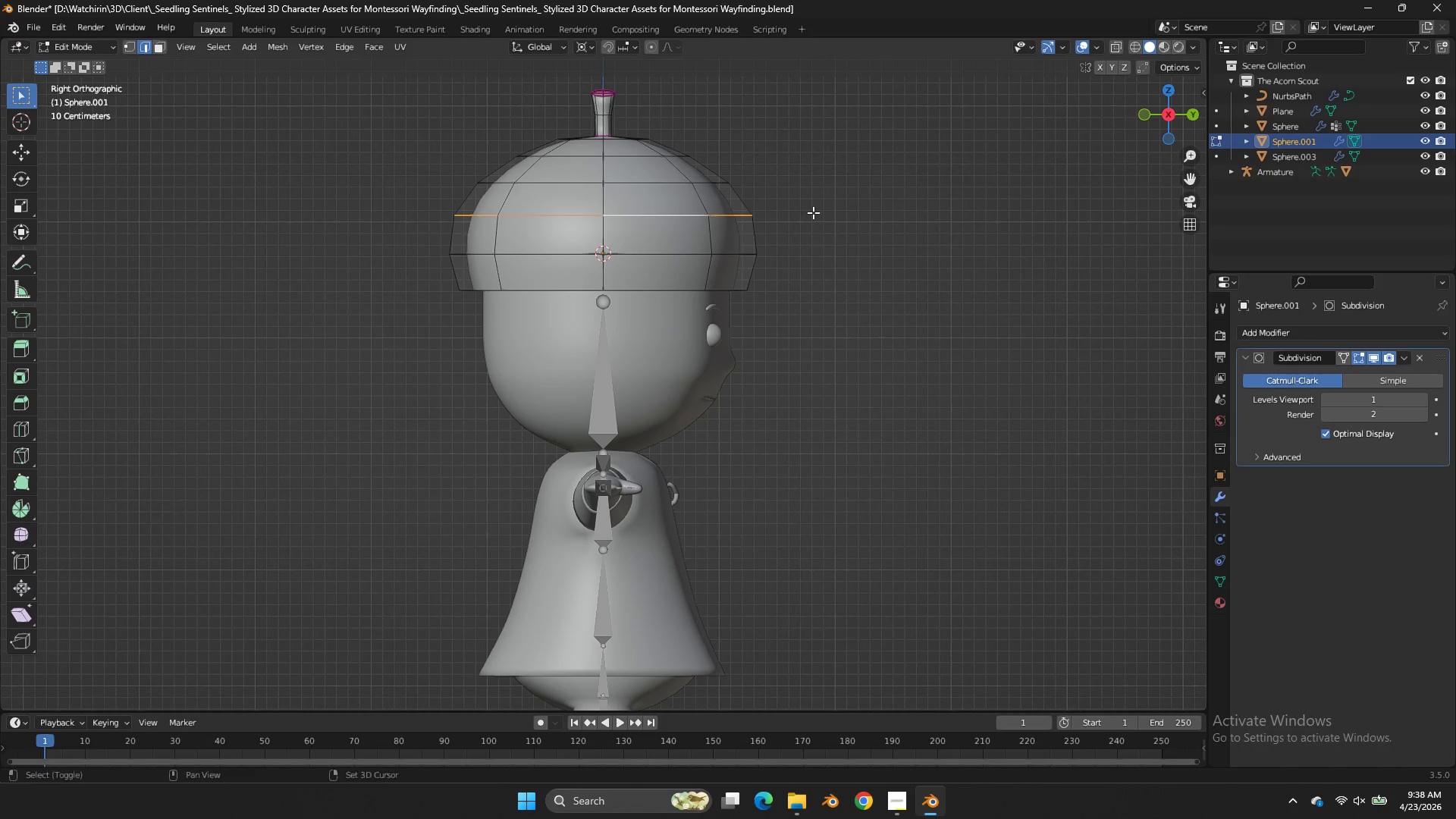 
key(Shift+ShiftLeft)
 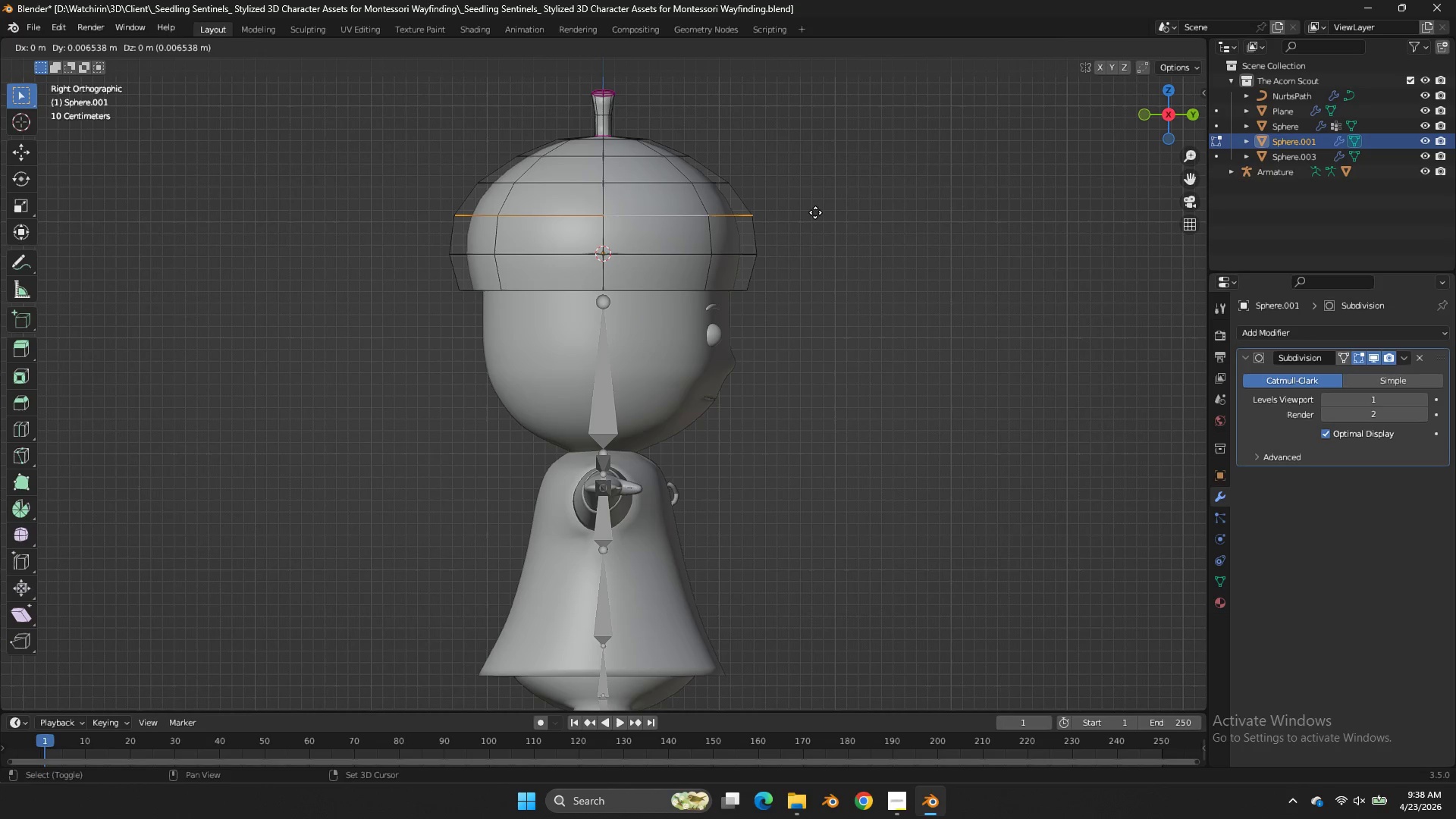 
key(Shift+D)
 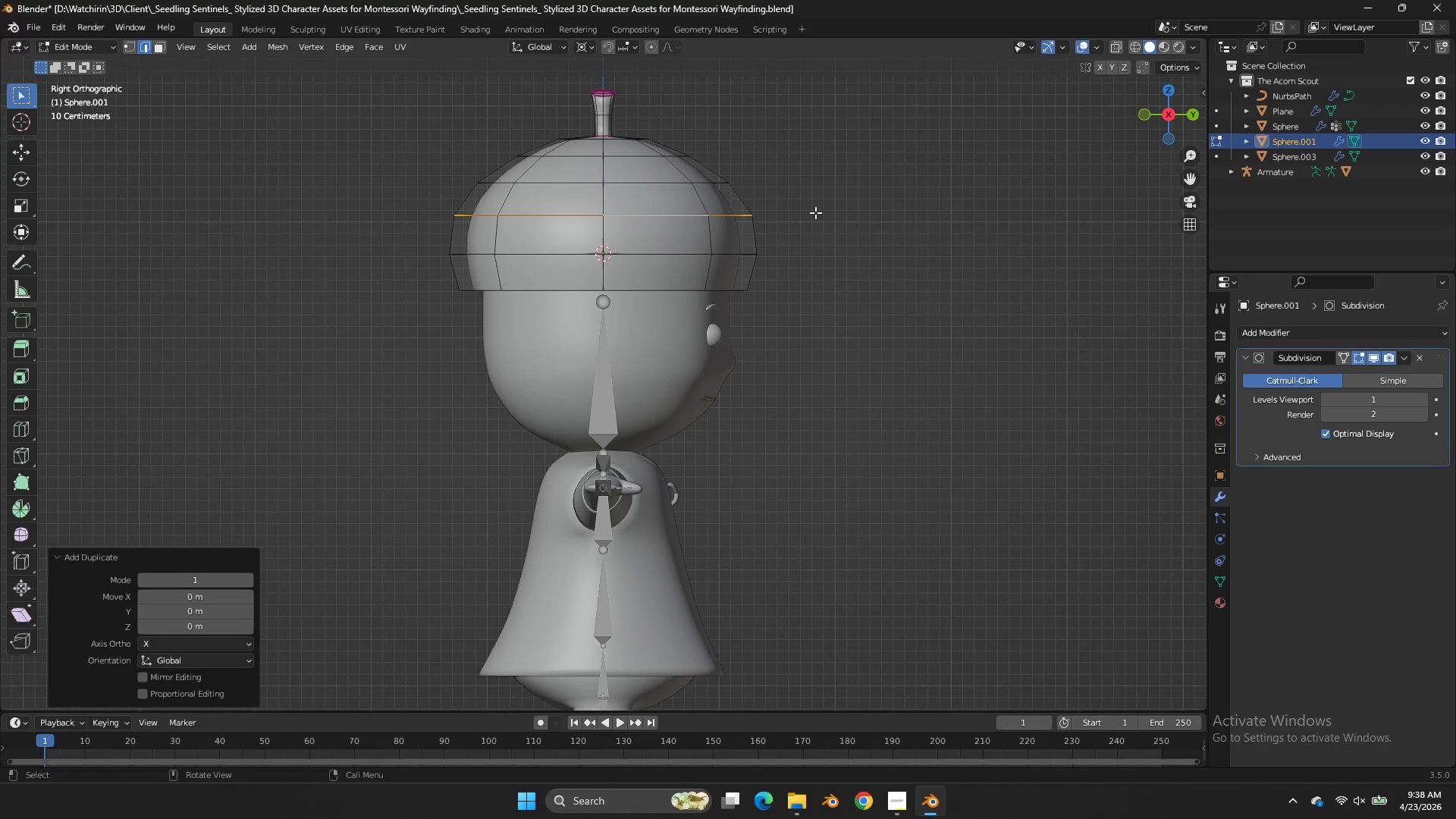 
right_click([815, 212])
 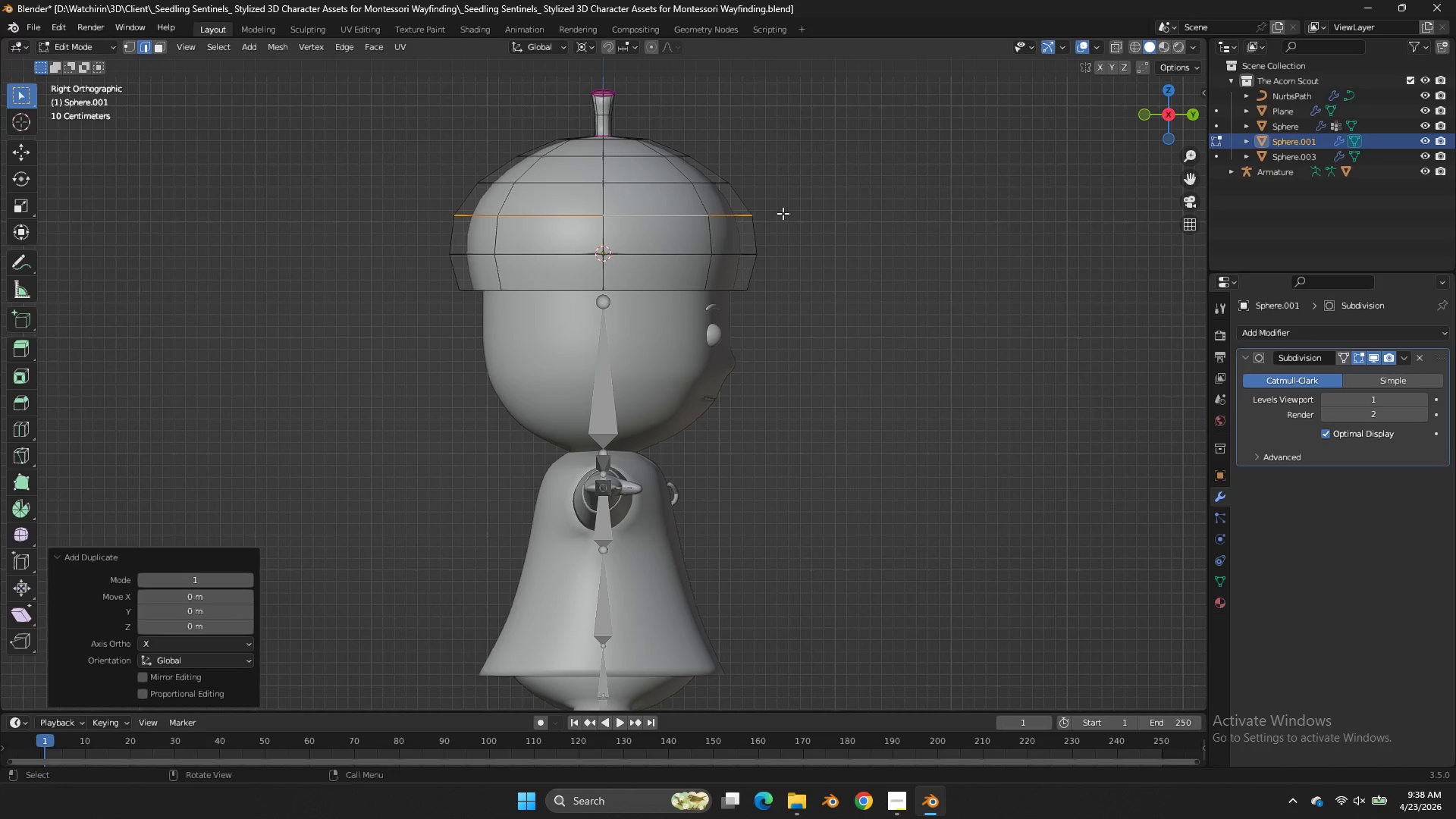 
key(Control+Z)
 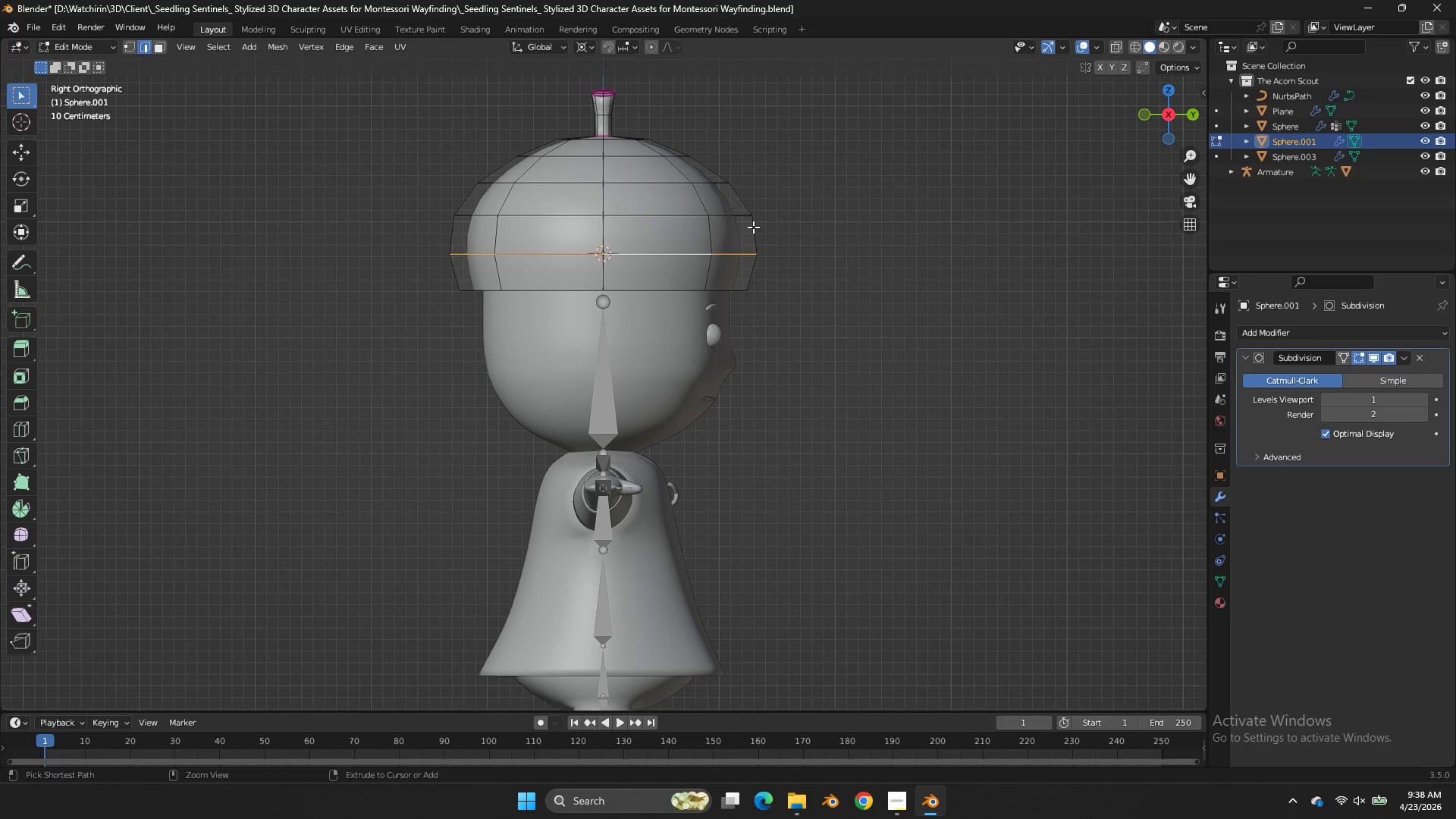 
key(Control+Z)
 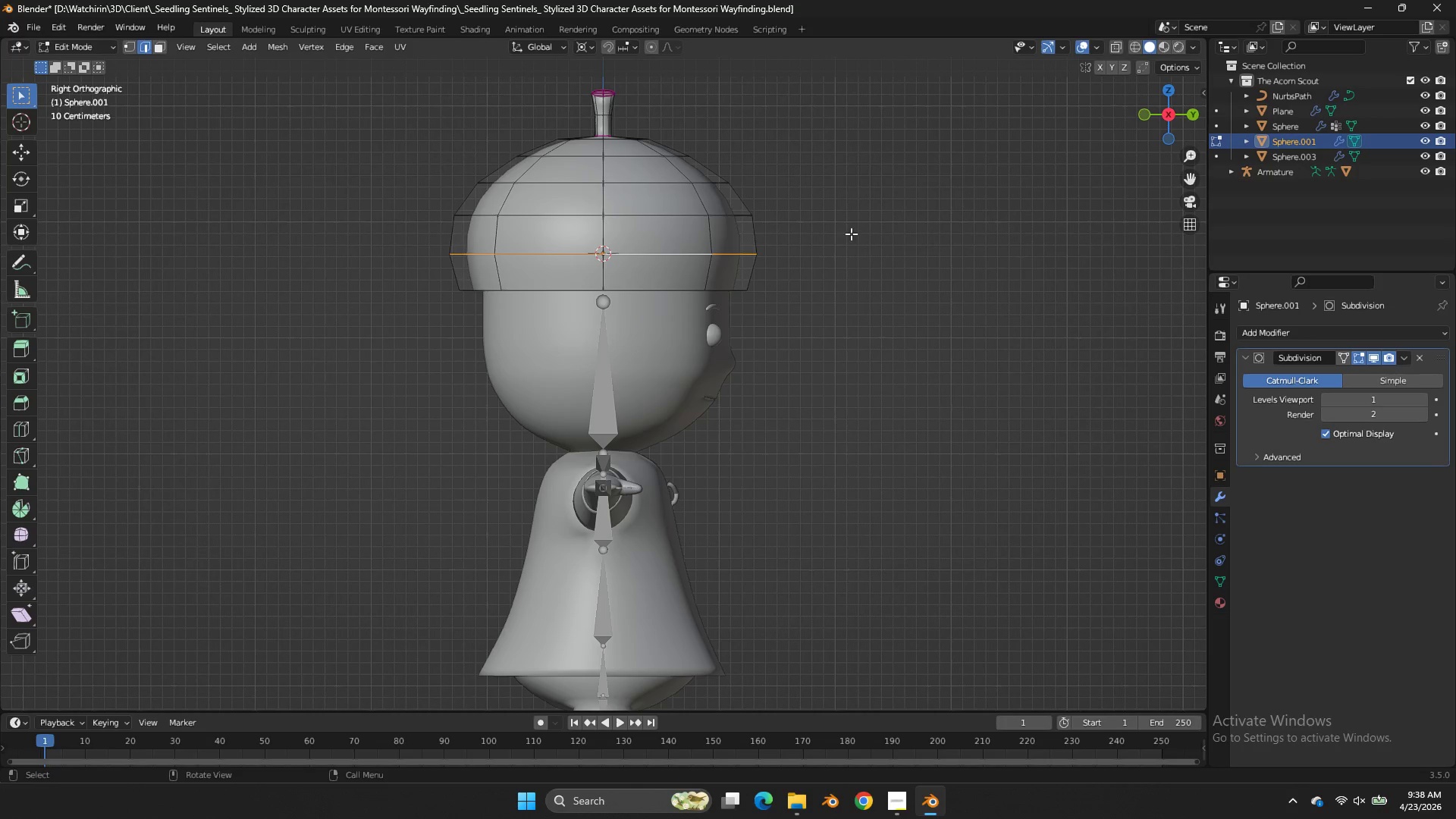 
type(zs)
 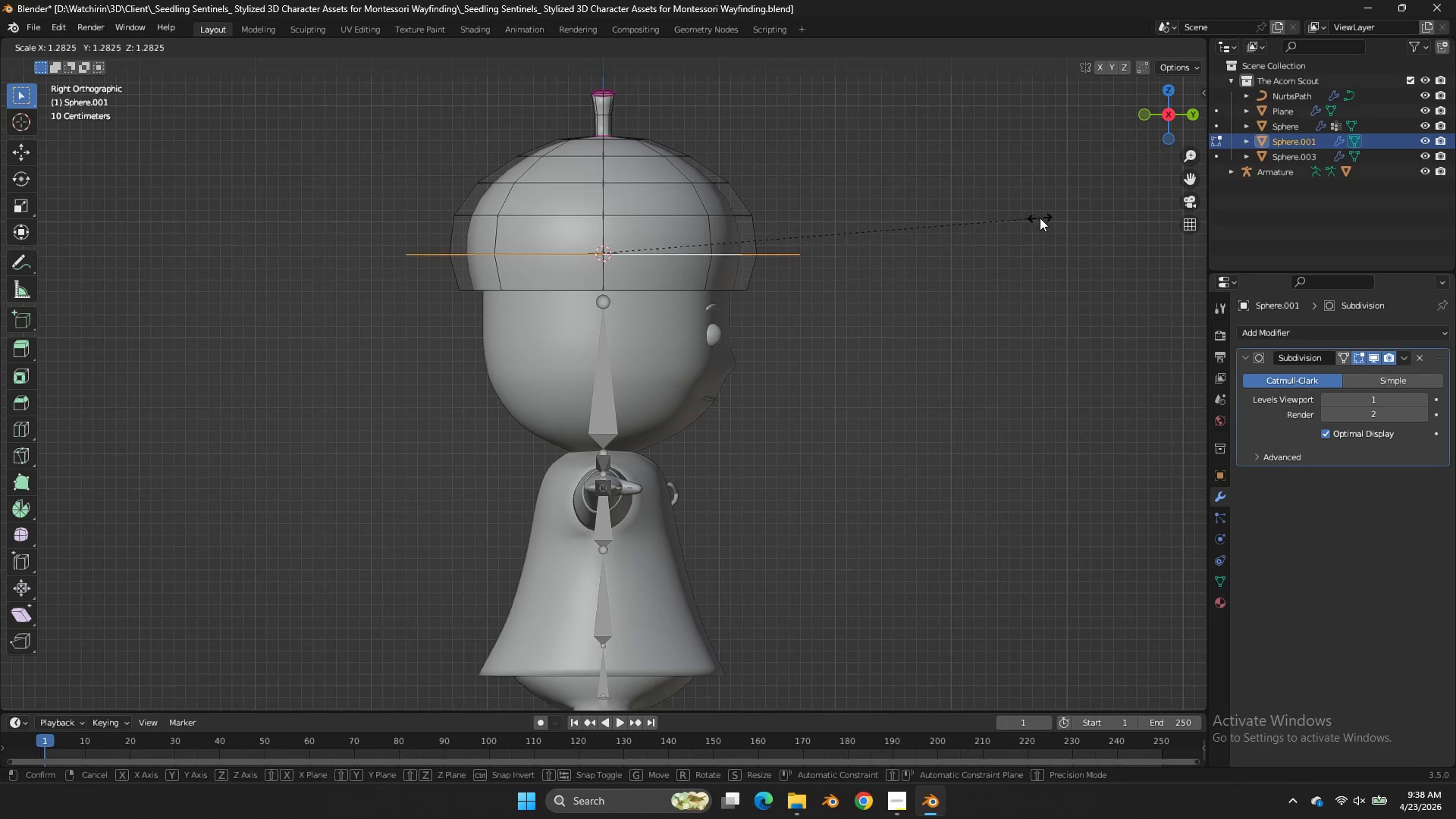 
right_click([1040, 218])
 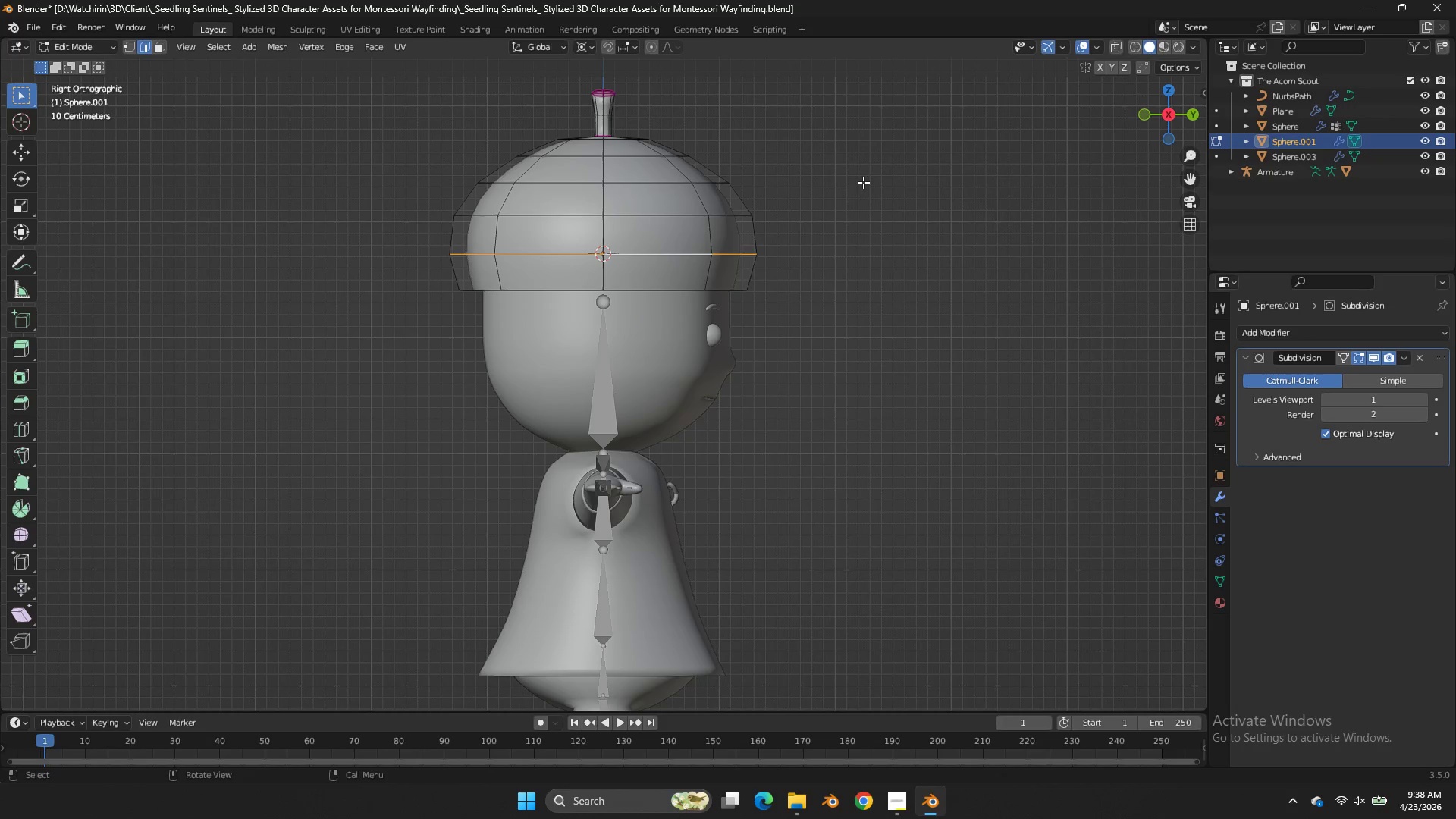 
key(P)
 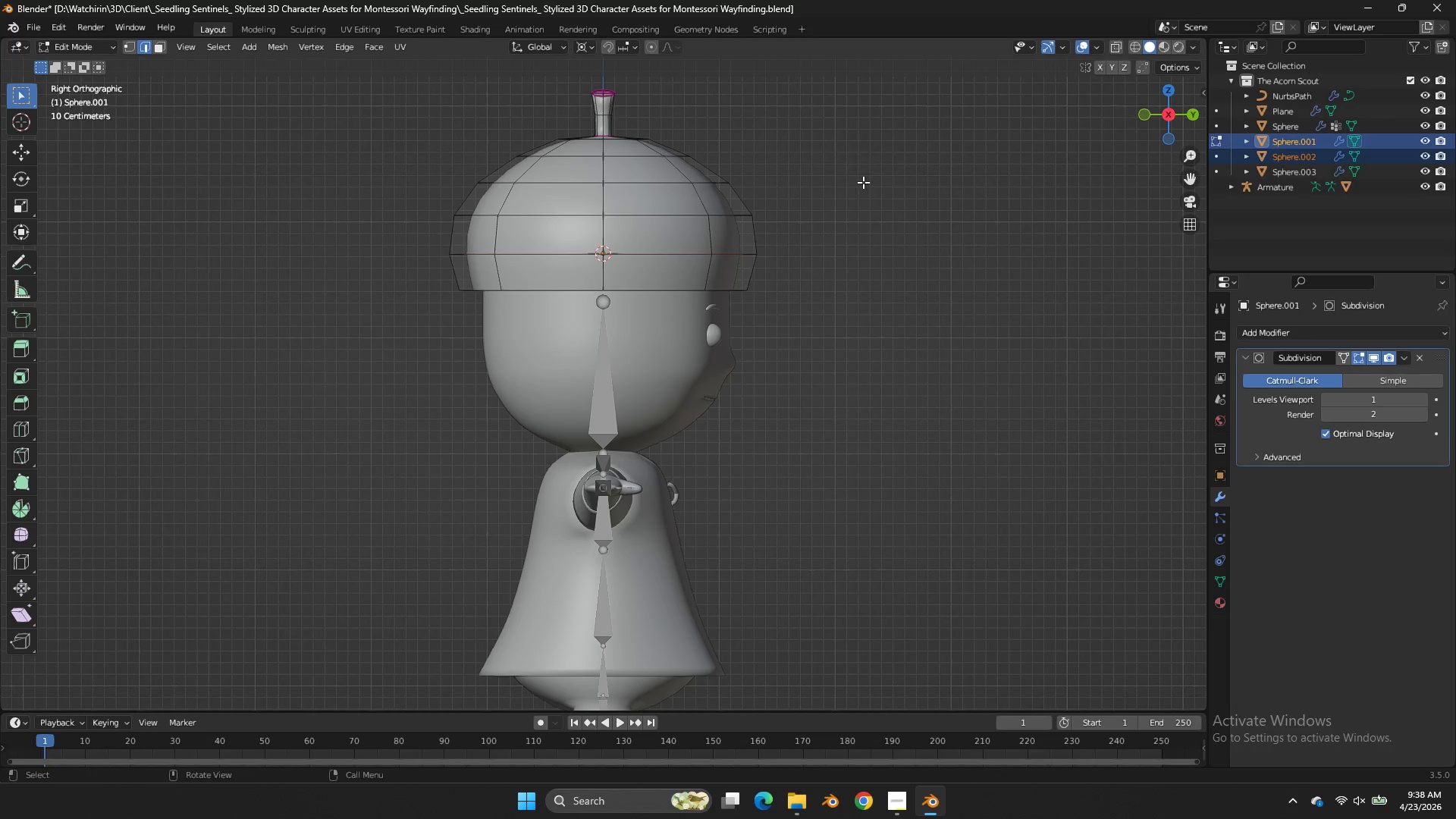 
double_click([863, 182])
 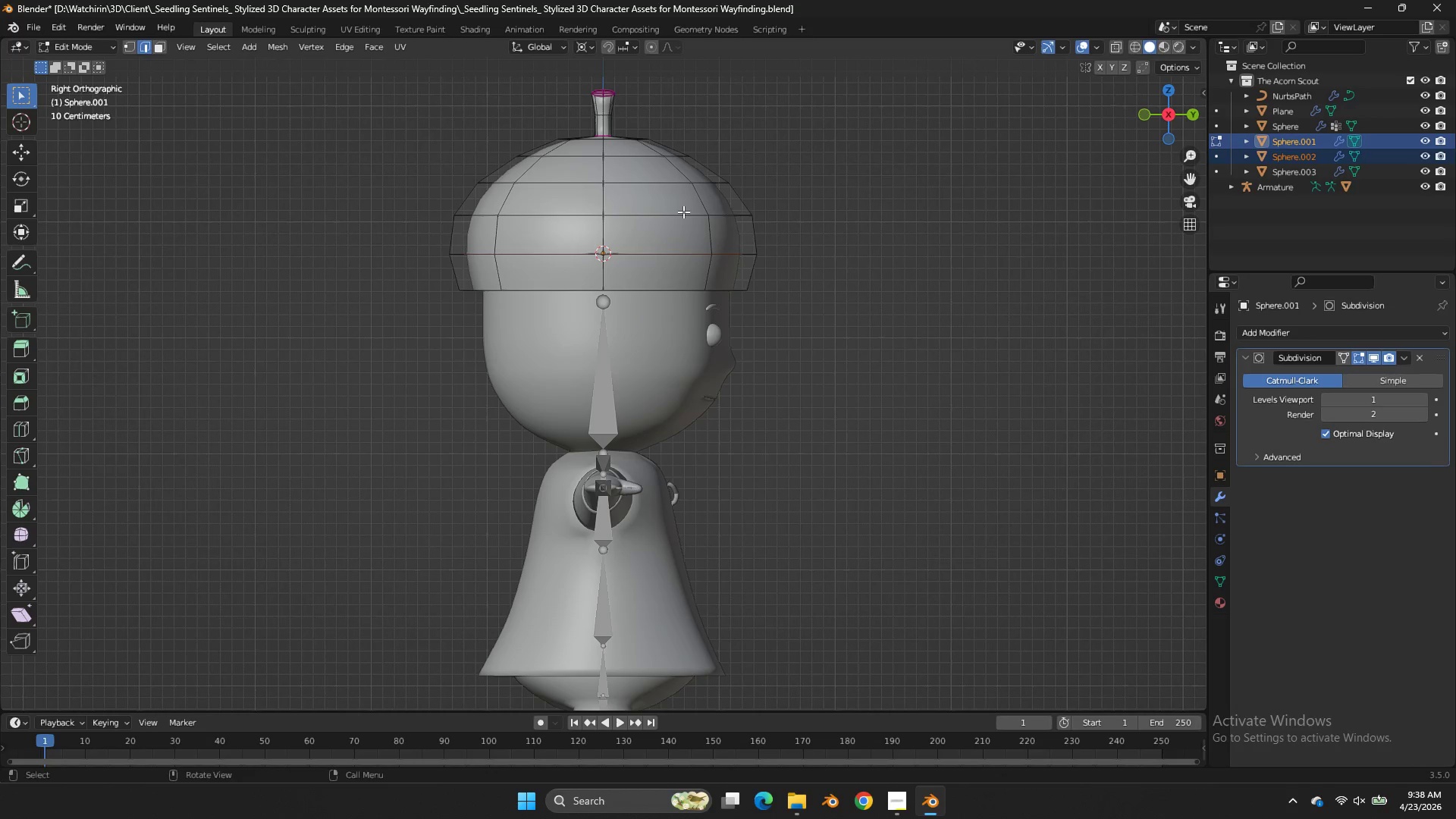 
key(Control+ControlLeft)
 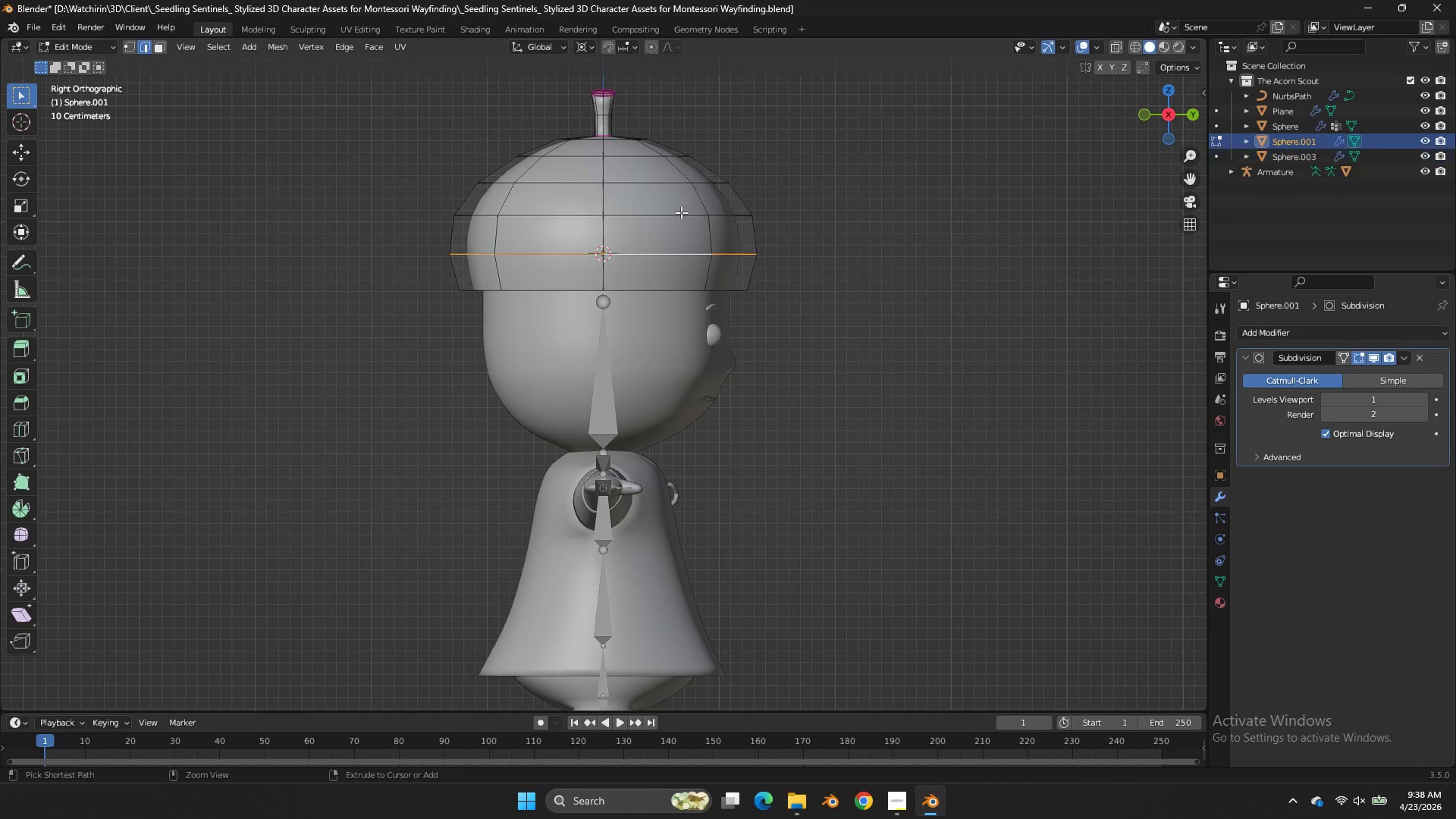 
key(Control+Z)
 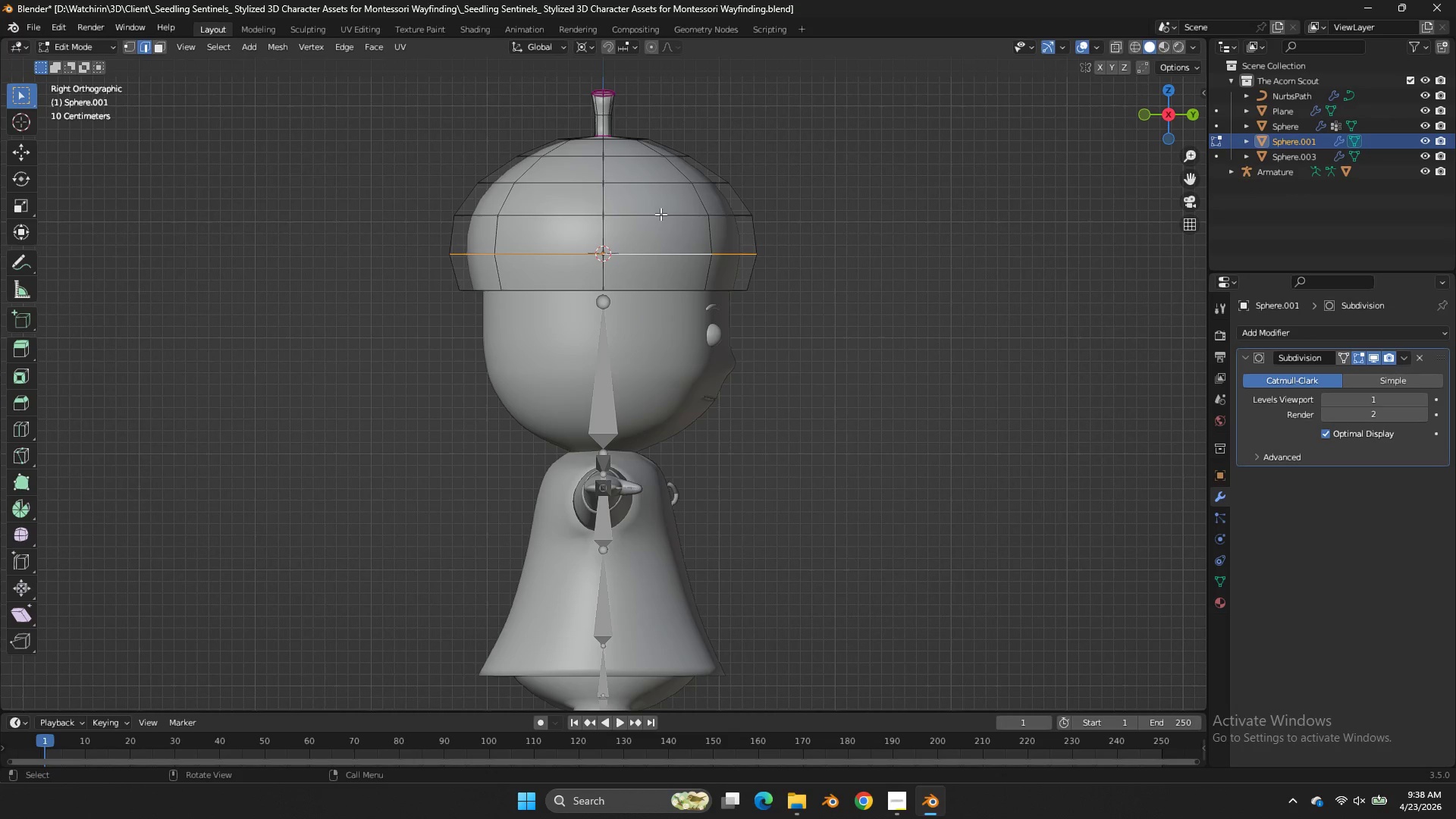 
hold_key(key=AltLeft, duration=0.44)
 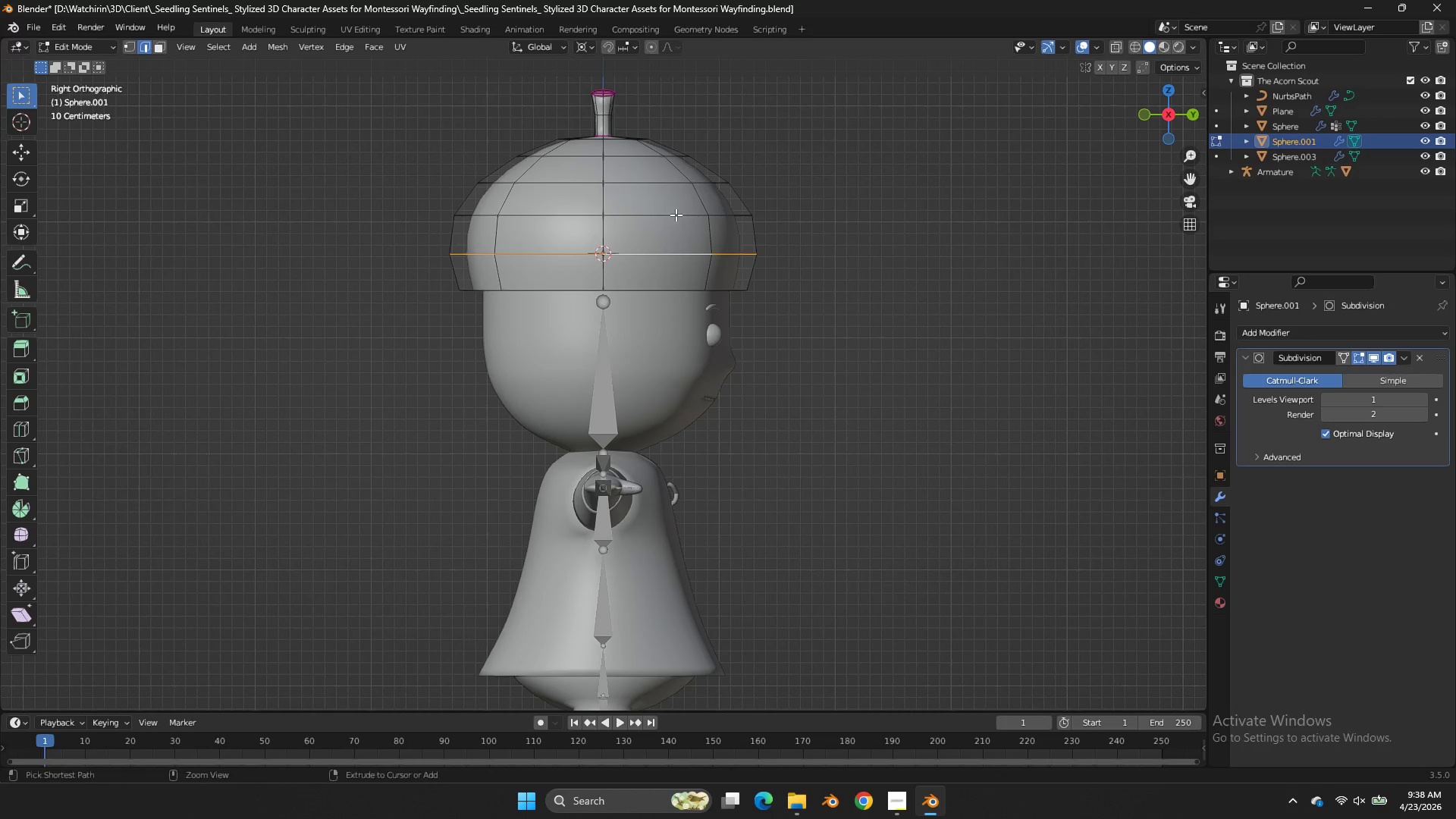 
key(Control+Z)
 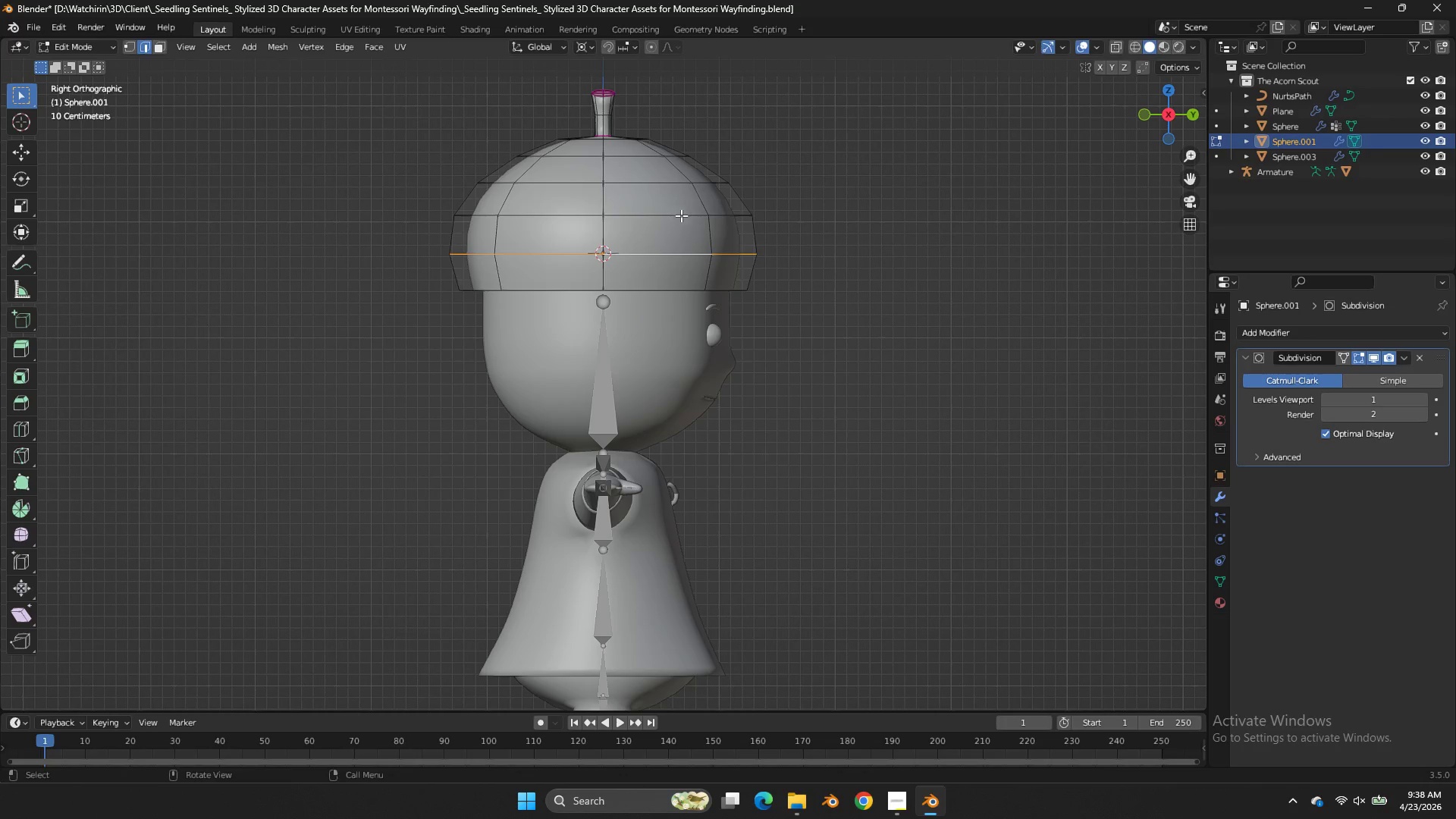 
key(G)
 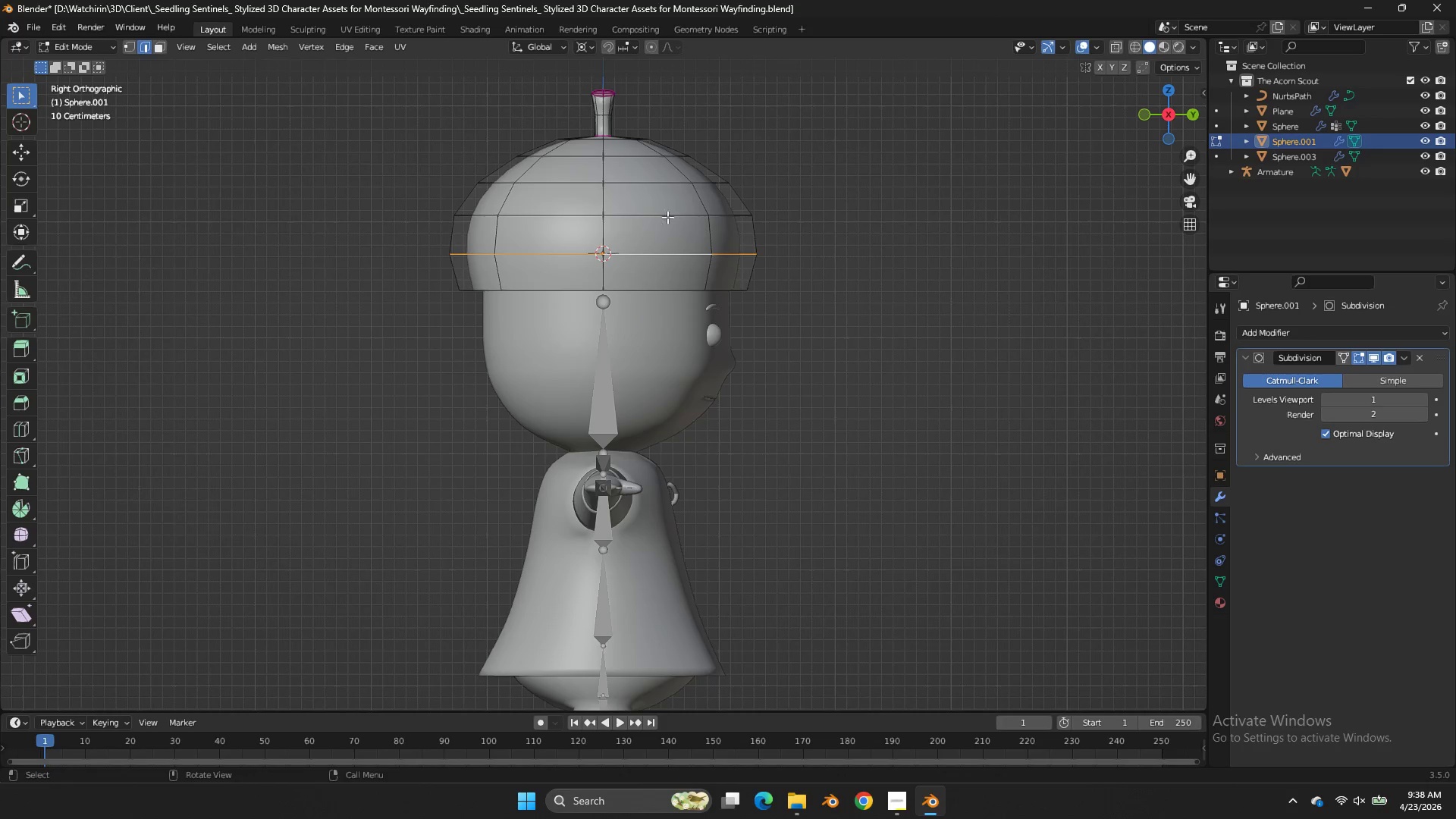 
hold_key(key=AltLeft, duration=3.59)
hold_key(key=ShiftLeft, duration=3.56)
triple_click([645, 192])
 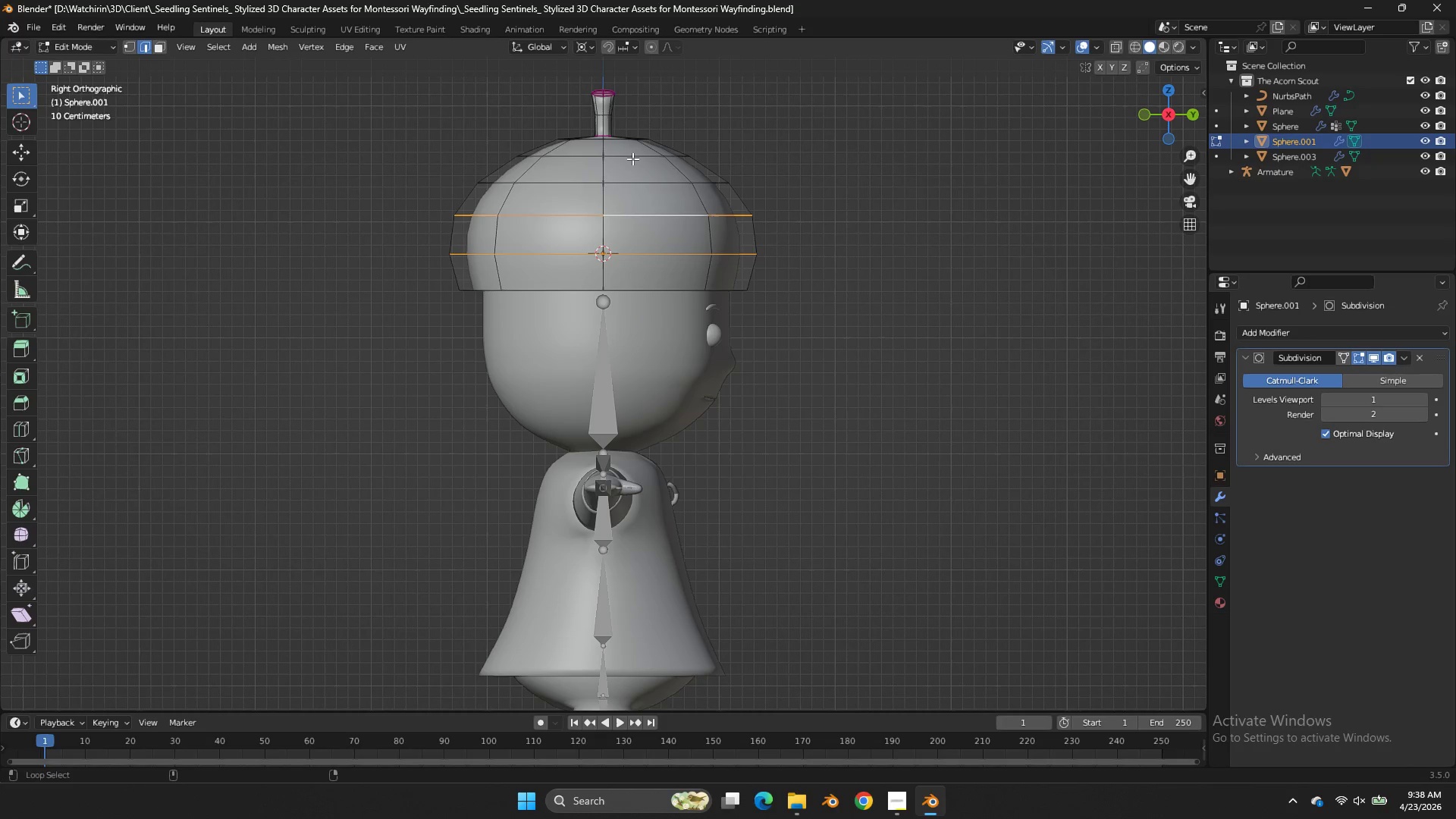 
triple_click([632, 158])
 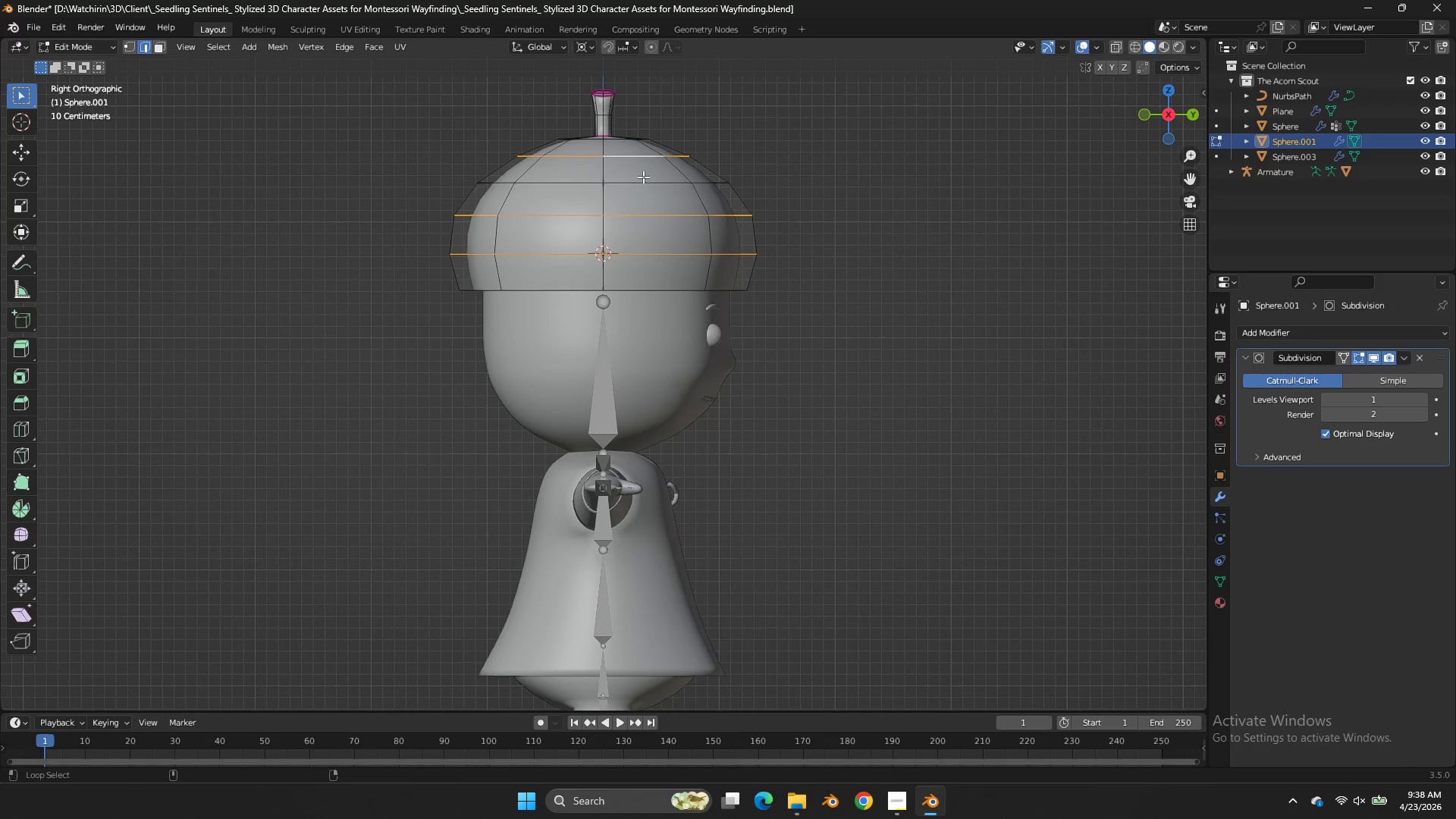 
triple_click([643, 177])
 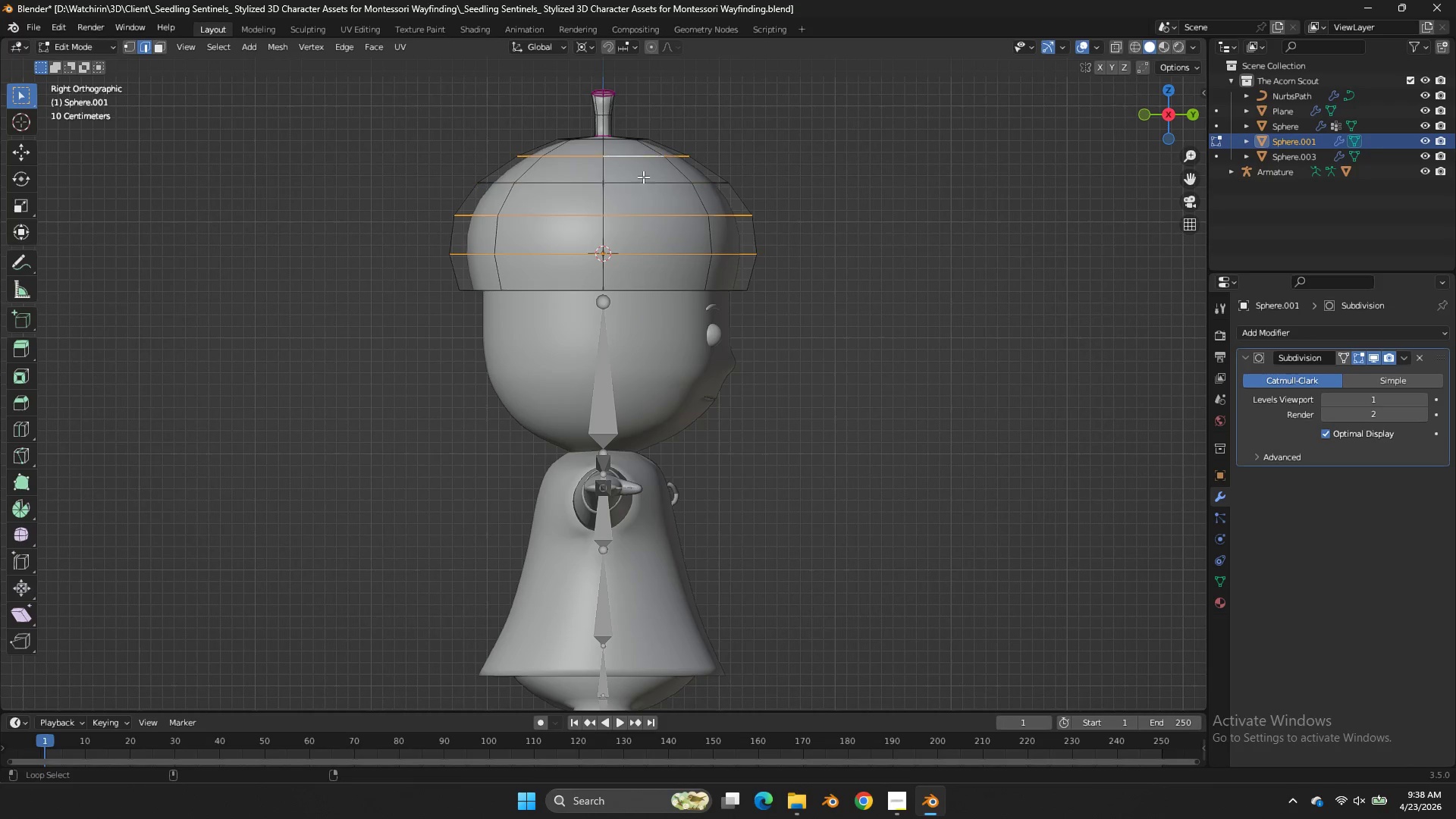 
triple_click([643, 177])
 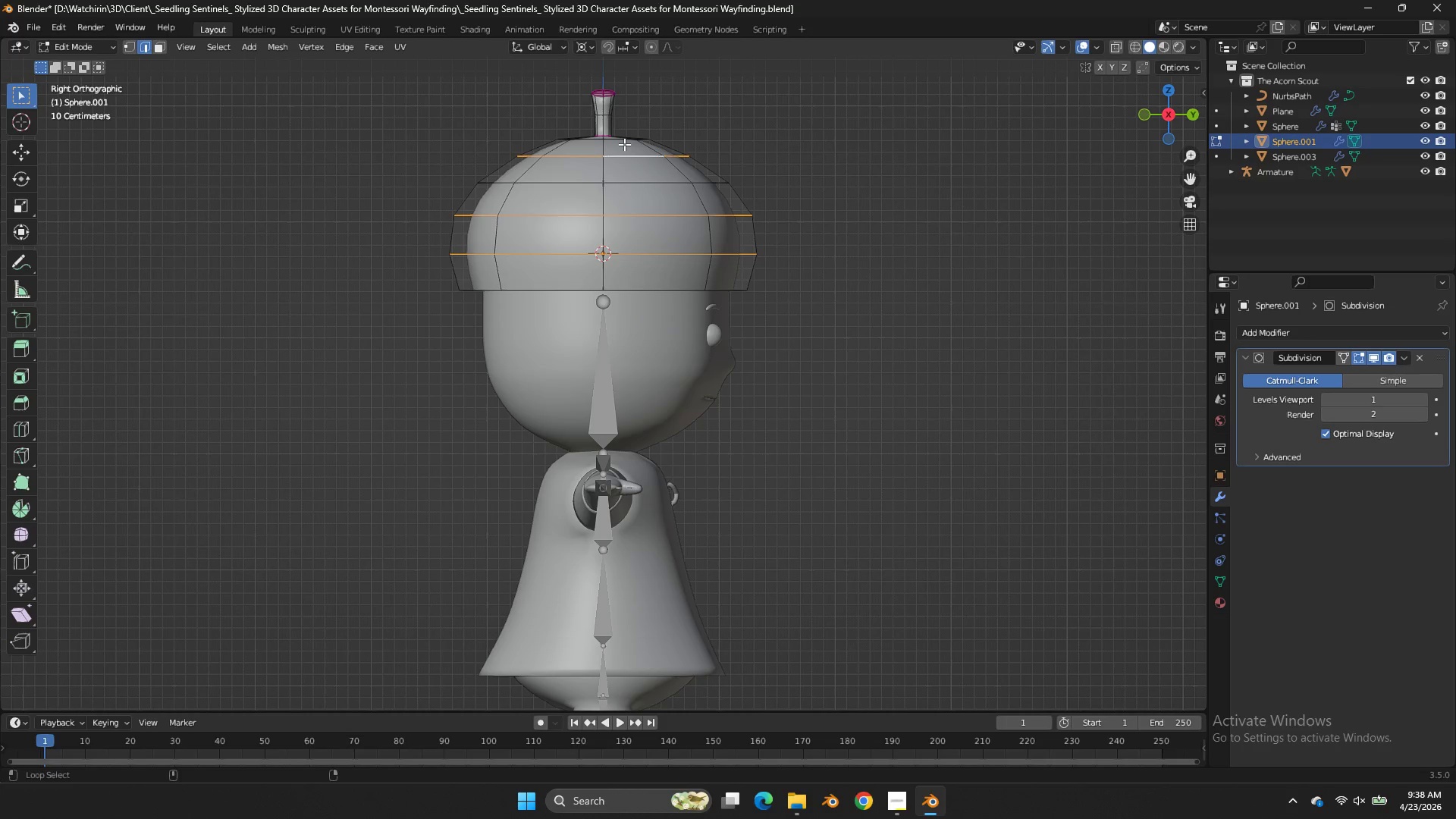 
left_click([624, 144])
 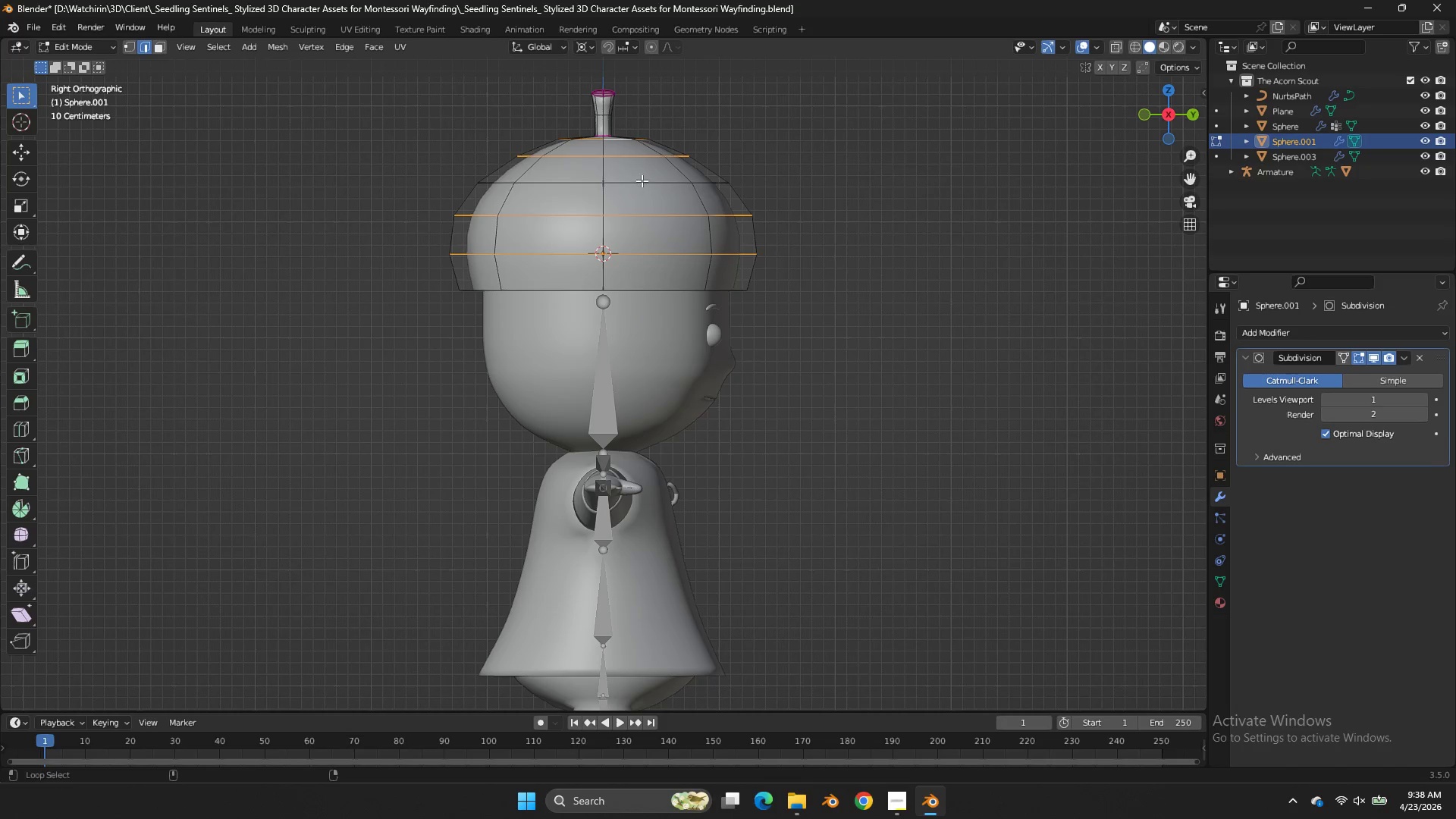 
left_click([642, 180])
 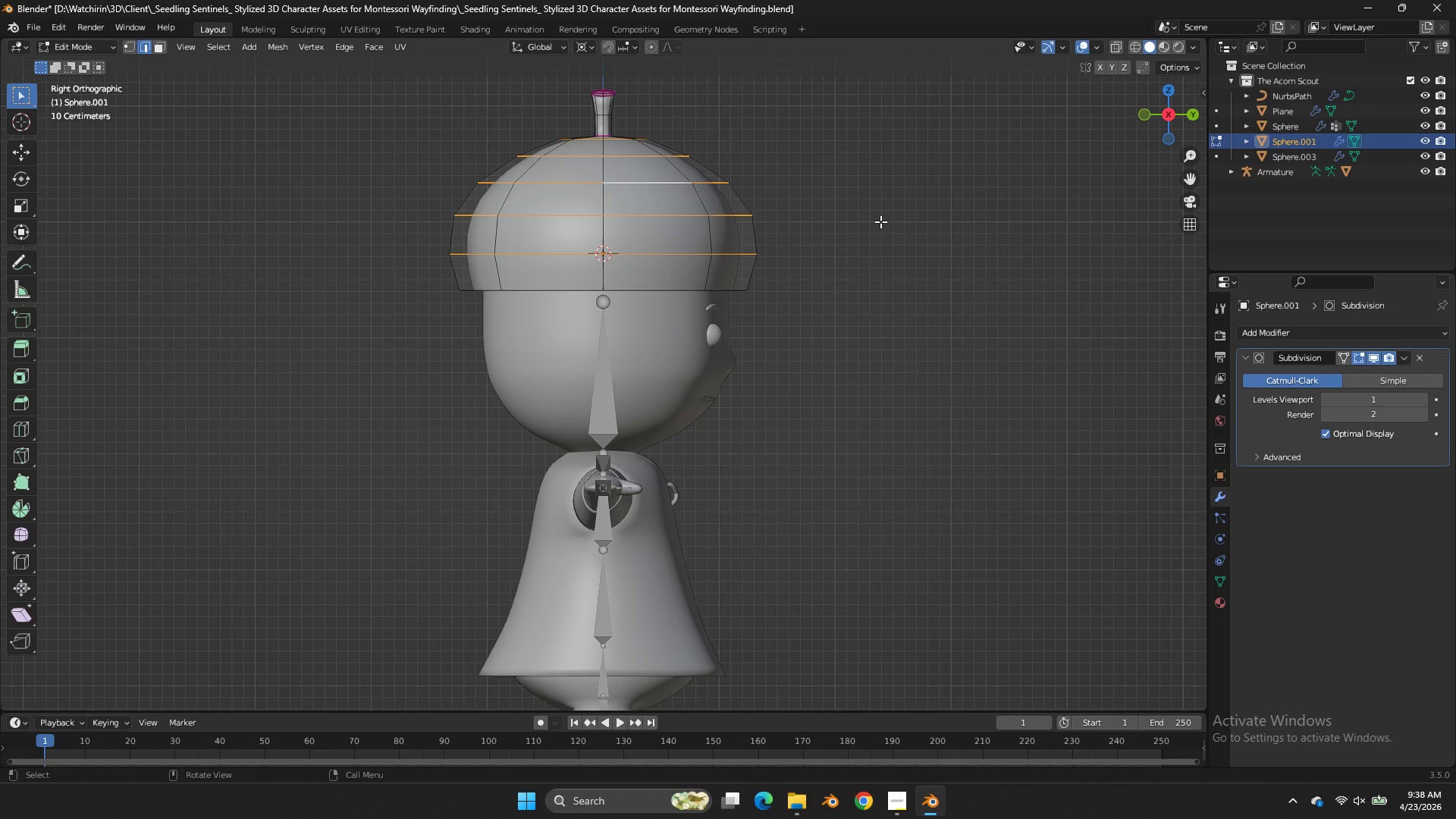 
key(Shift+D)
 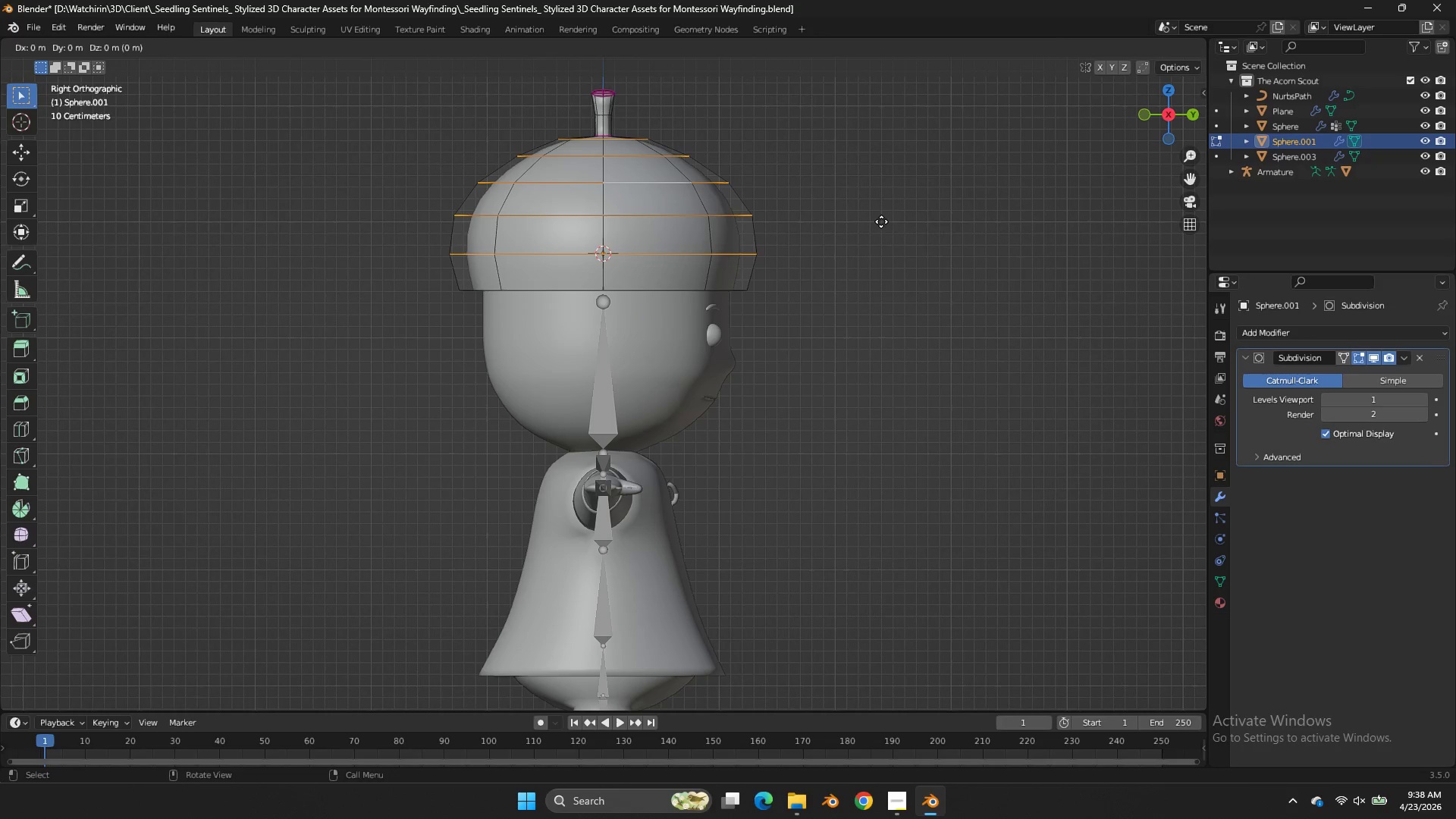 
right_click([881, 221])
 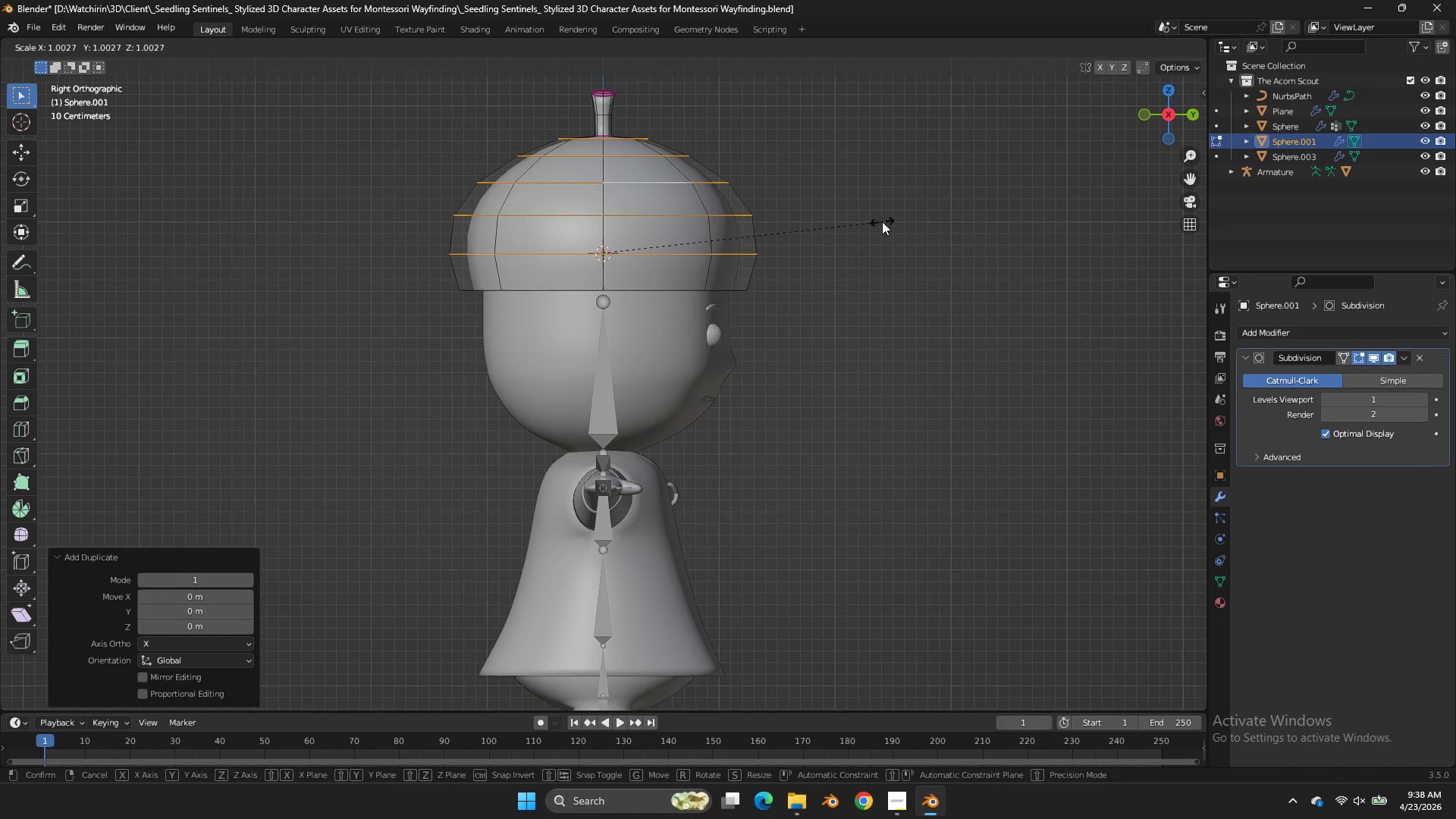 
key(S)
 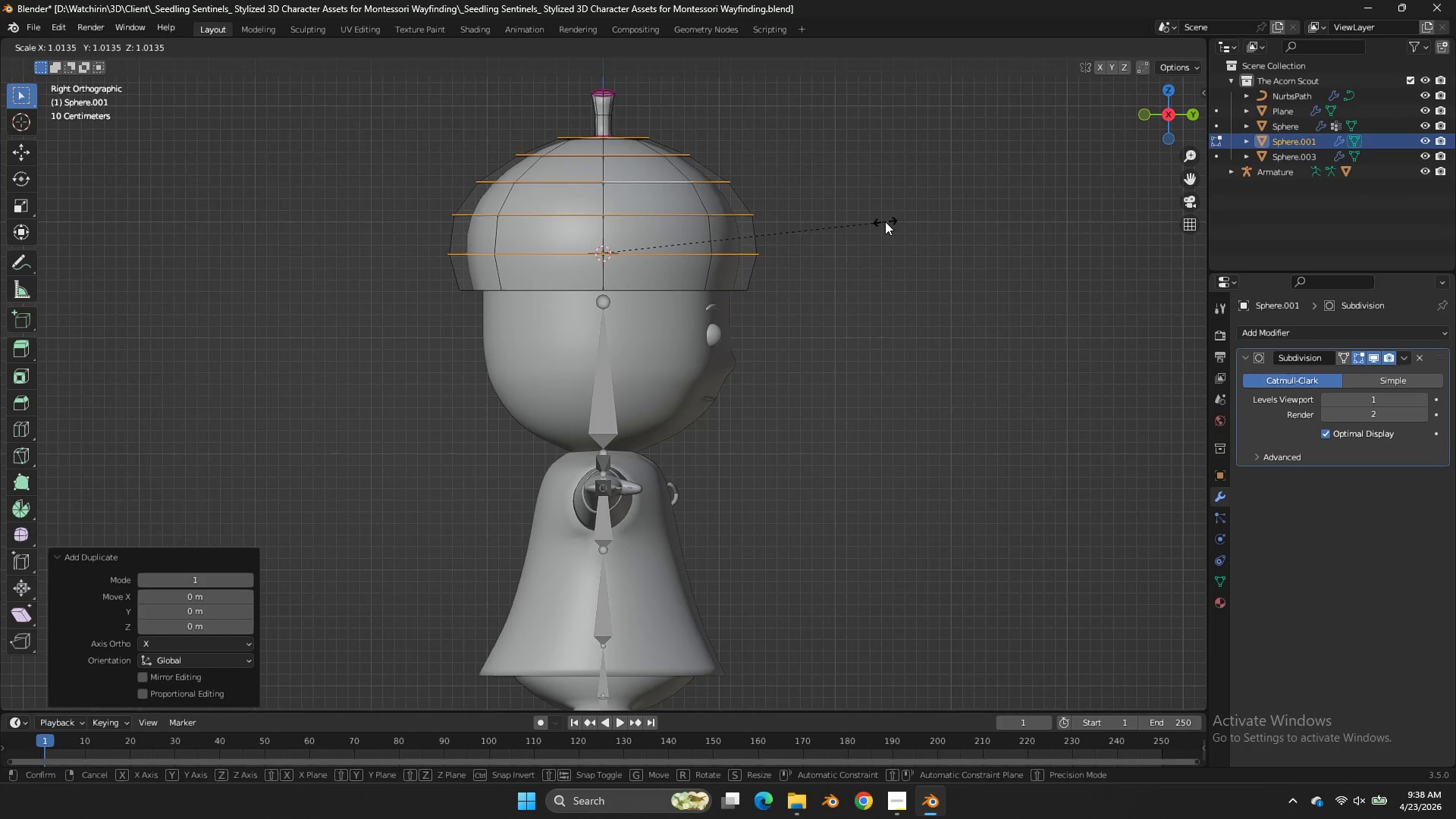 
right_click([885, 221])
 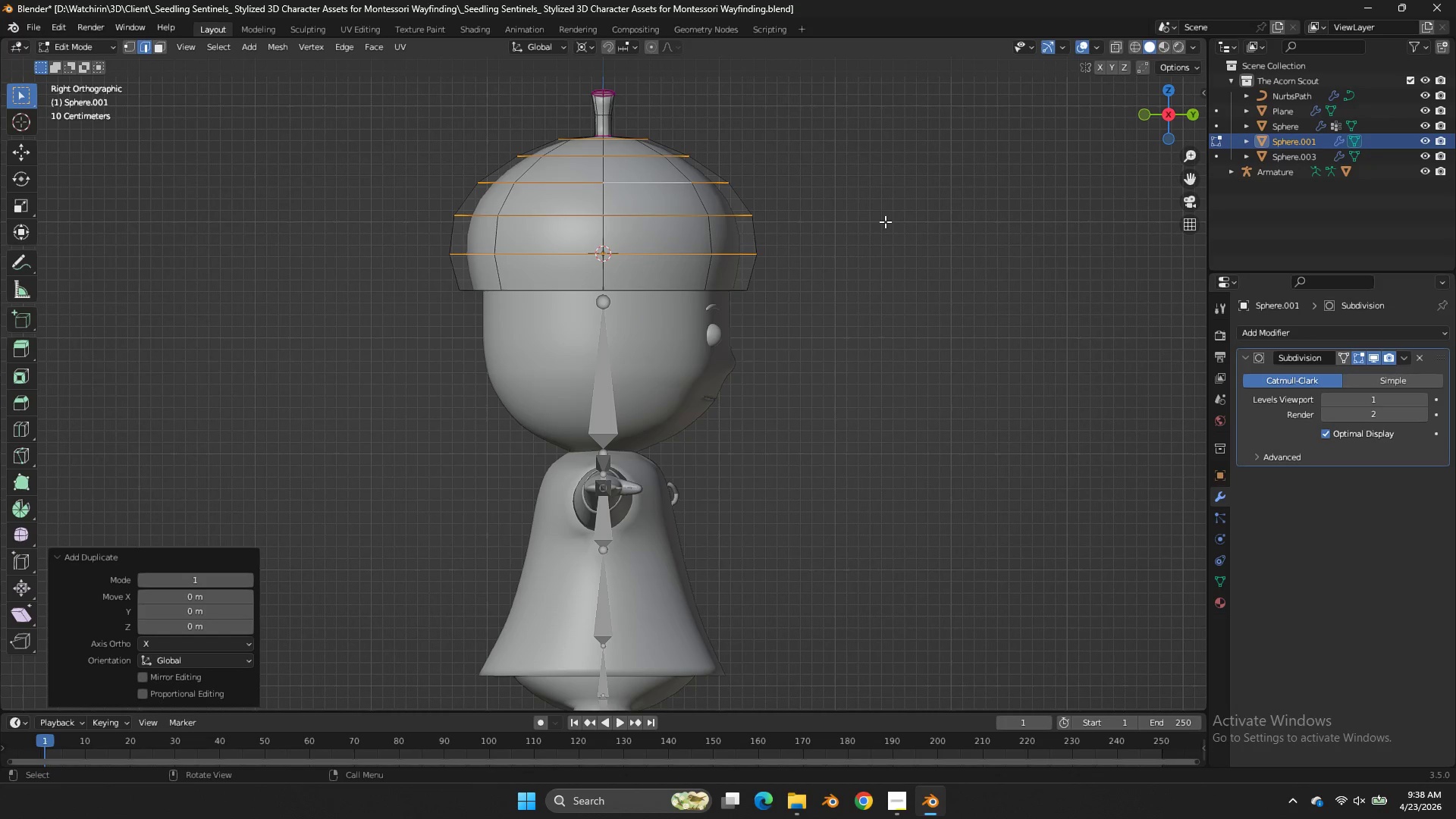 
key(P)
 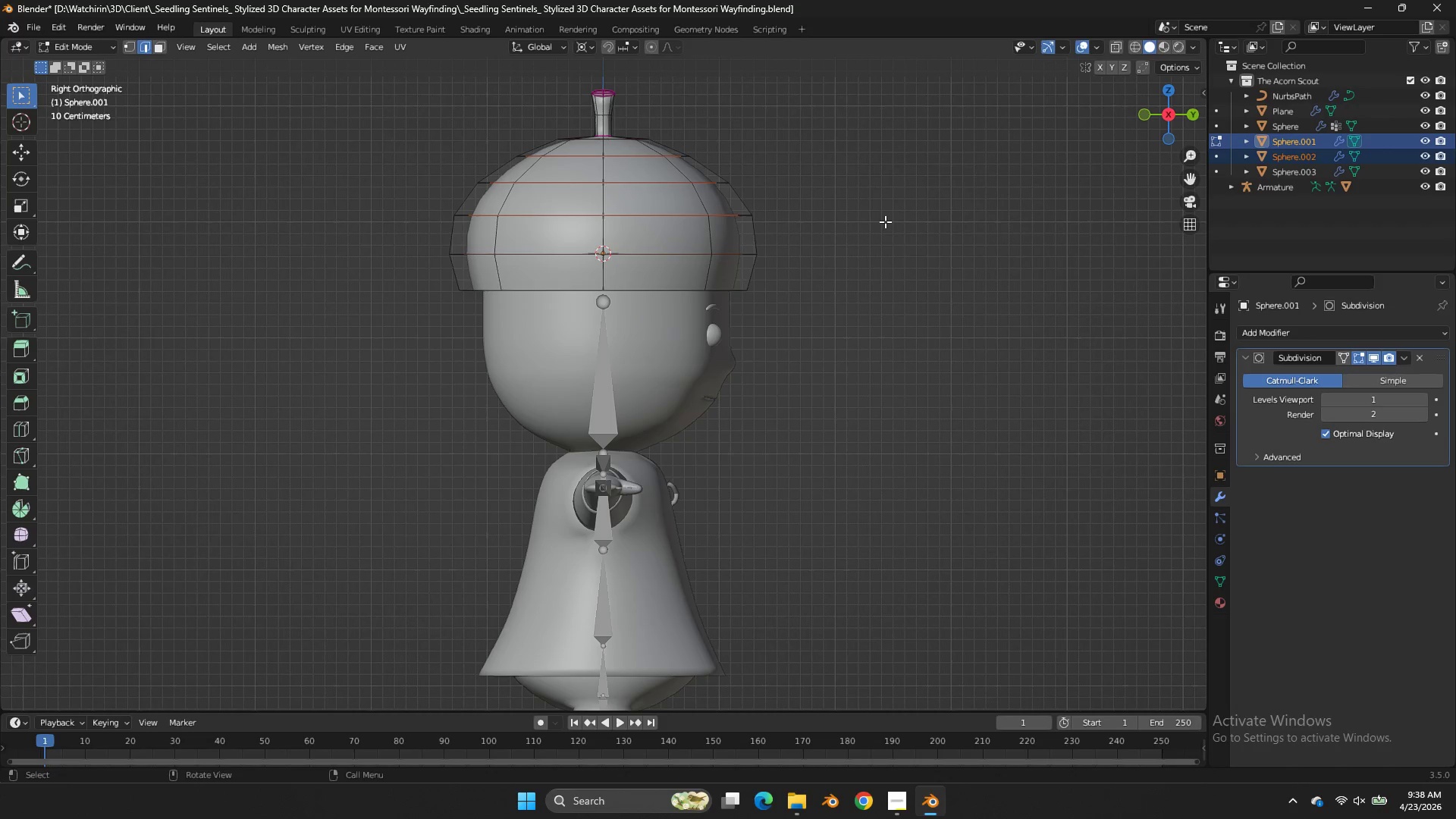 
double_click([885, 221])
 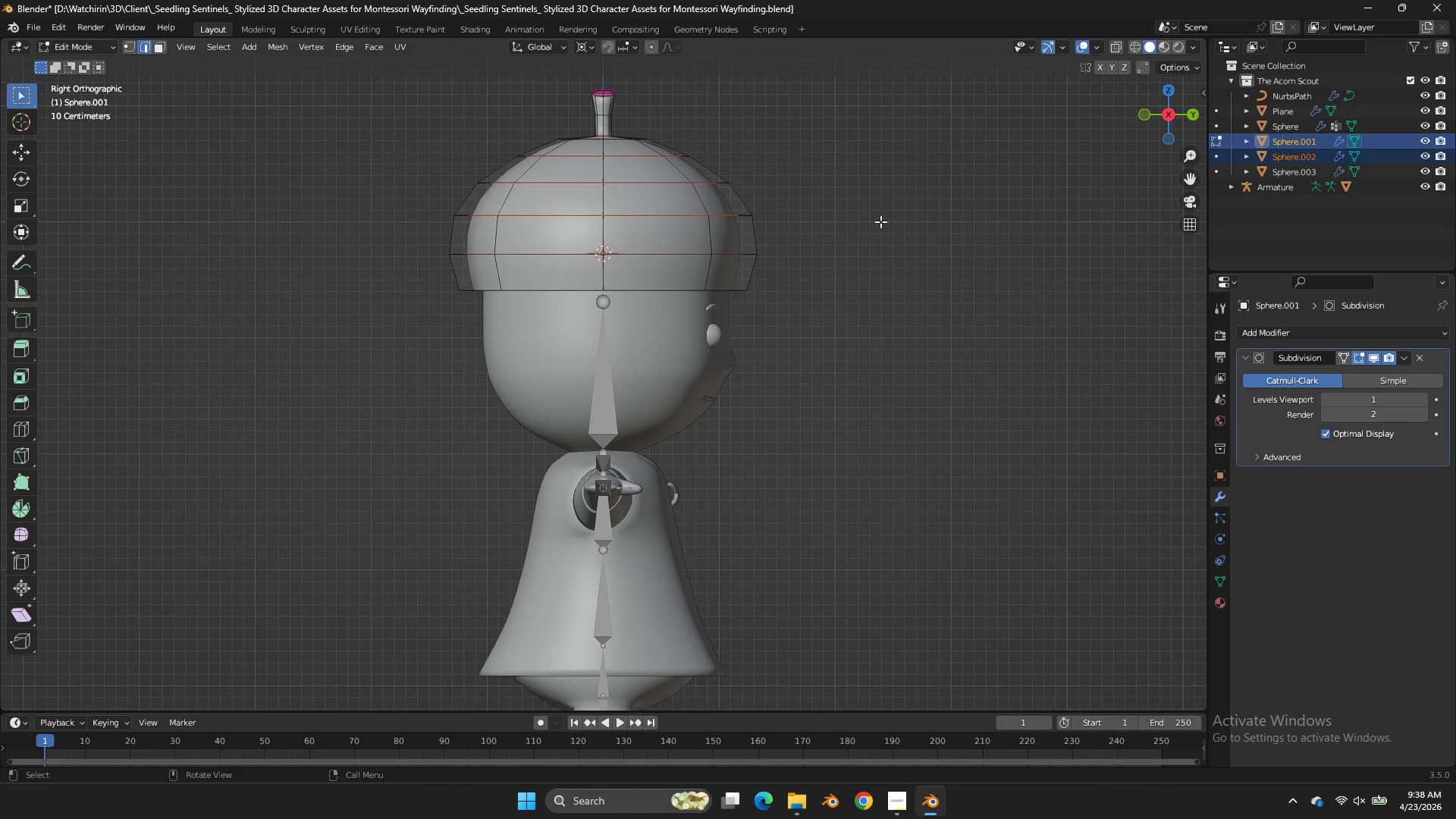 
key(Tab)
 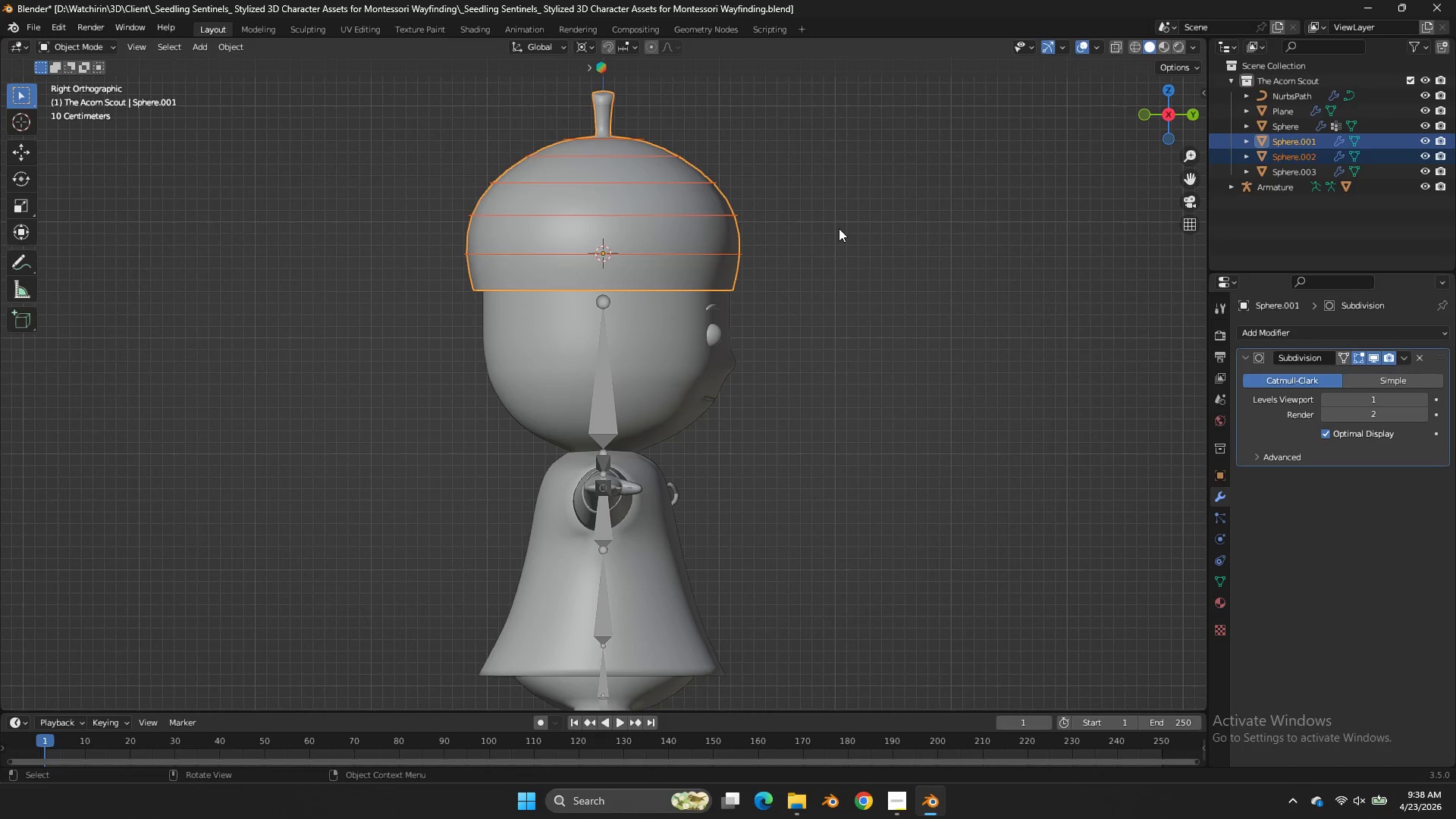 
key(Numpad8)
 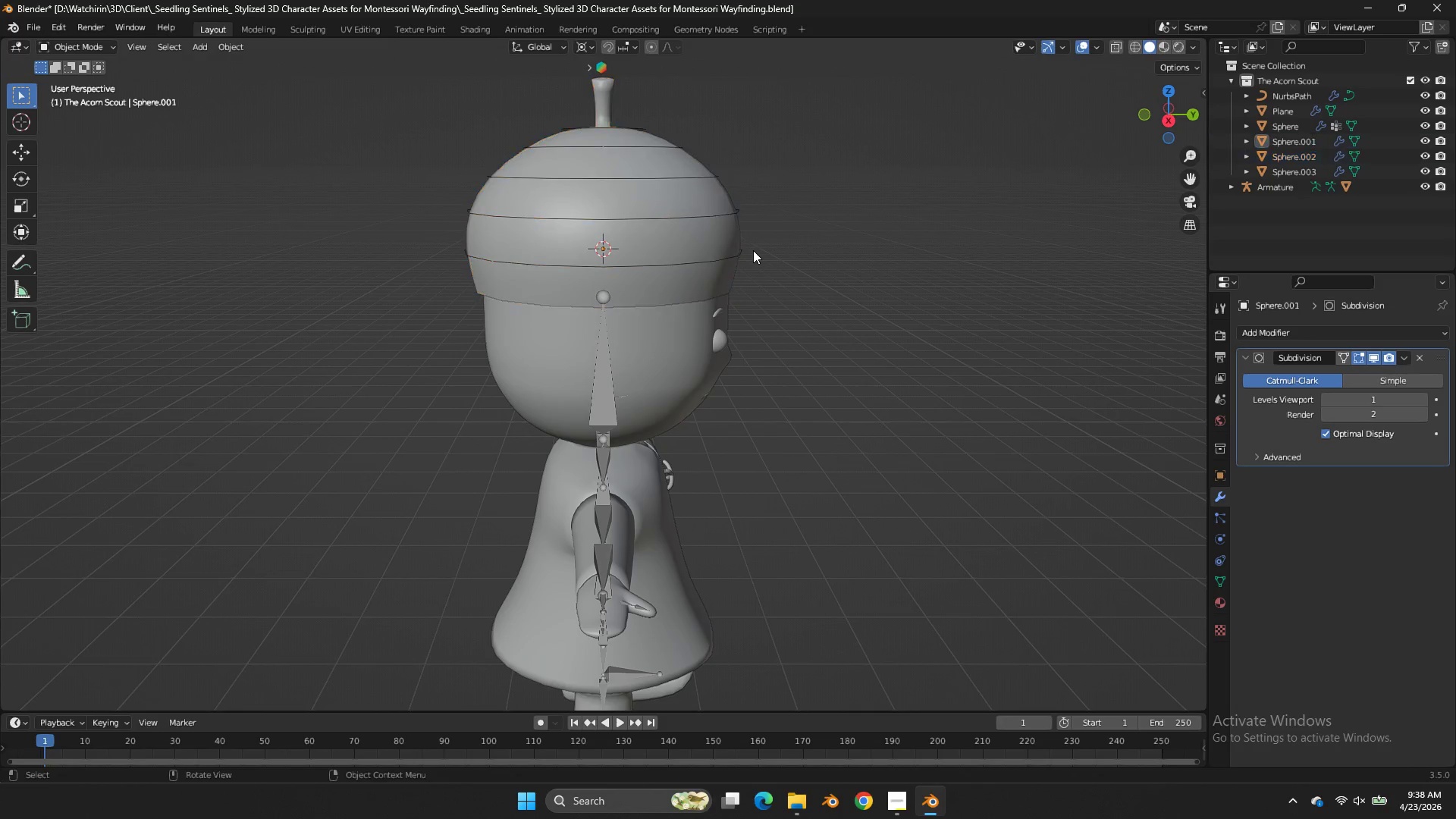 
triple_click([749, 249])
 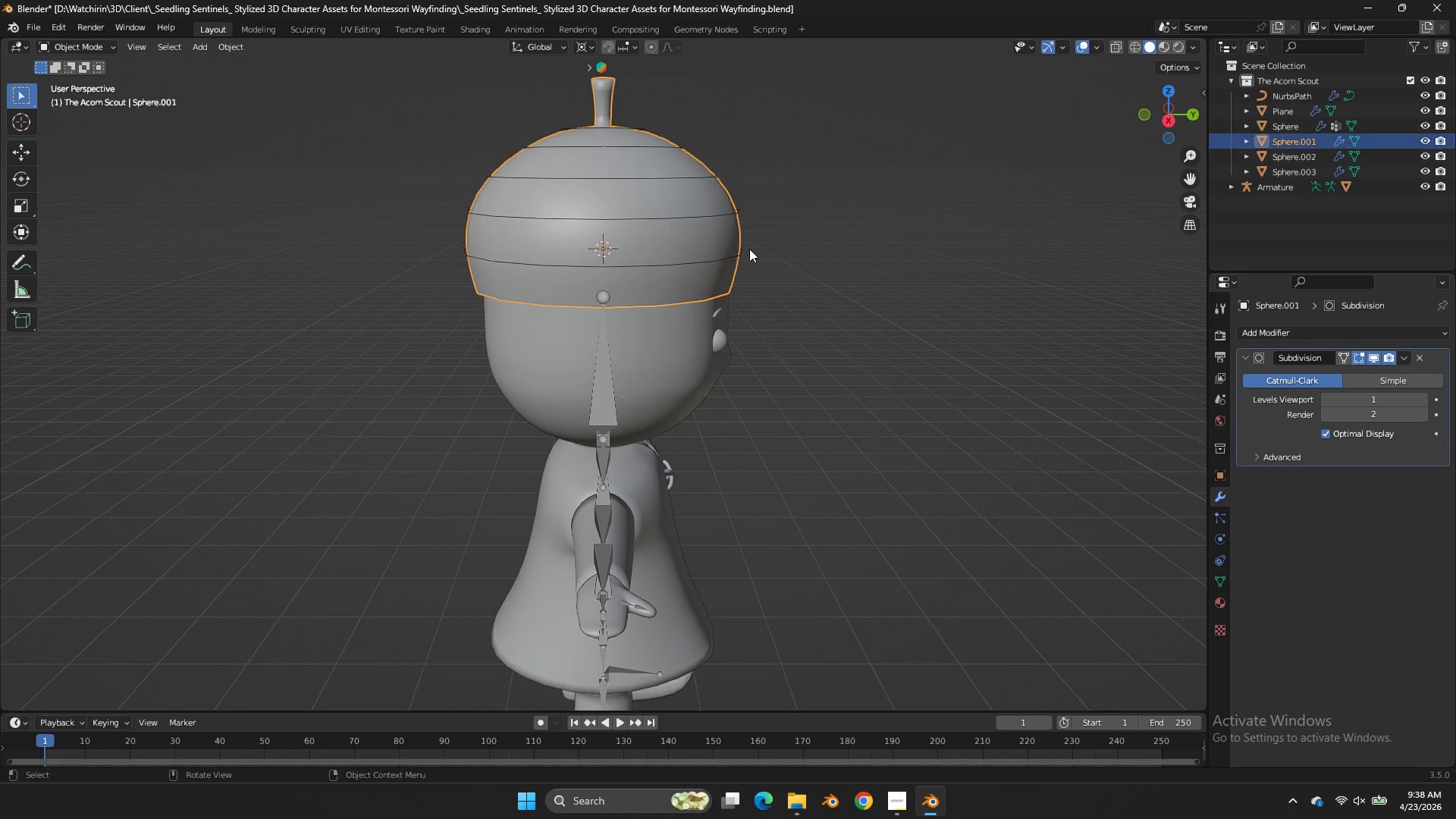 
triple_click([749, 249])
 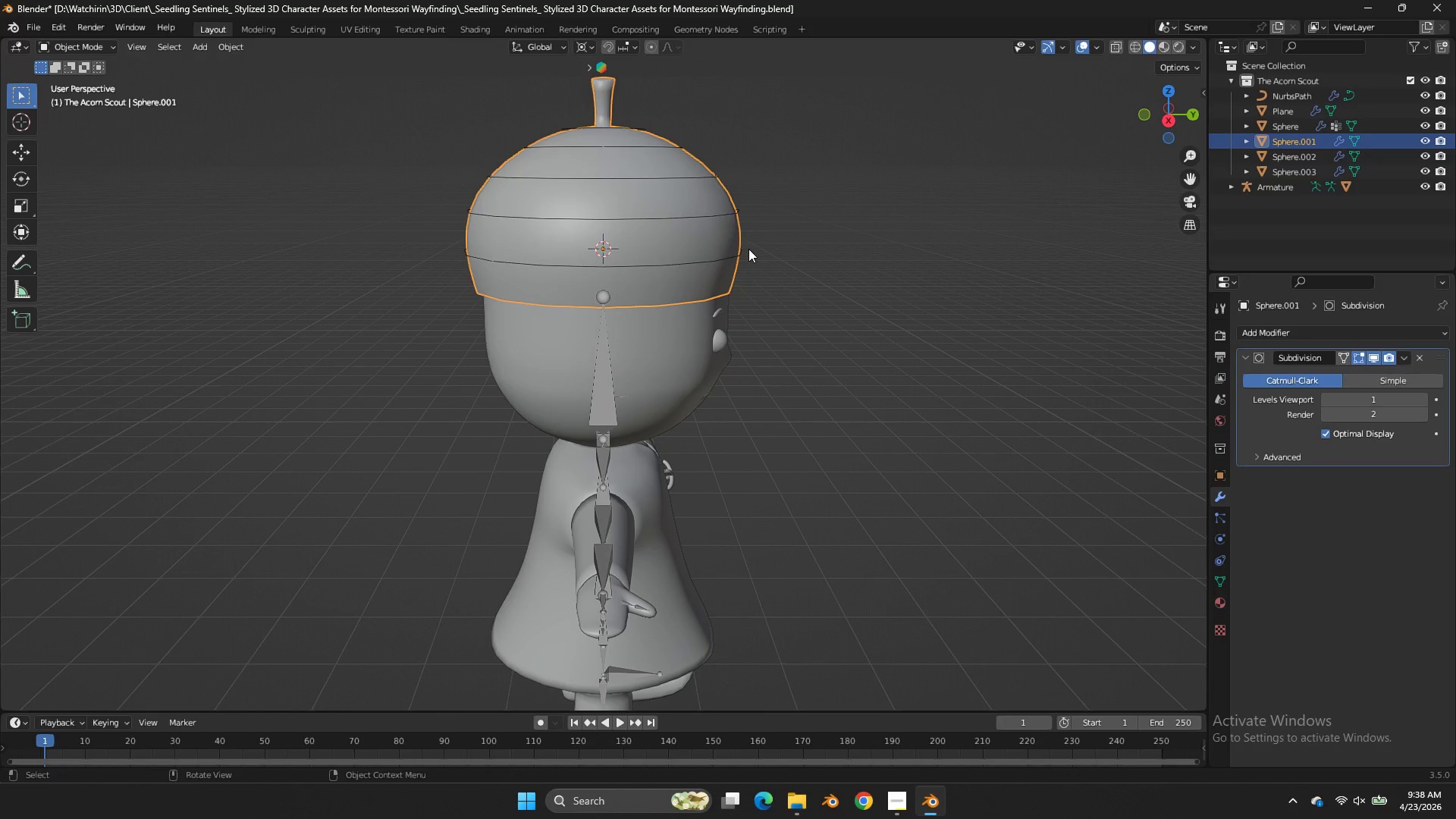 
triple_click([748, 249])
 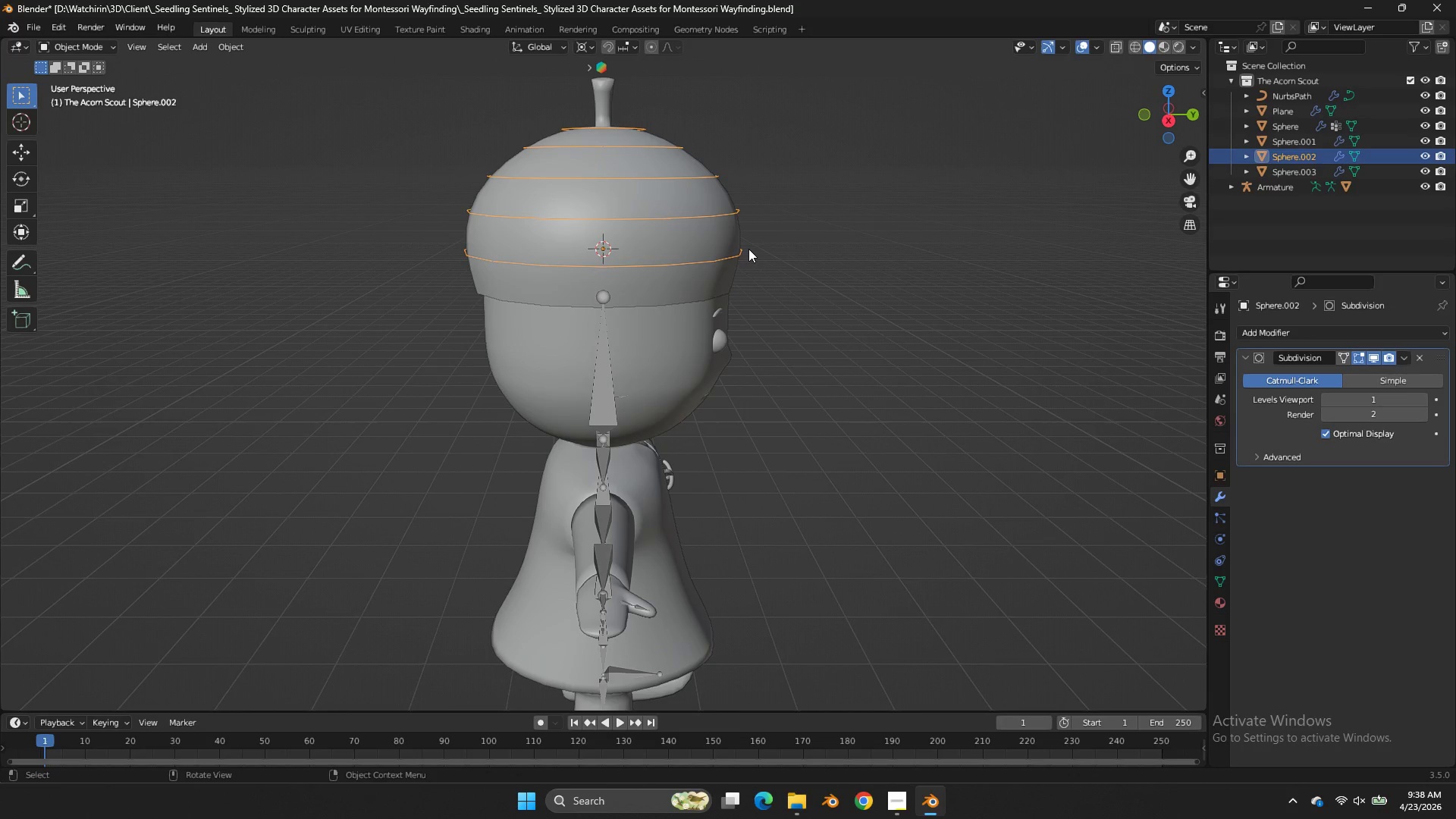 
triple_click([748, 249])
 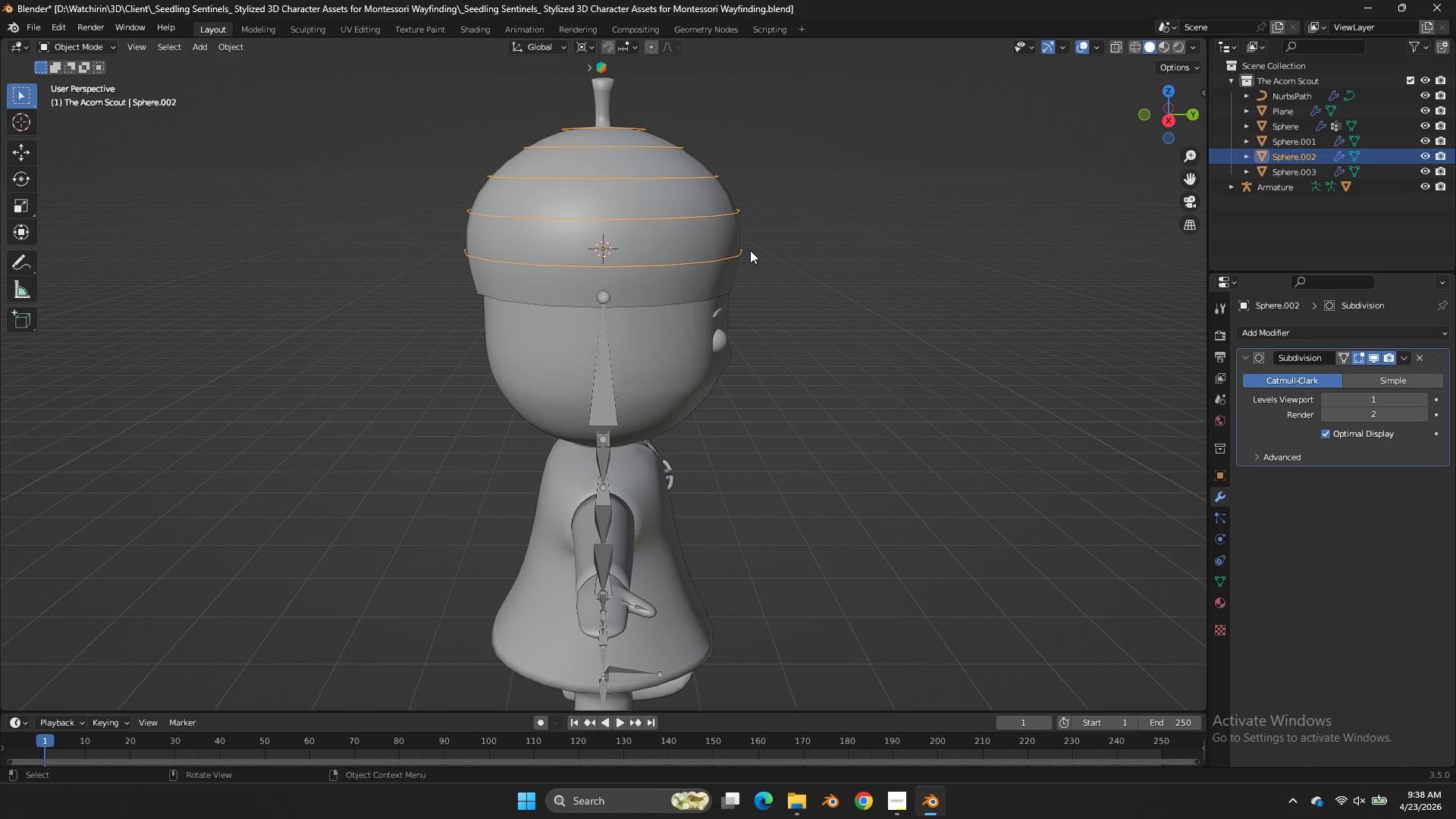 
key(NumpadDivide)
 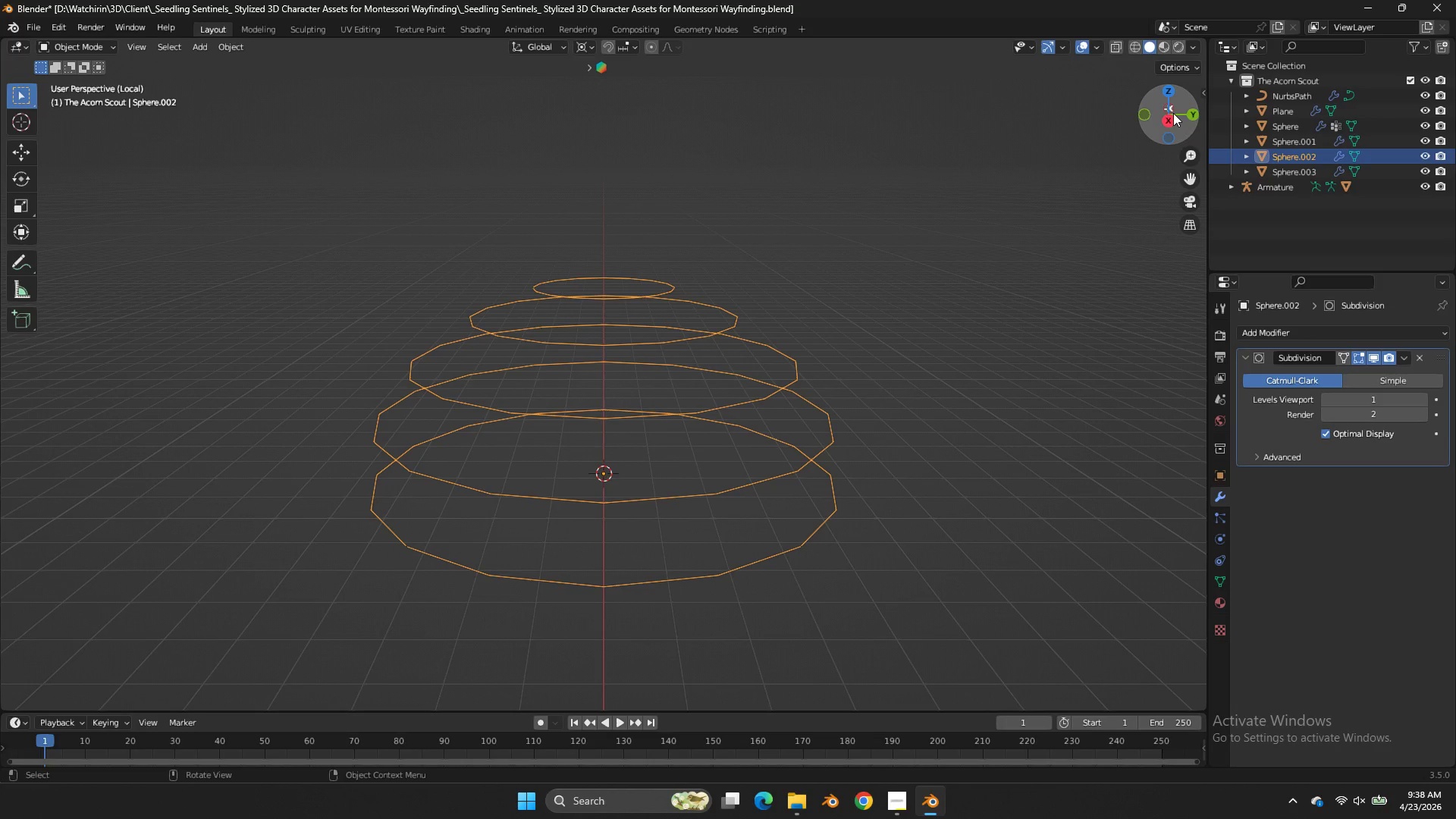 
left_click([1172, 119])
 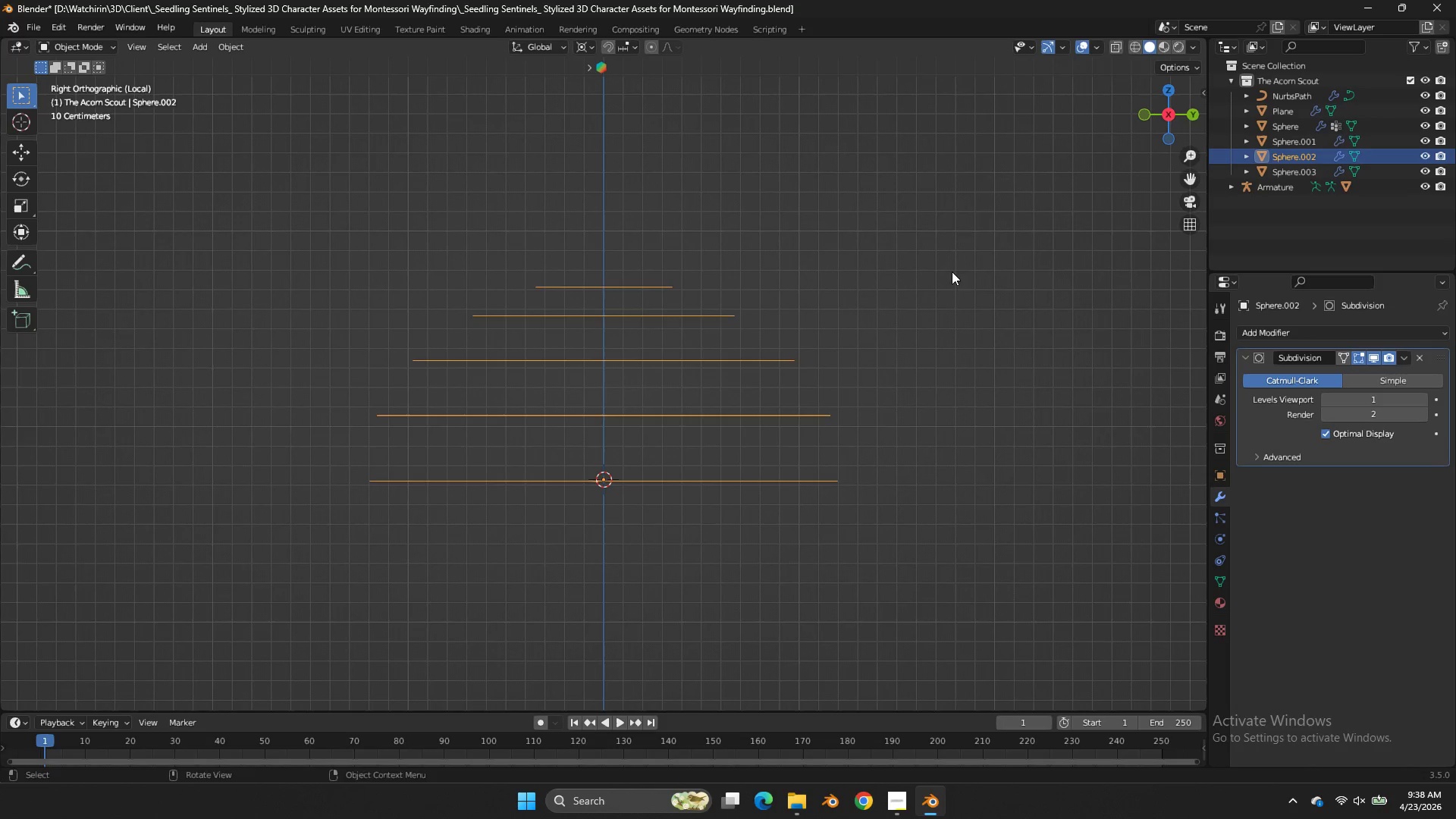 
key(Tab)
 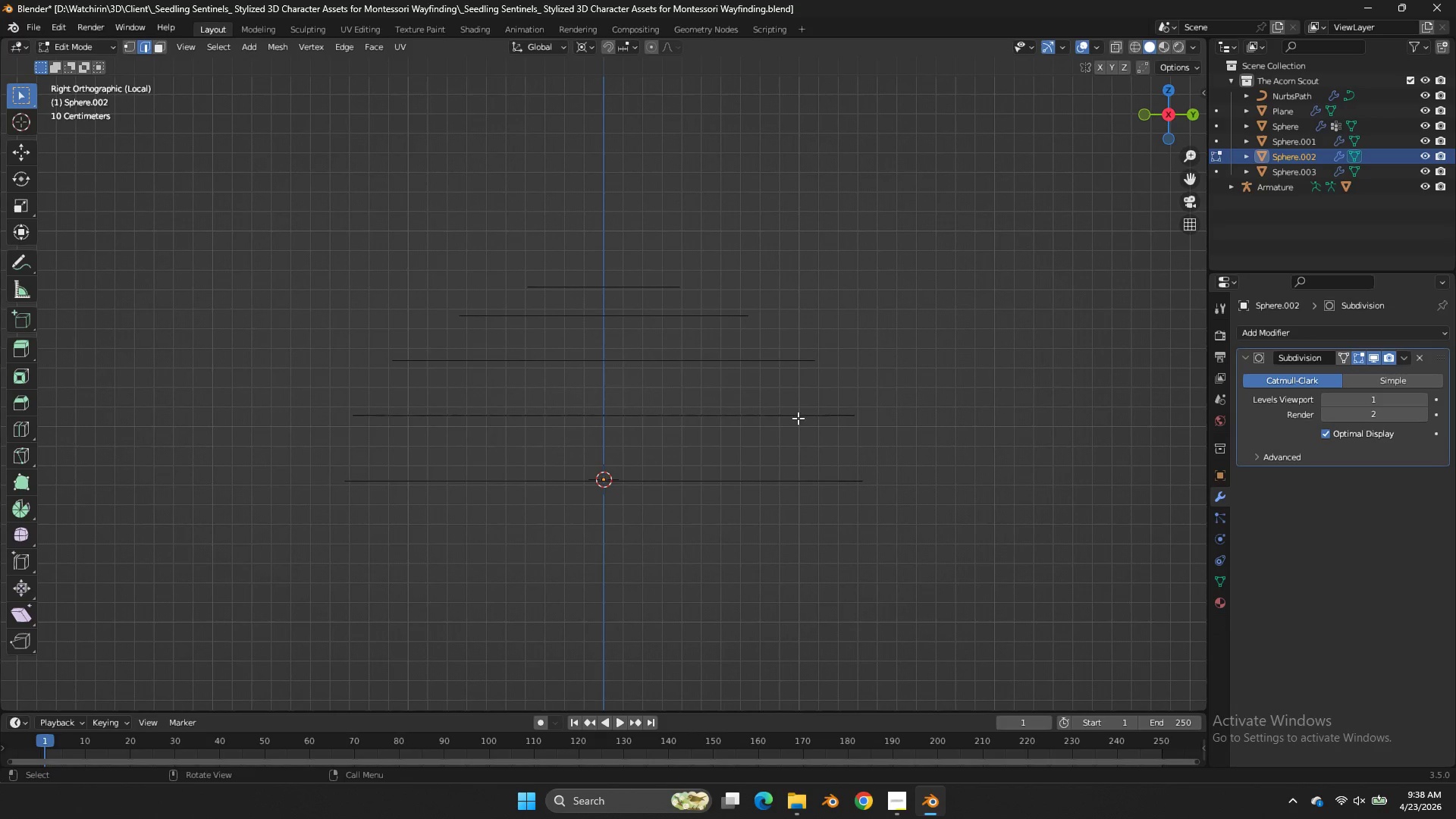 
left_click([798, 418])
 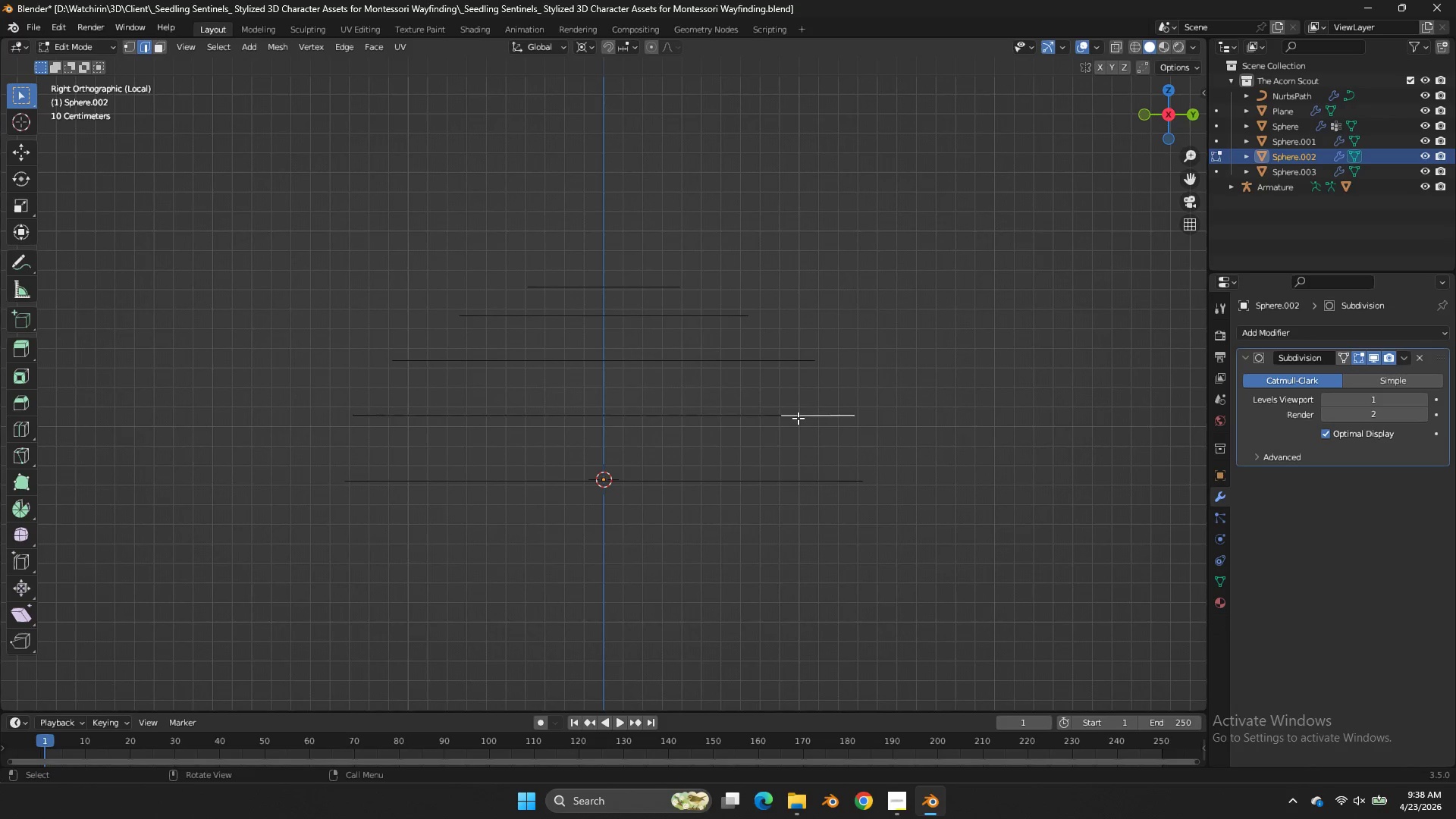 
type(lp)
 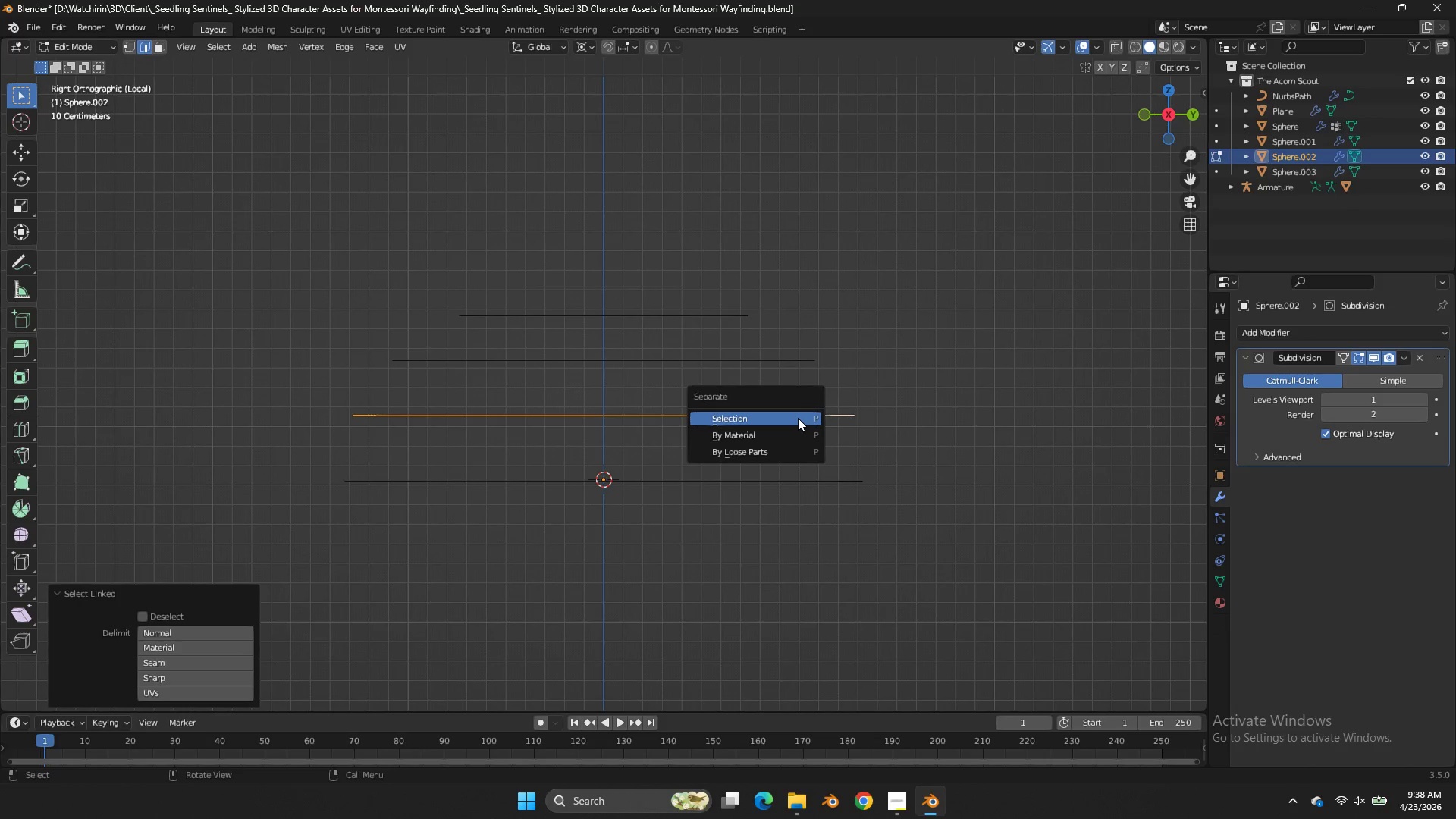 
left_click([798, 418])
 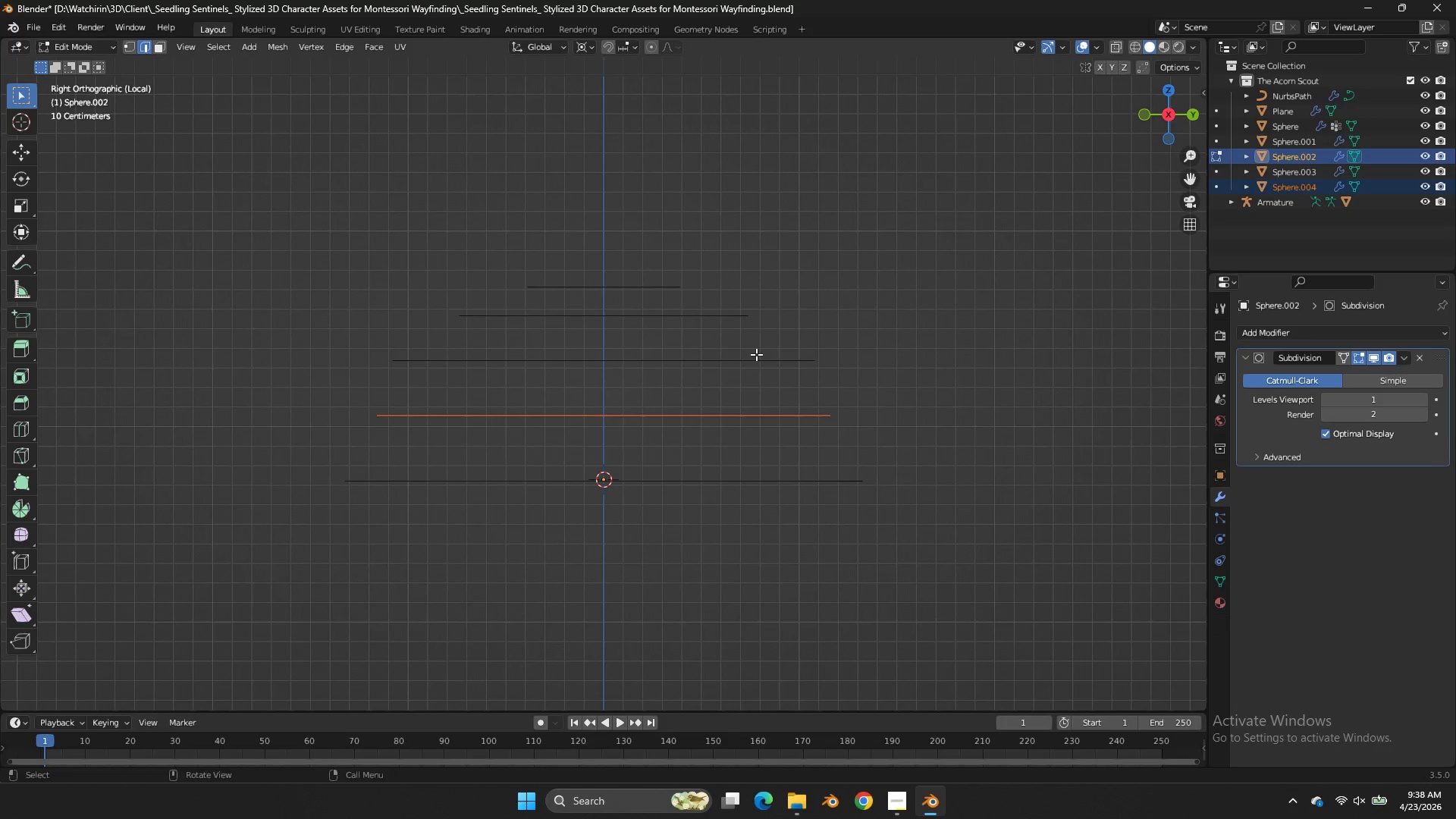 
double_click([756, 354])
 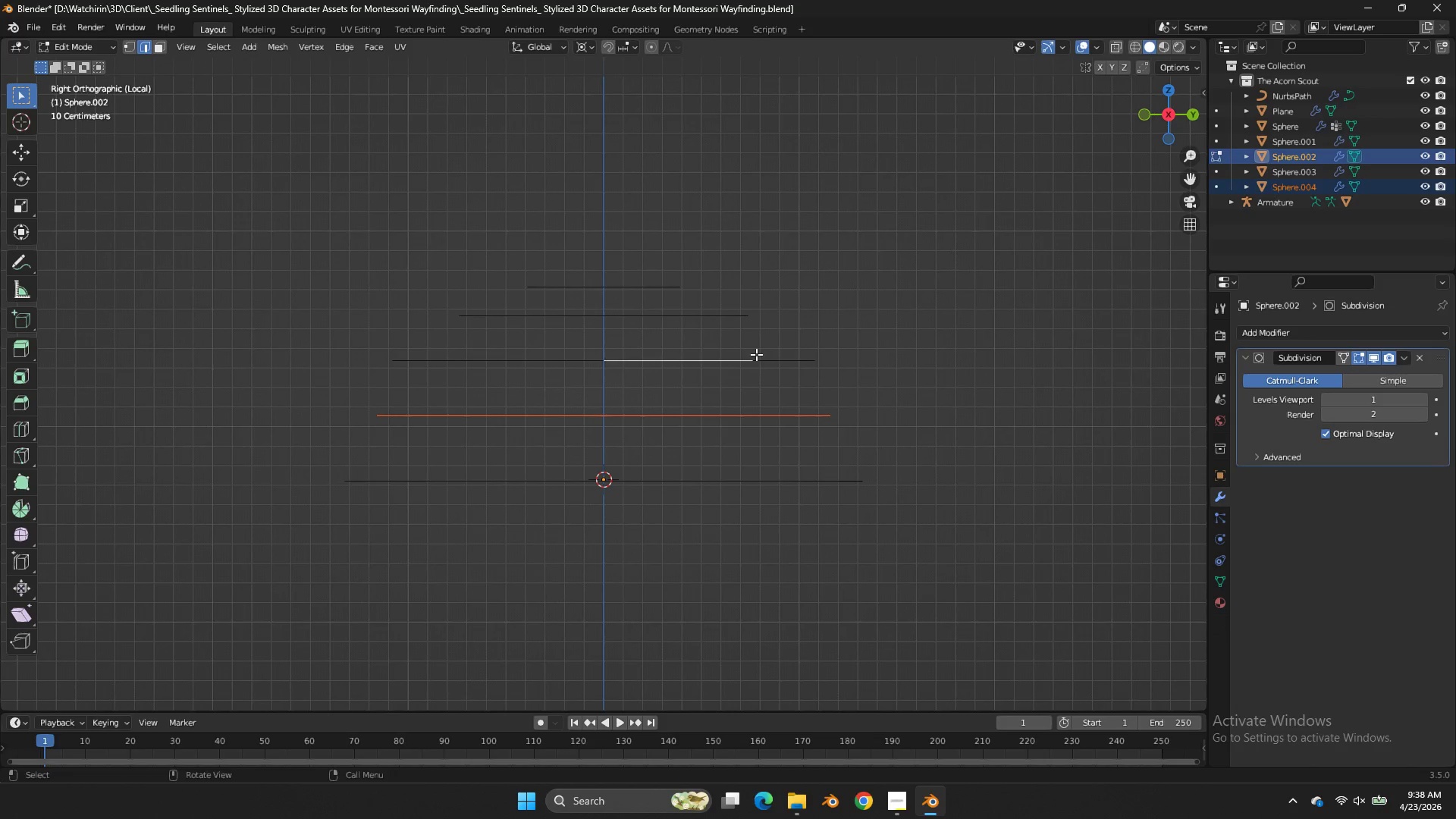 
triple_click([756, 354])
 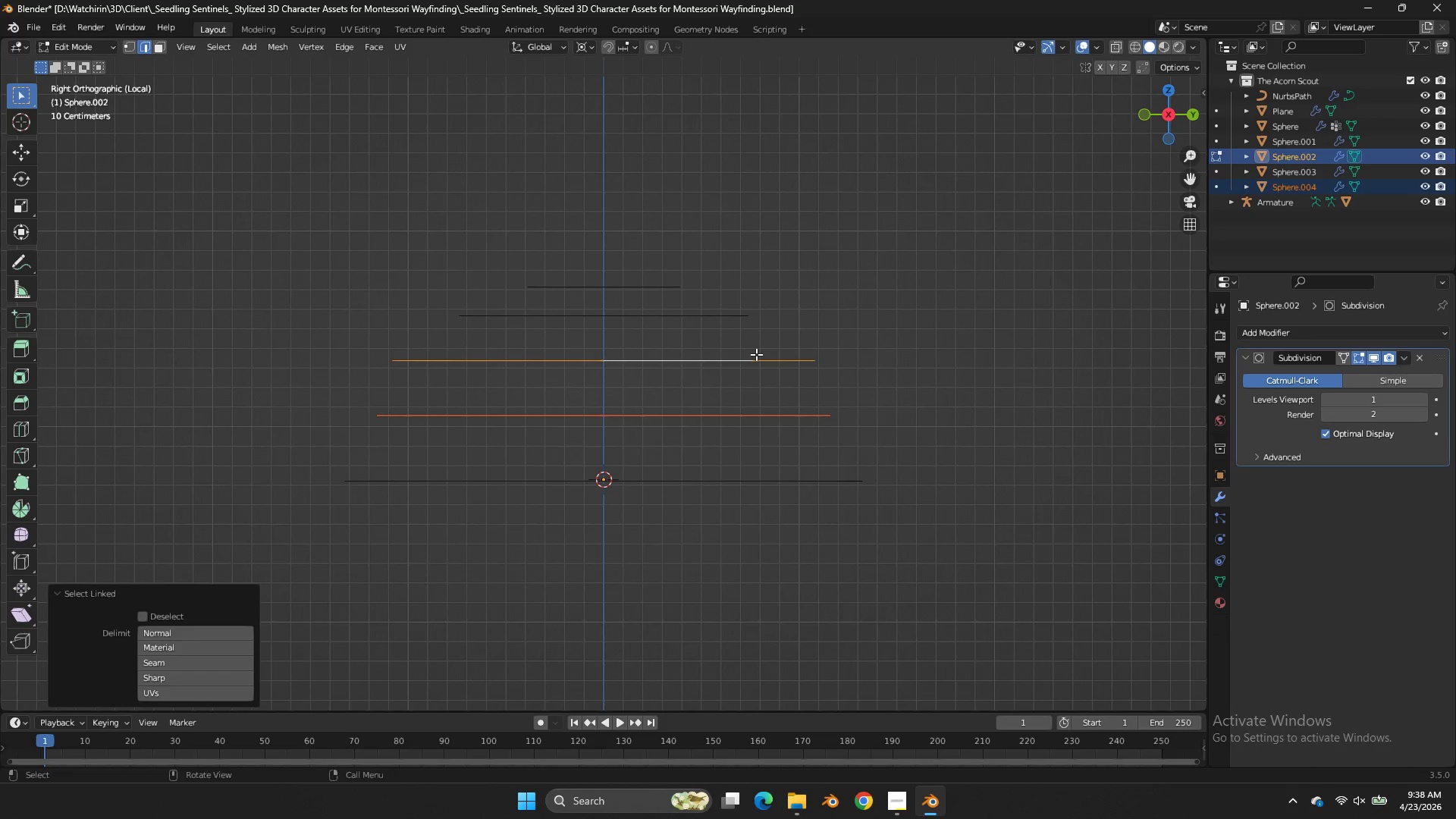 
type(lp)
 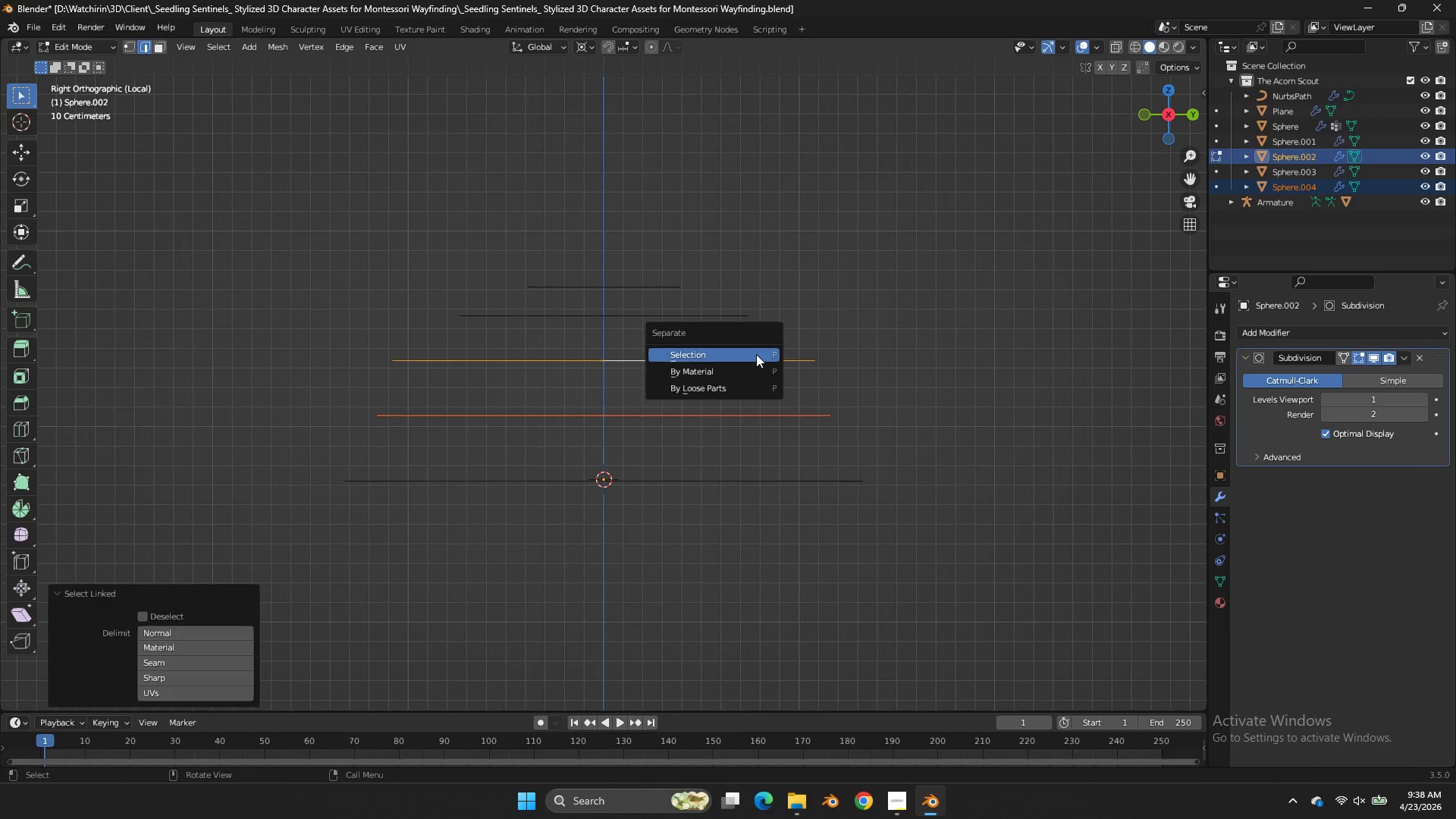 
left_click([756, 354])
 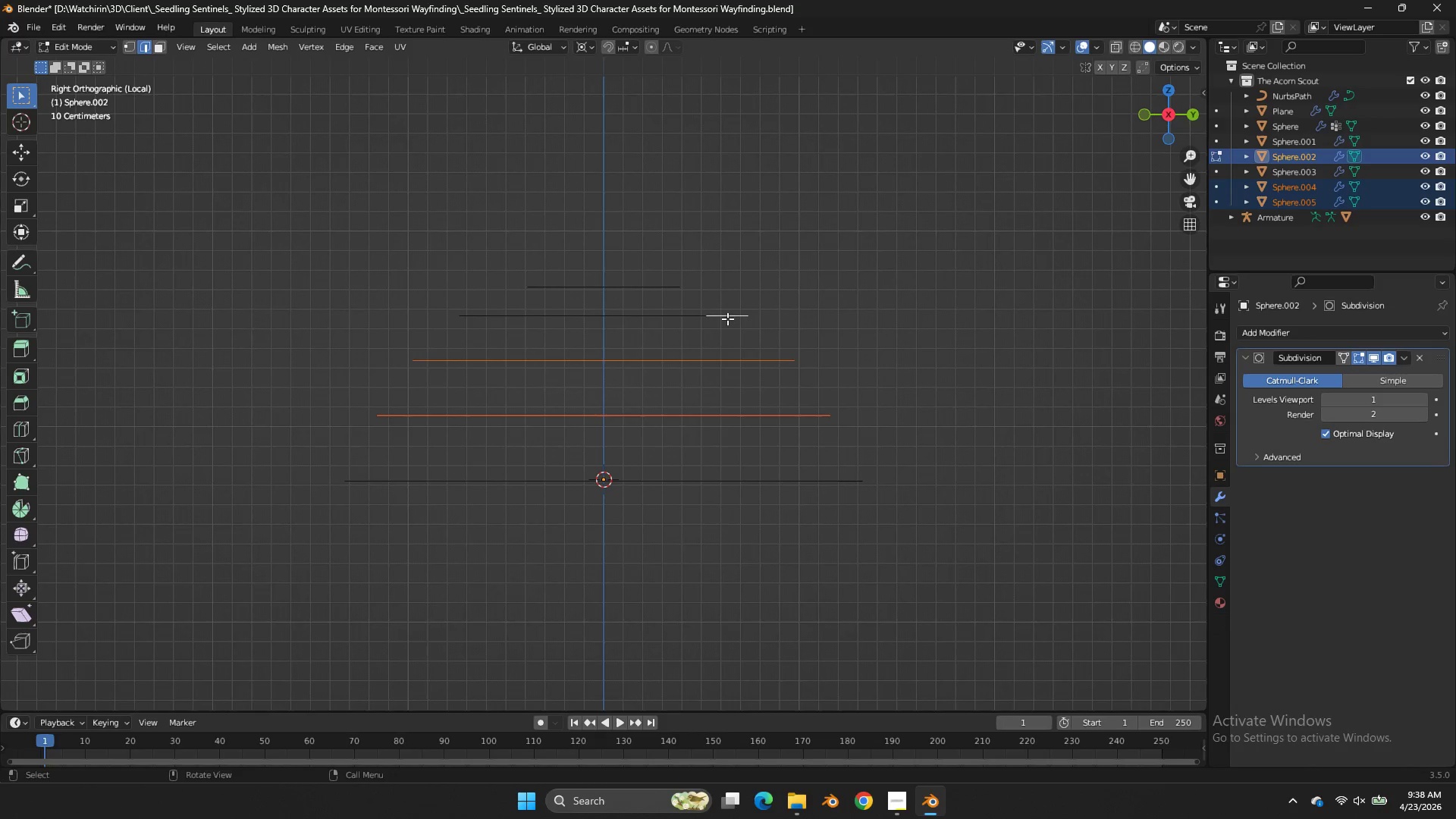 
double_click([756, 354])
 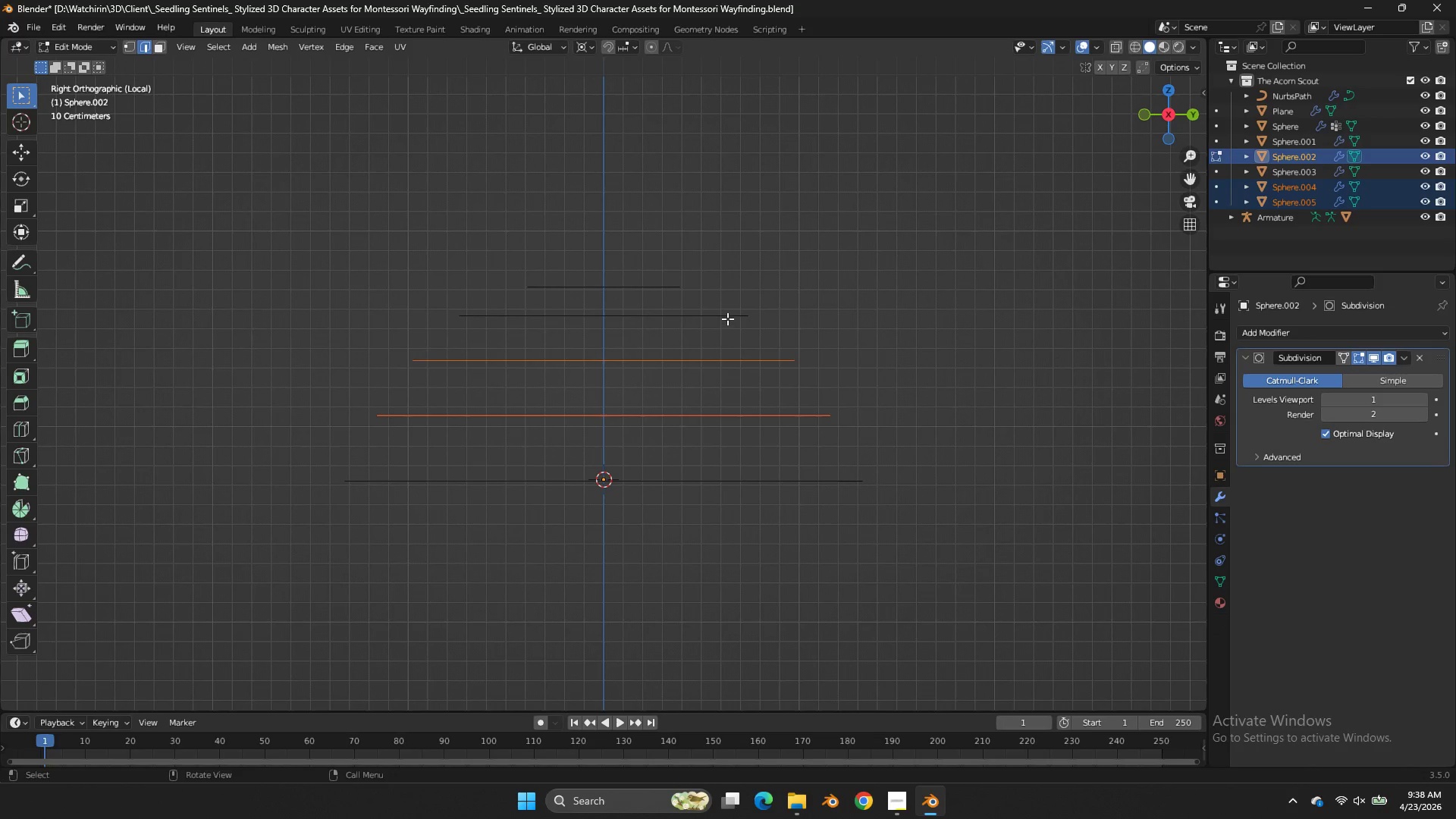 
triple_click([727, 318])
 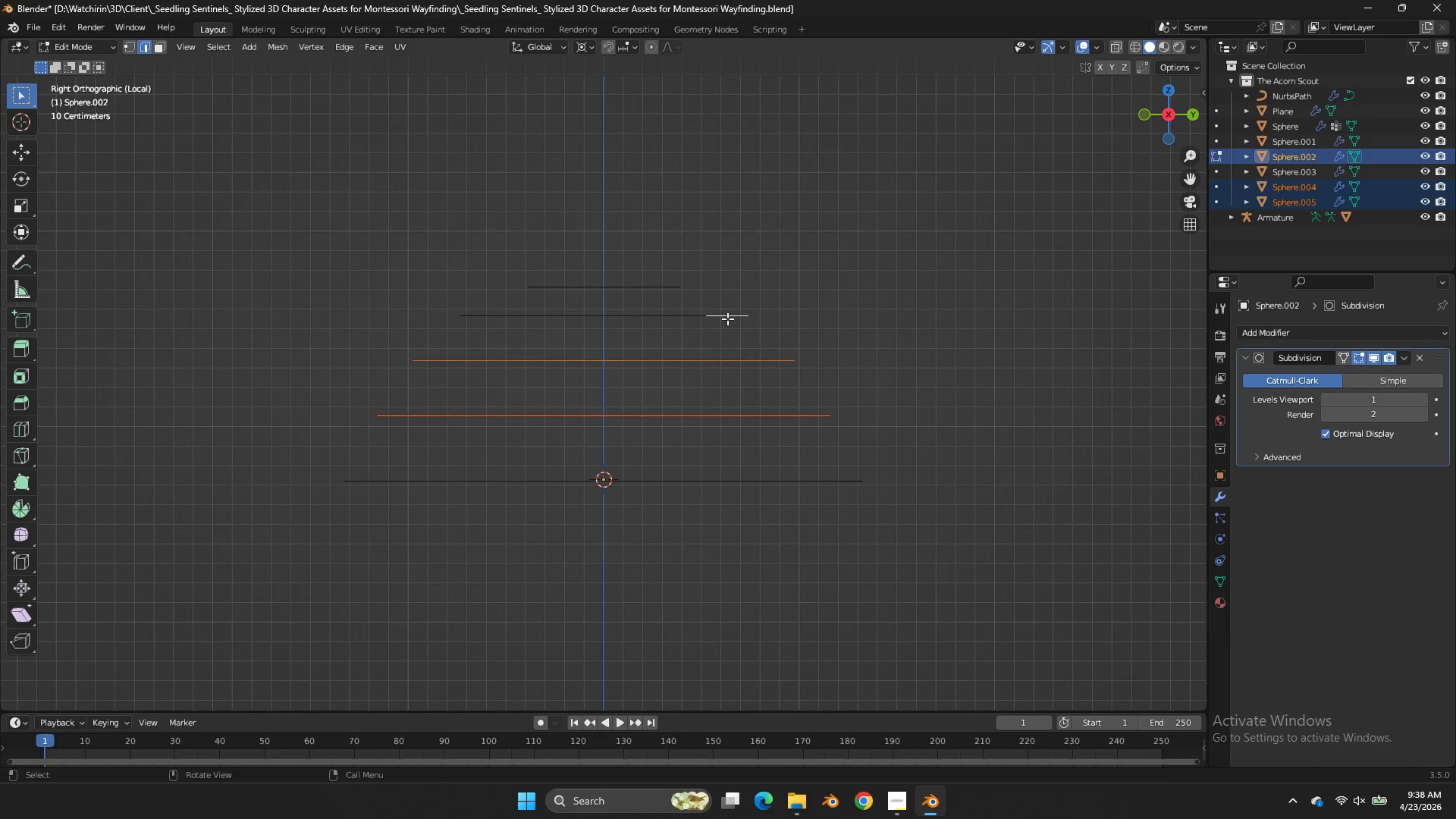 
triple_click([727, 318])
 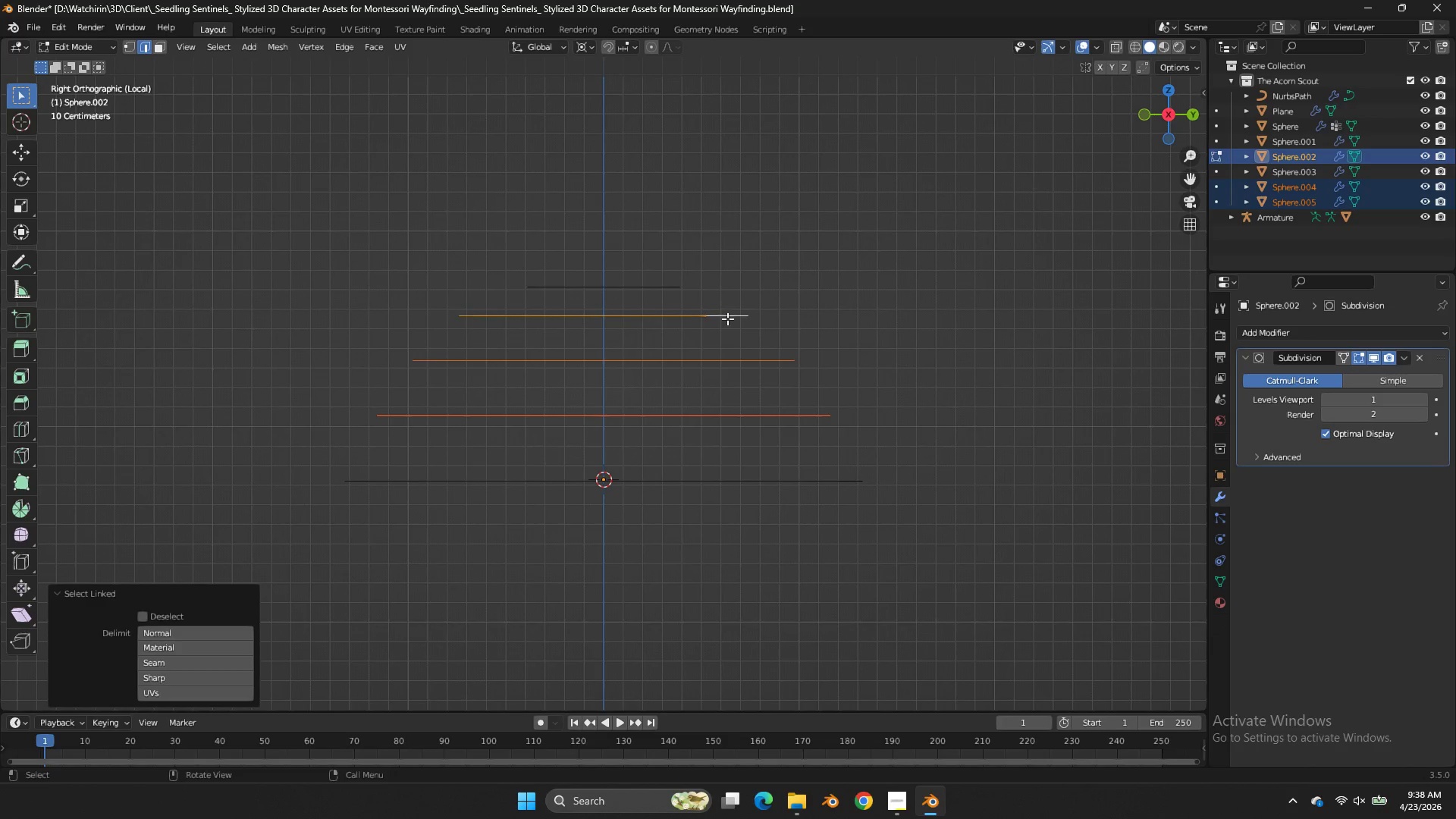 
type(lp)
 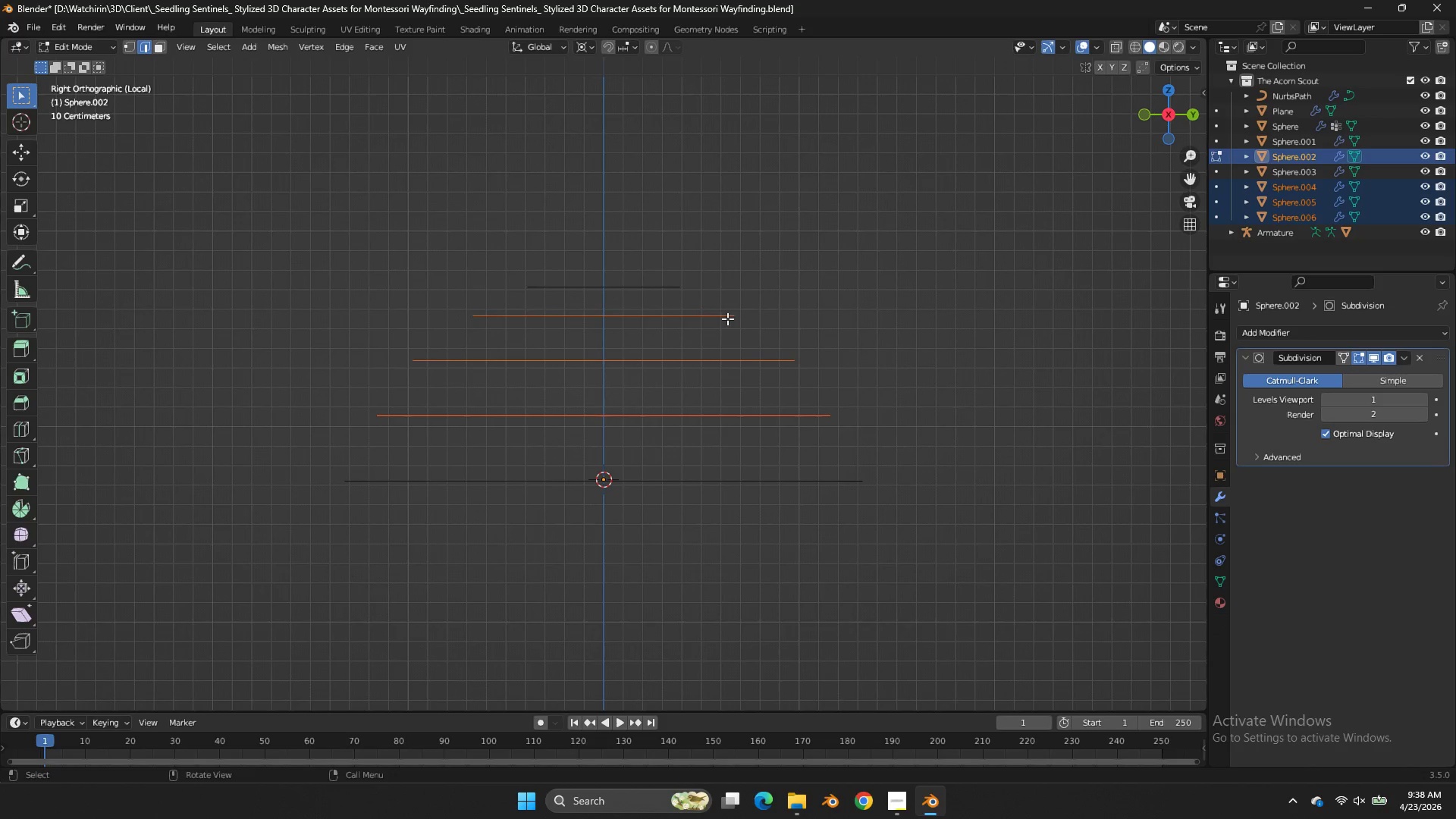 
left_click([727, 318])
 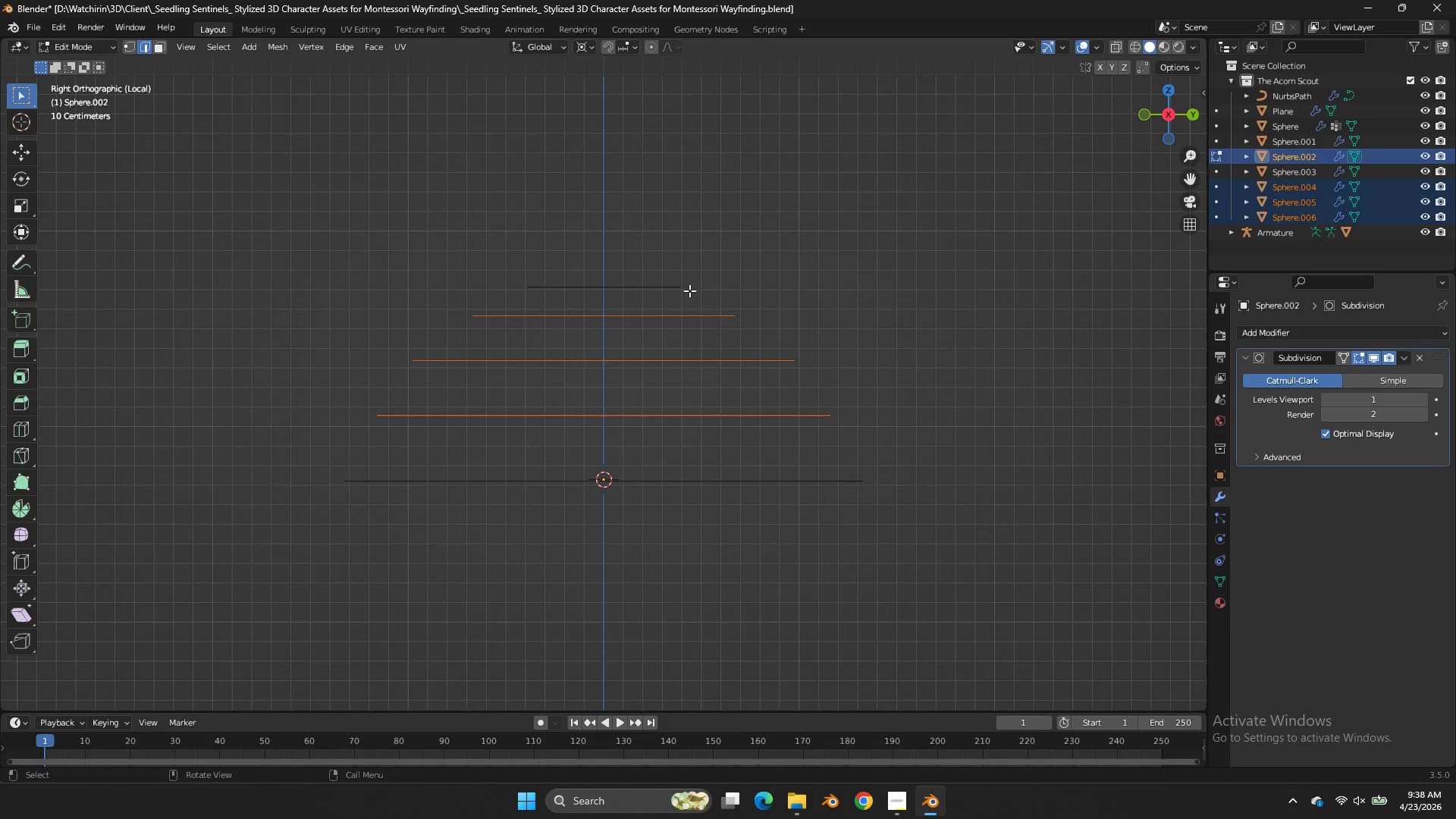 
left_click([689, 290])
 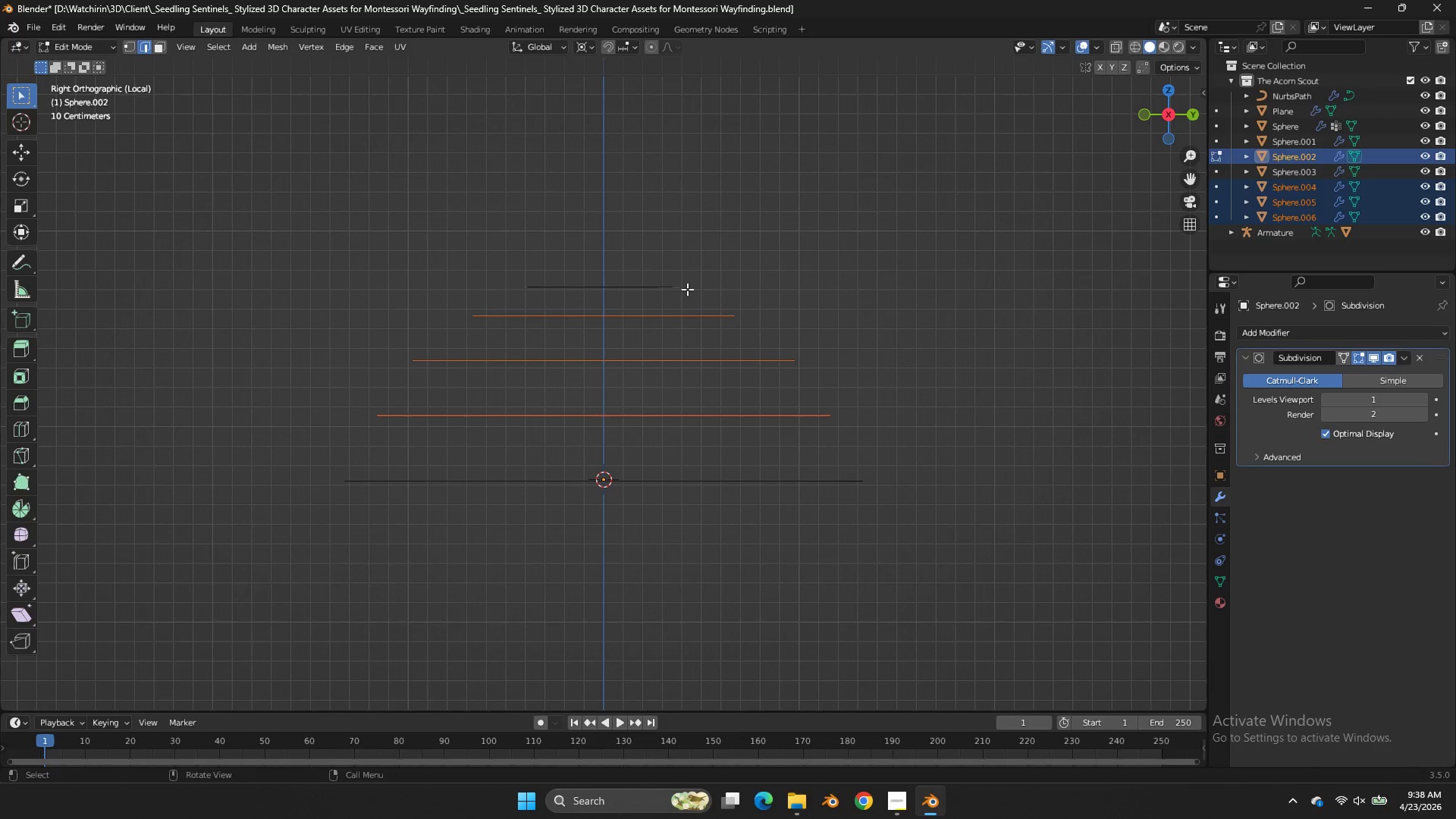 
key(L)
 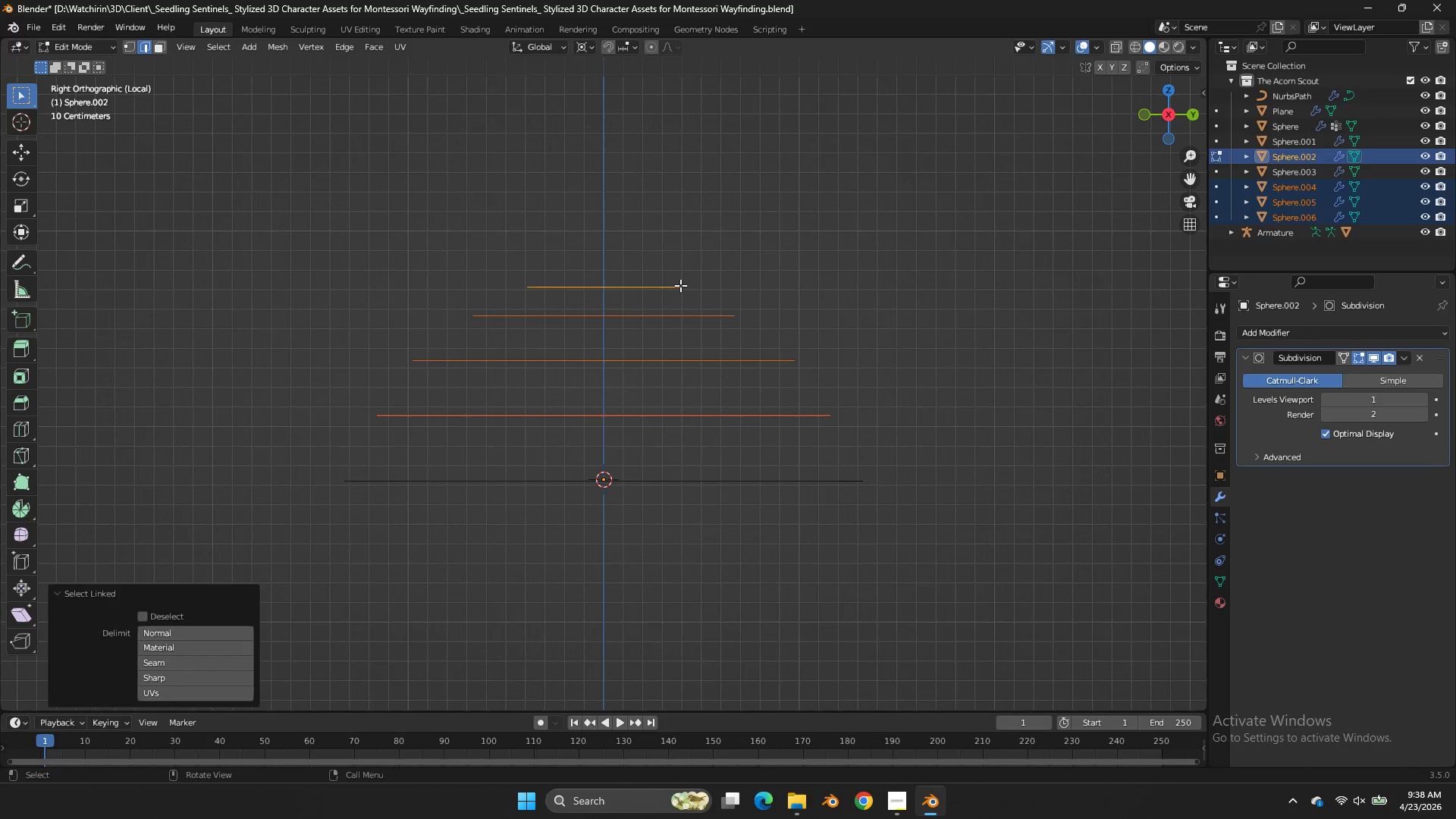 
left_click([680, 285])
 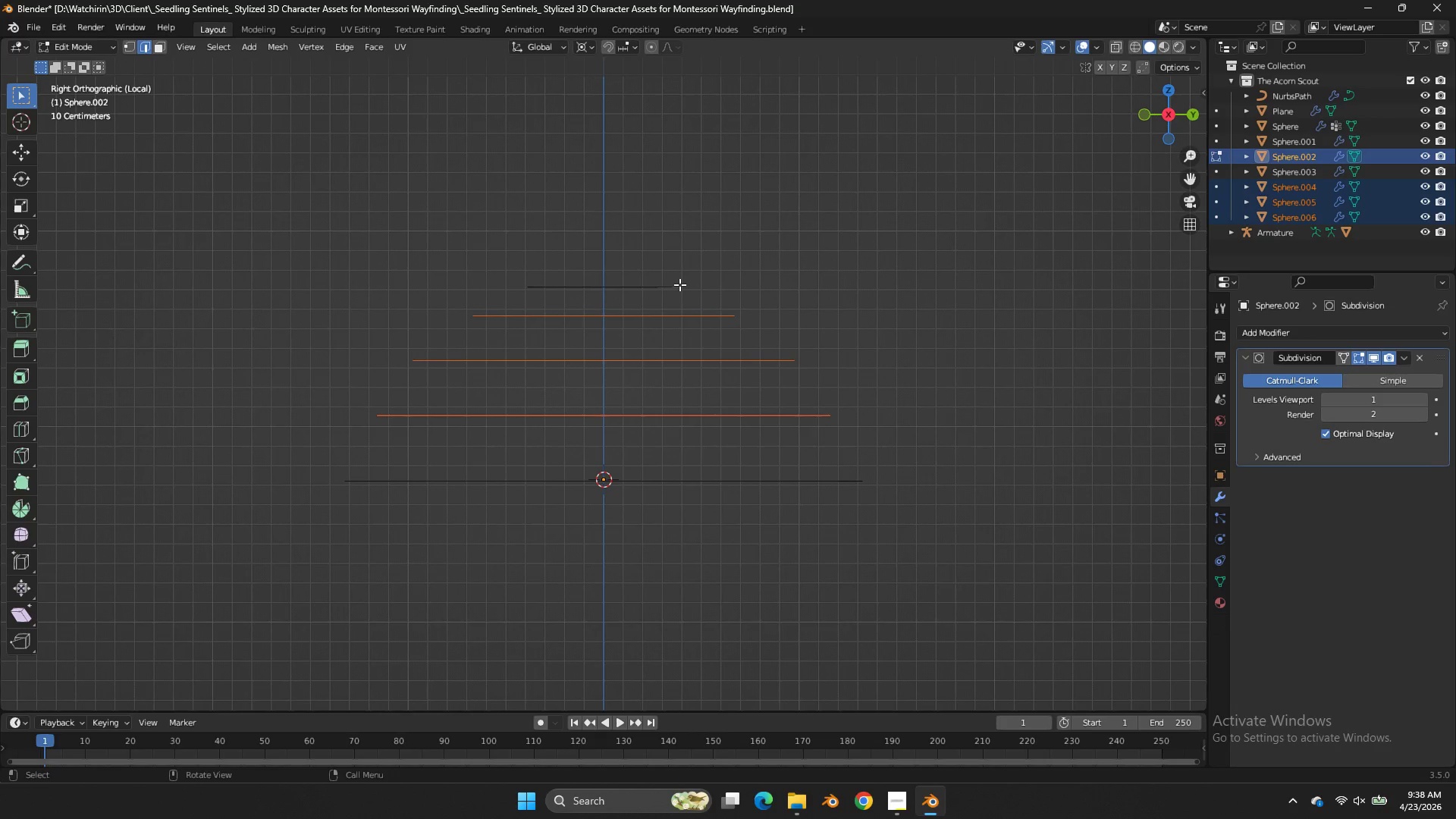 
type(lp)
 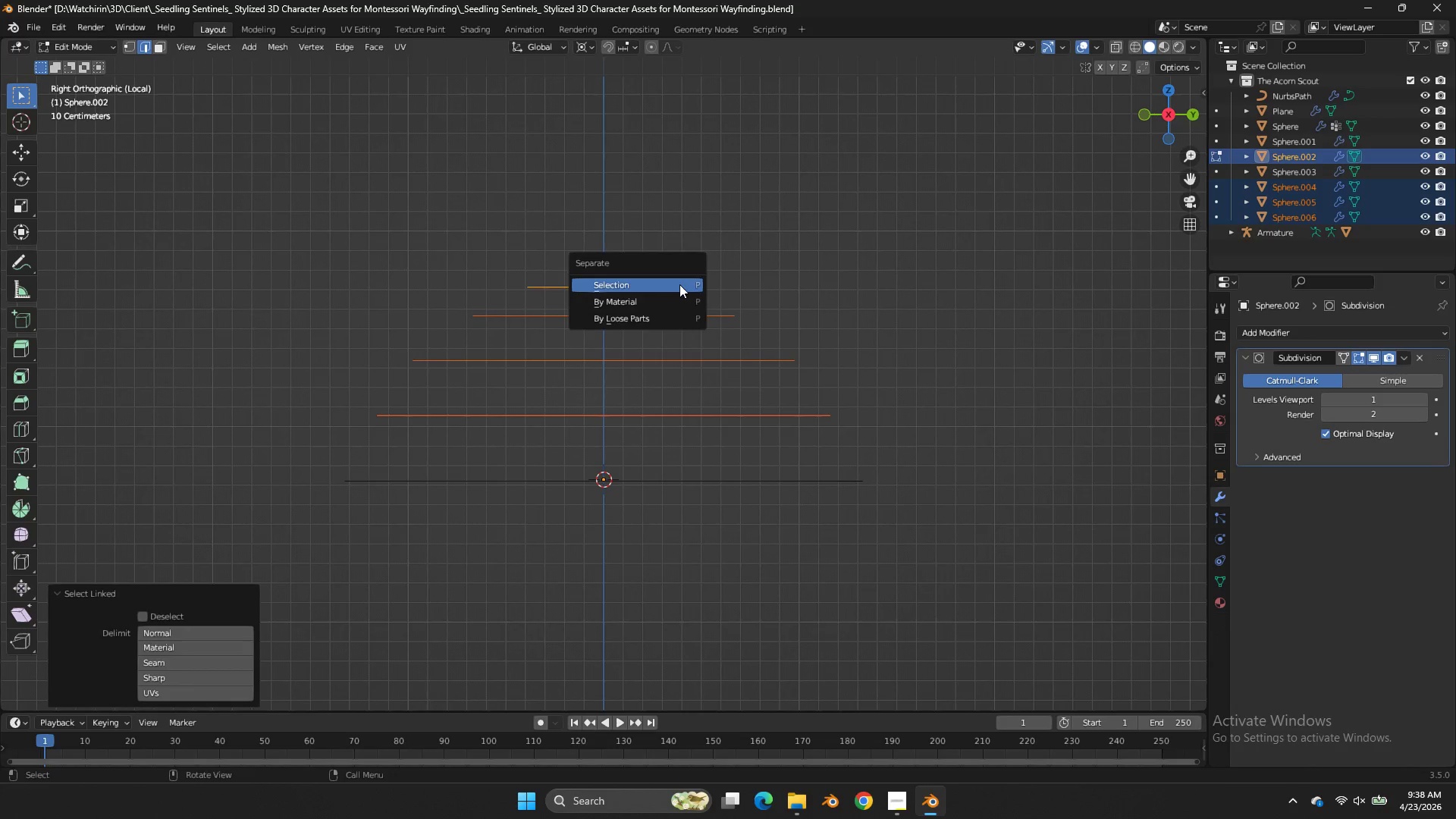 
left_click([679, 284])
 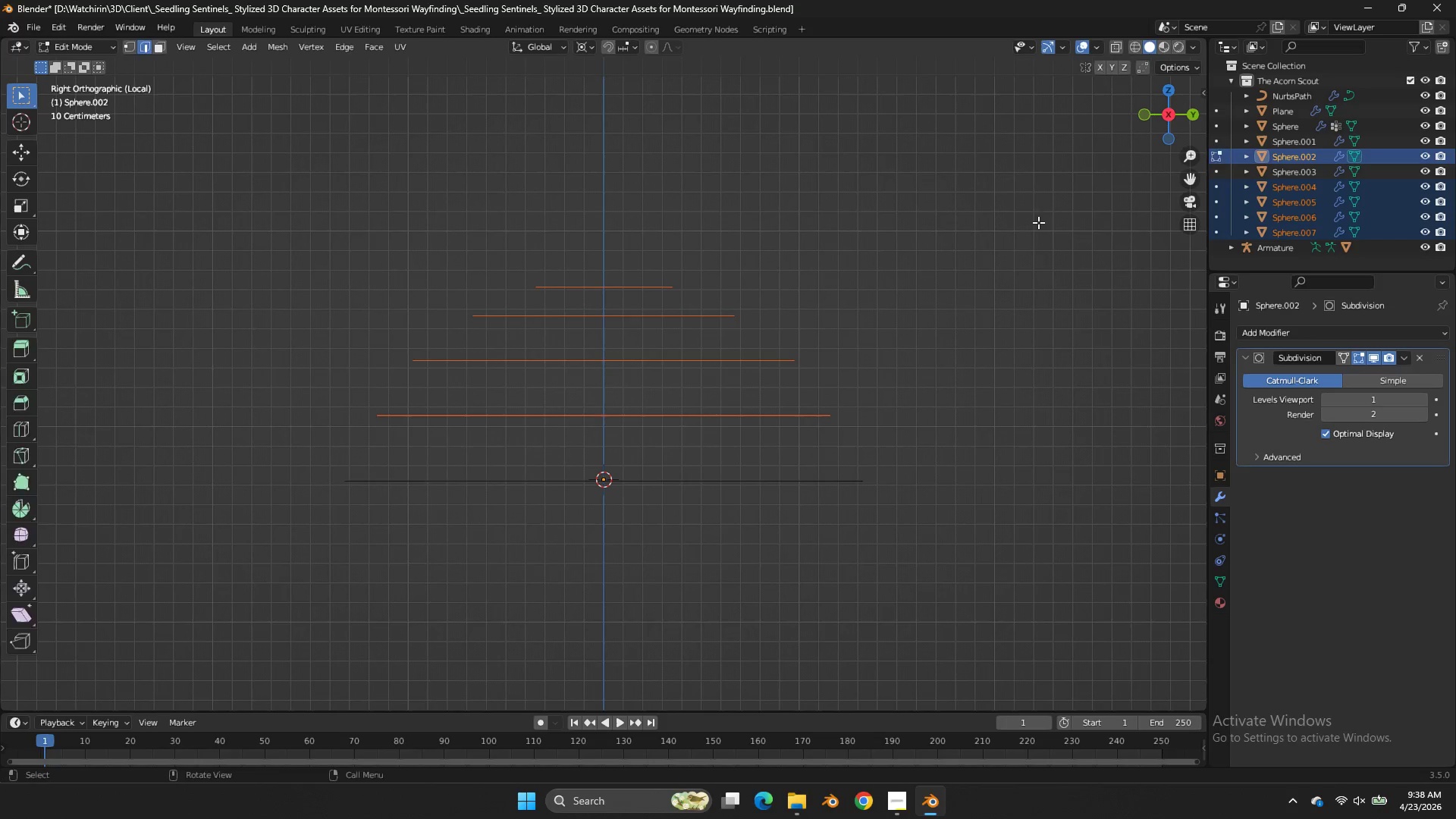 
key(Tab)
 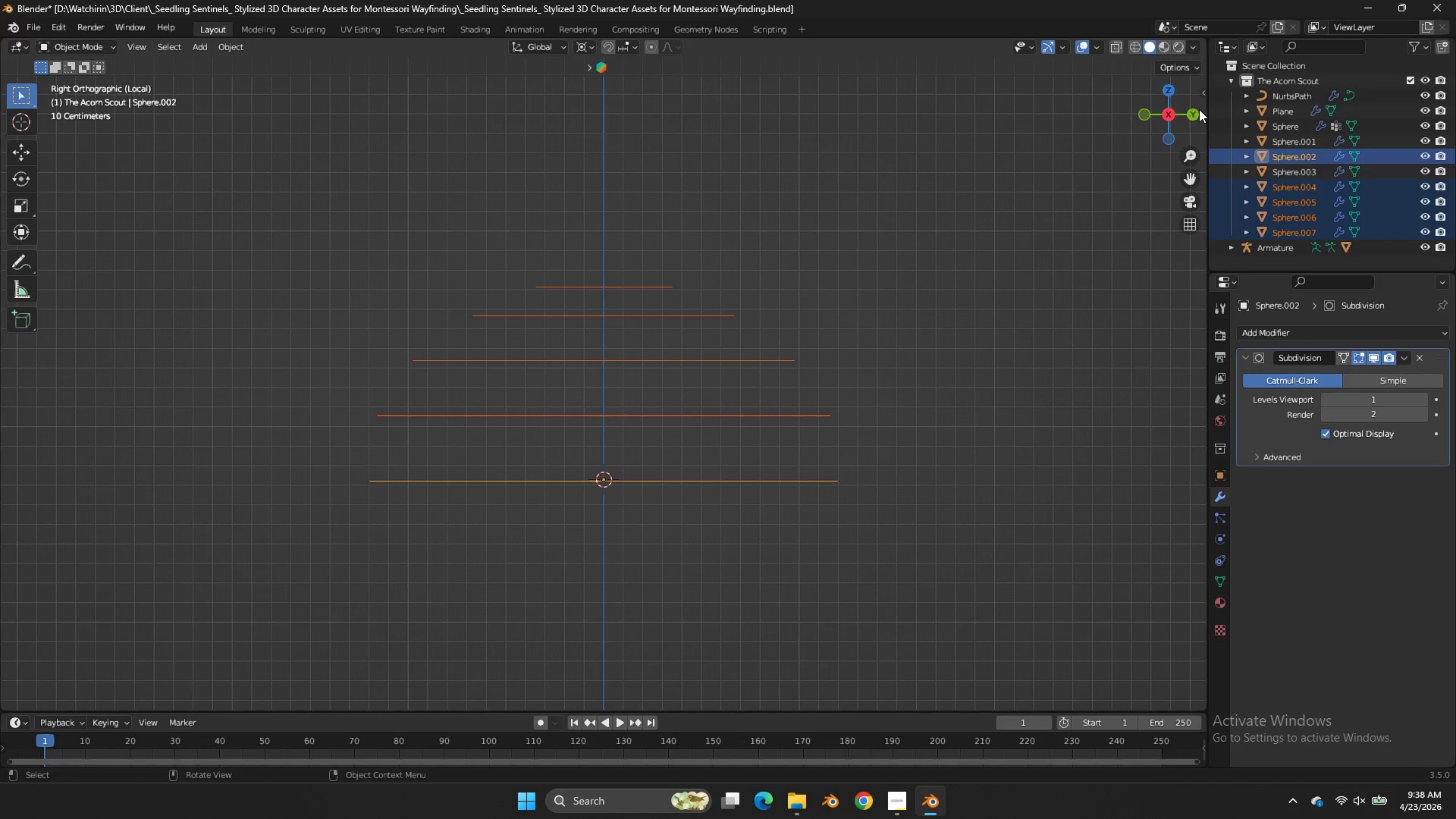 
left_click([1199, 109])
 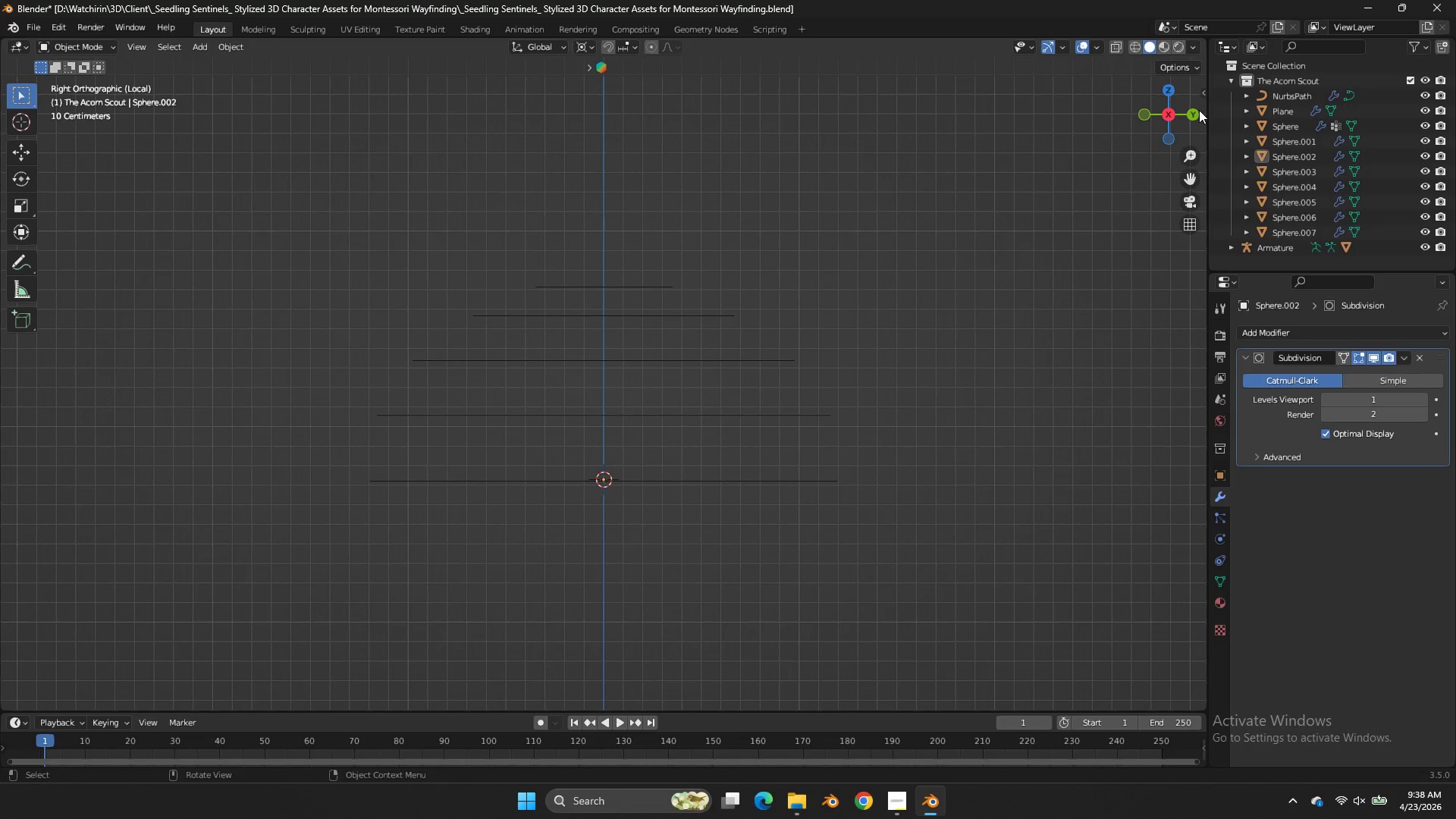 
left_click_drag(start_coordinate=[1190, 117], to_coordinate=[1181, 124])
 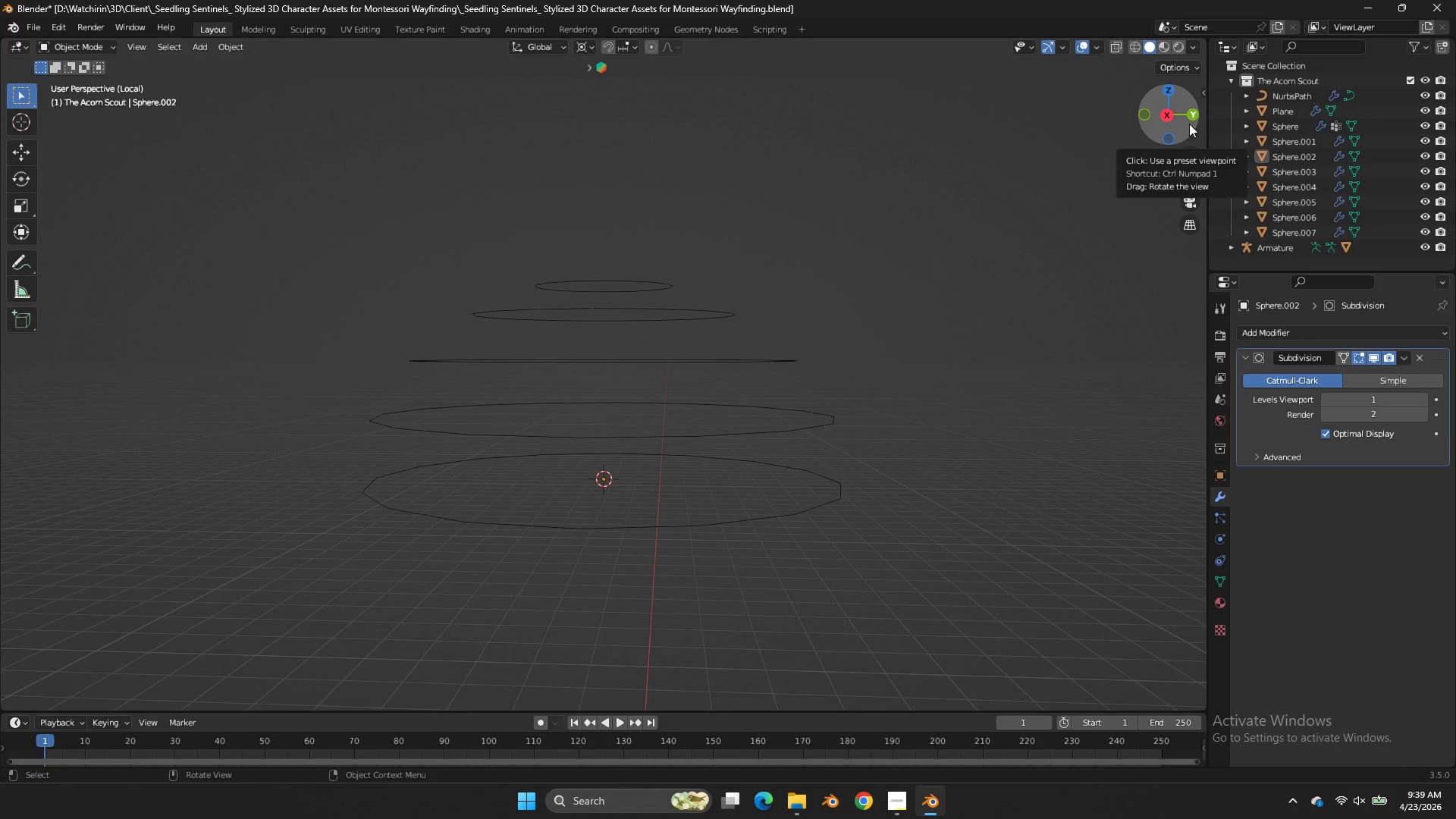 
wait(13.98)
 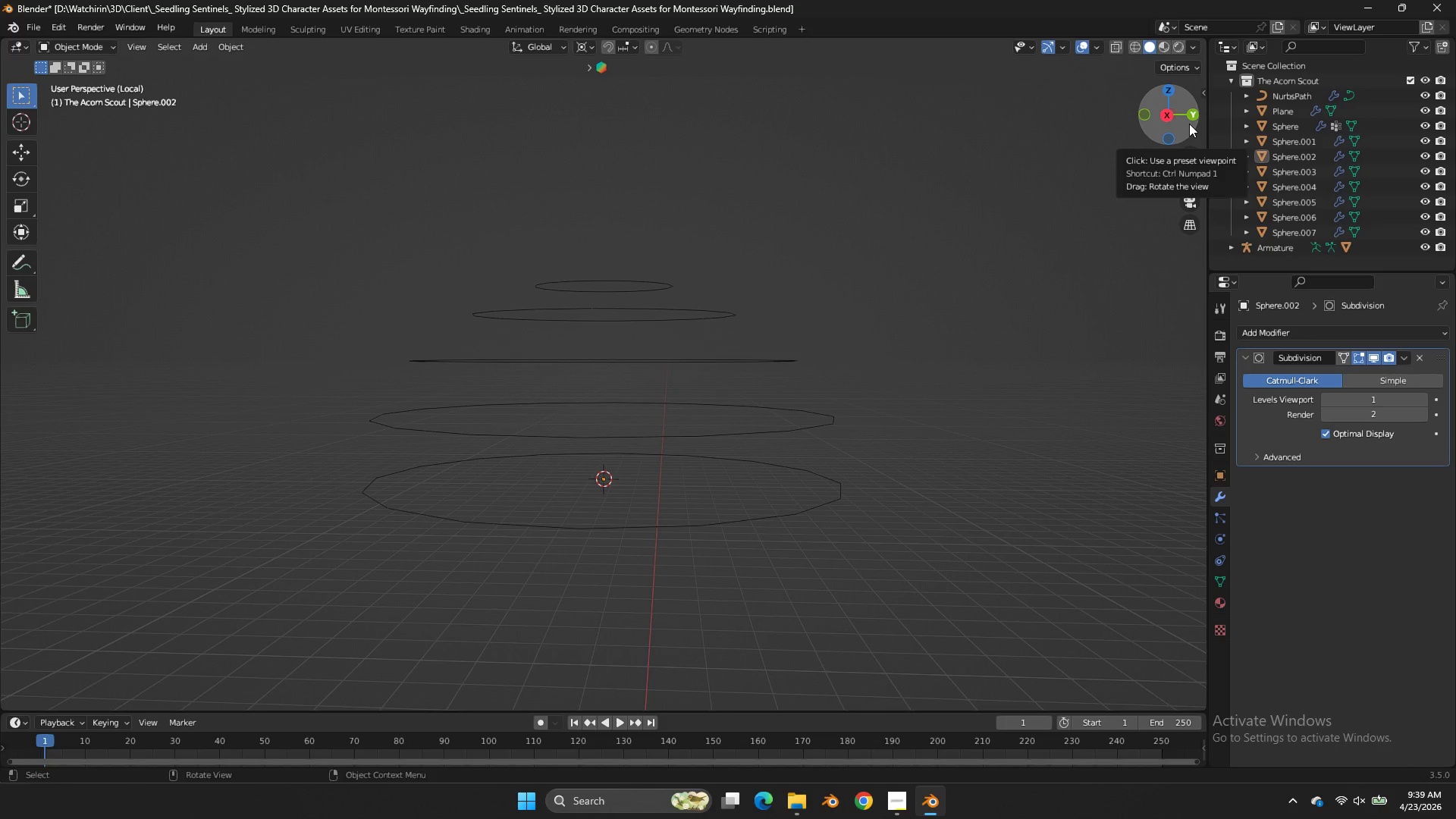 
left_click([774, 516])
 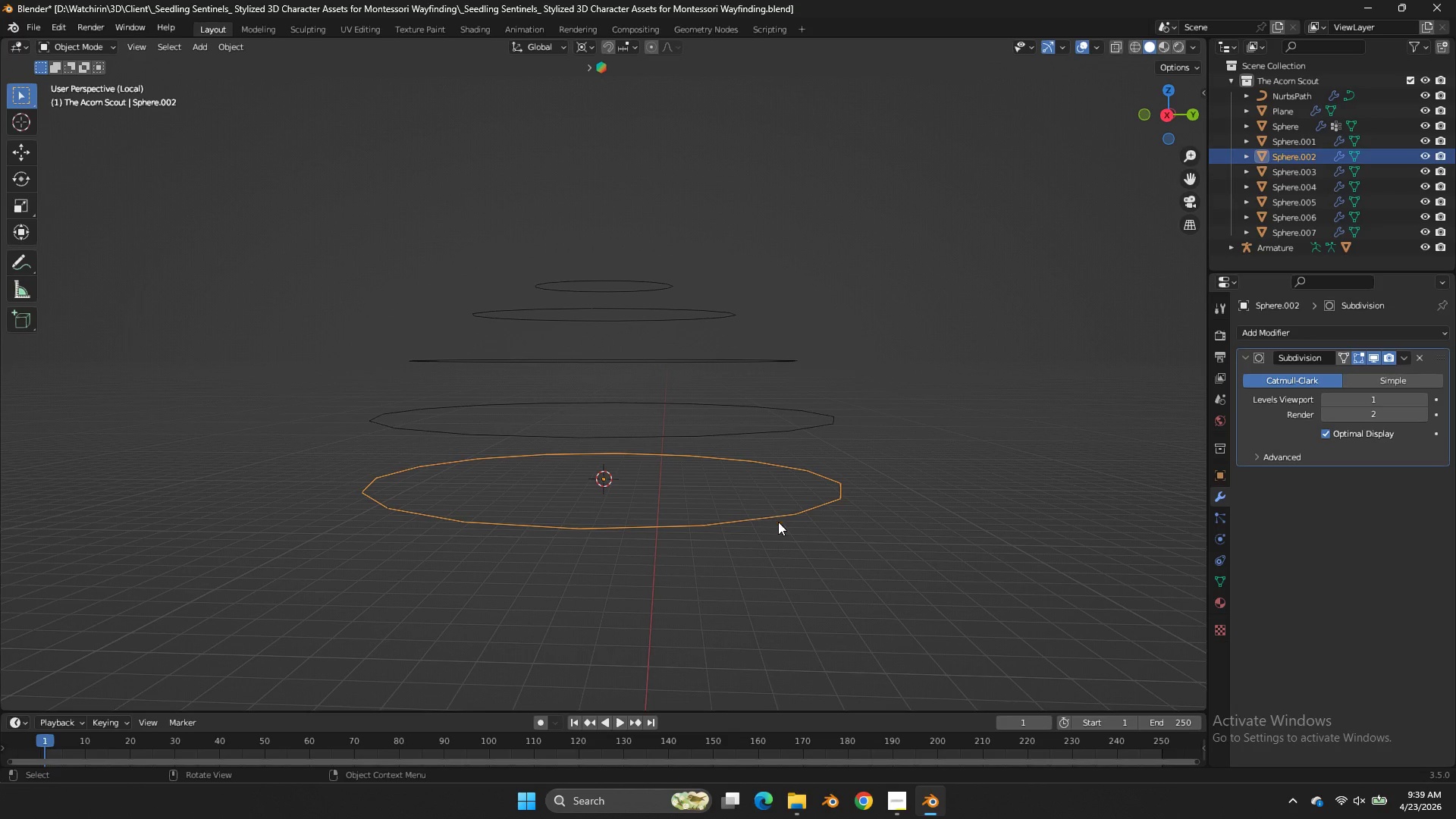 
right_click([780, 523])
 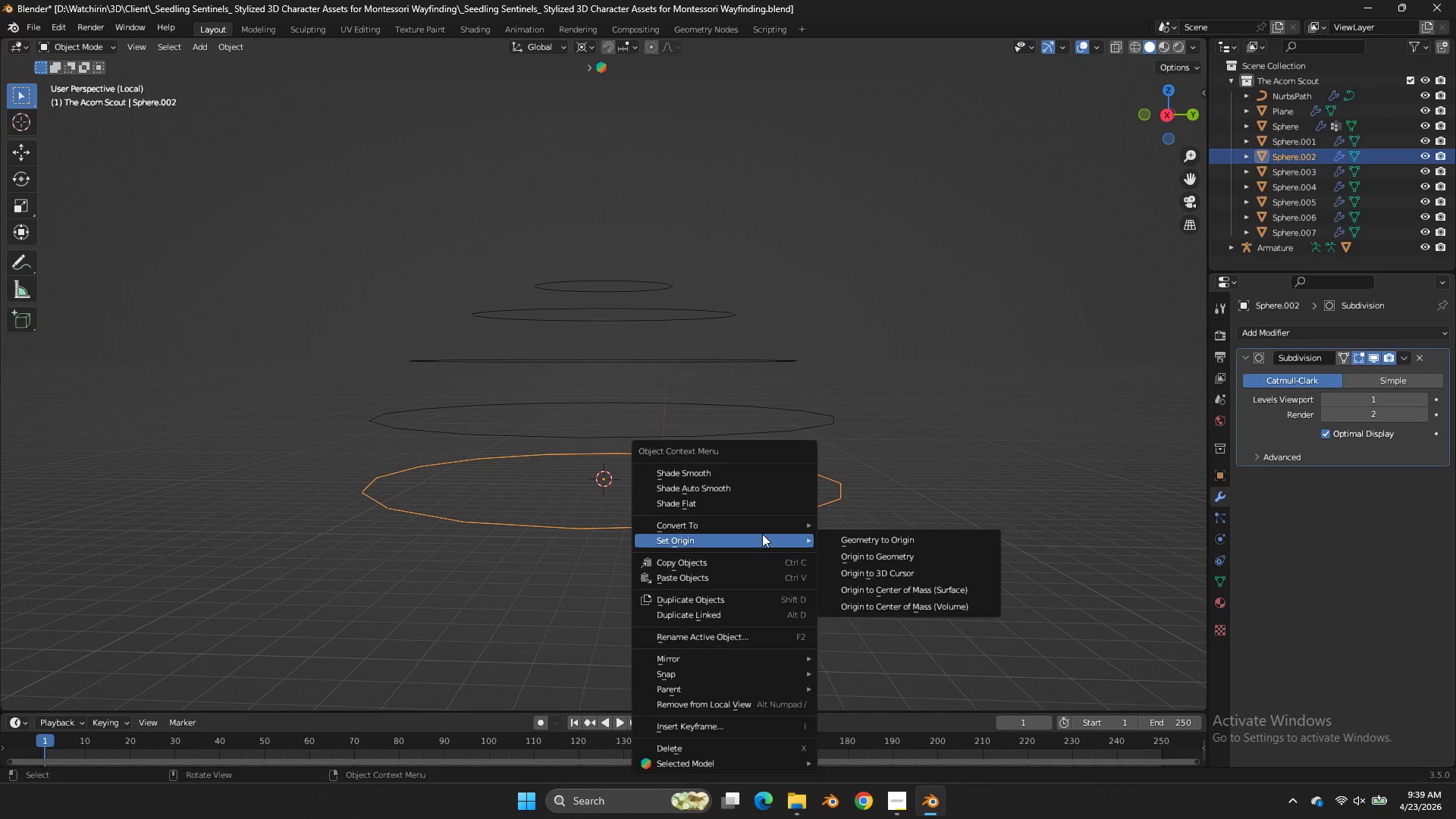 
left_click([761, 525])
 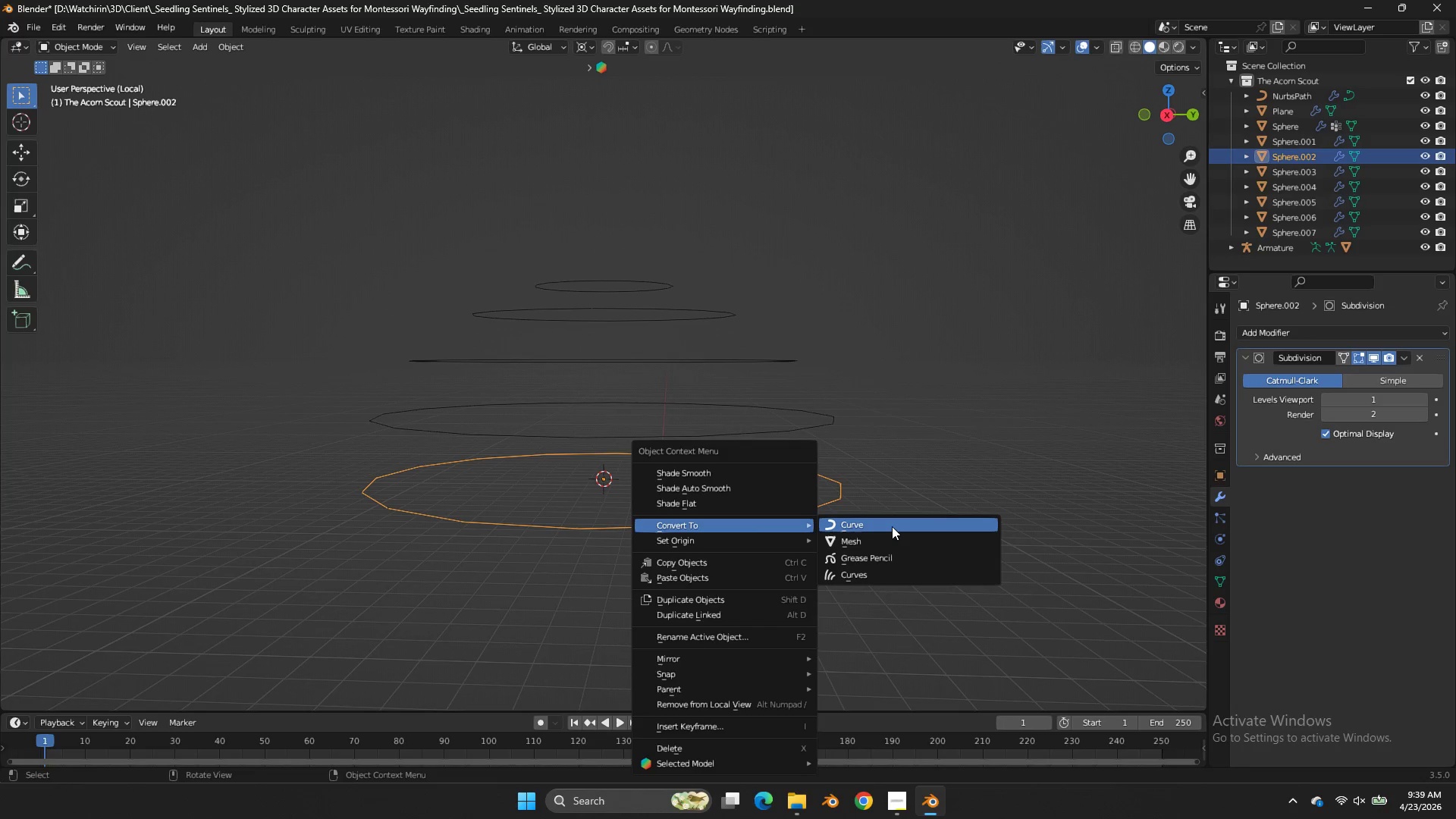 
double_click([892, 526])
 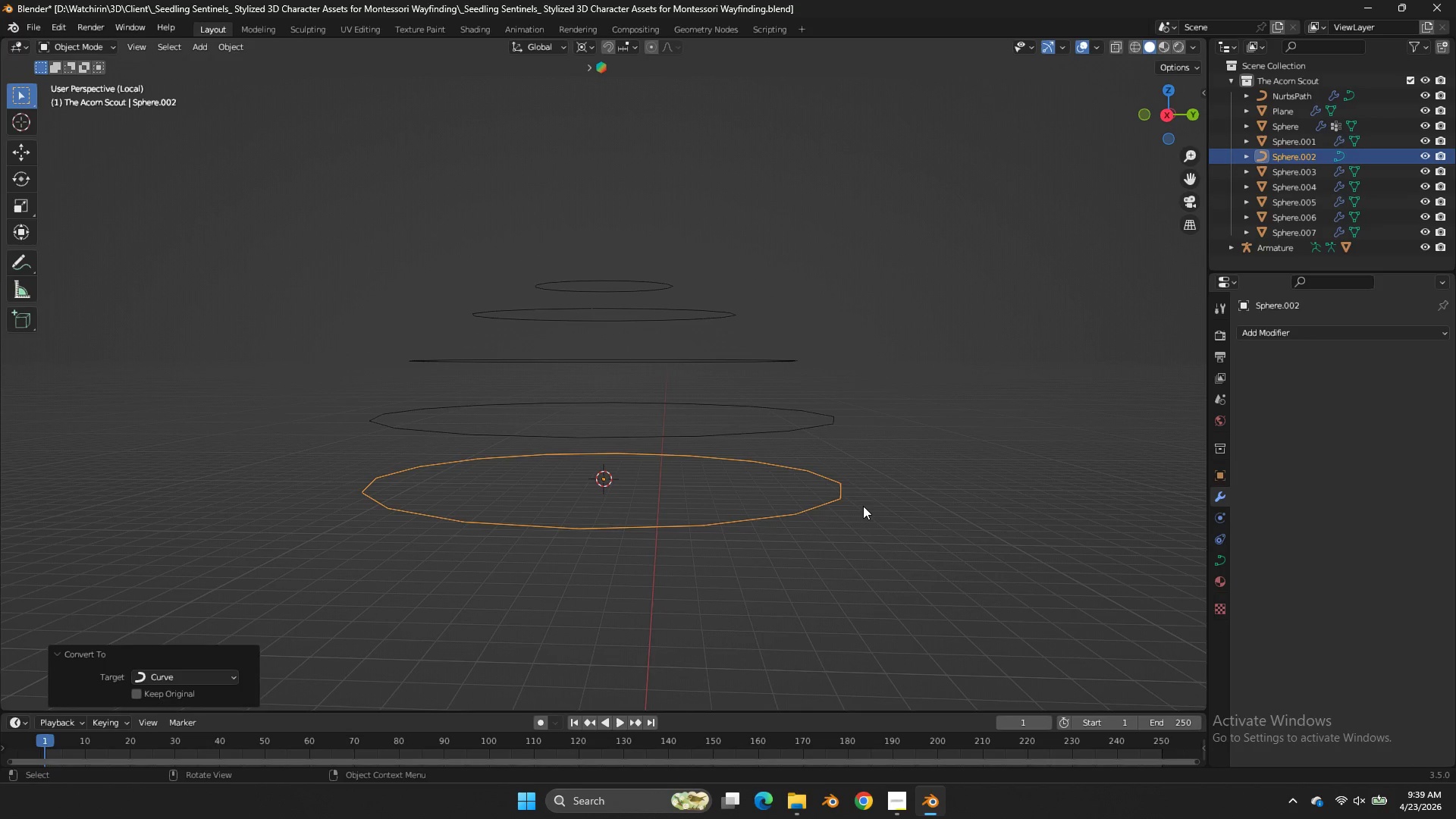 
key(Tab)
 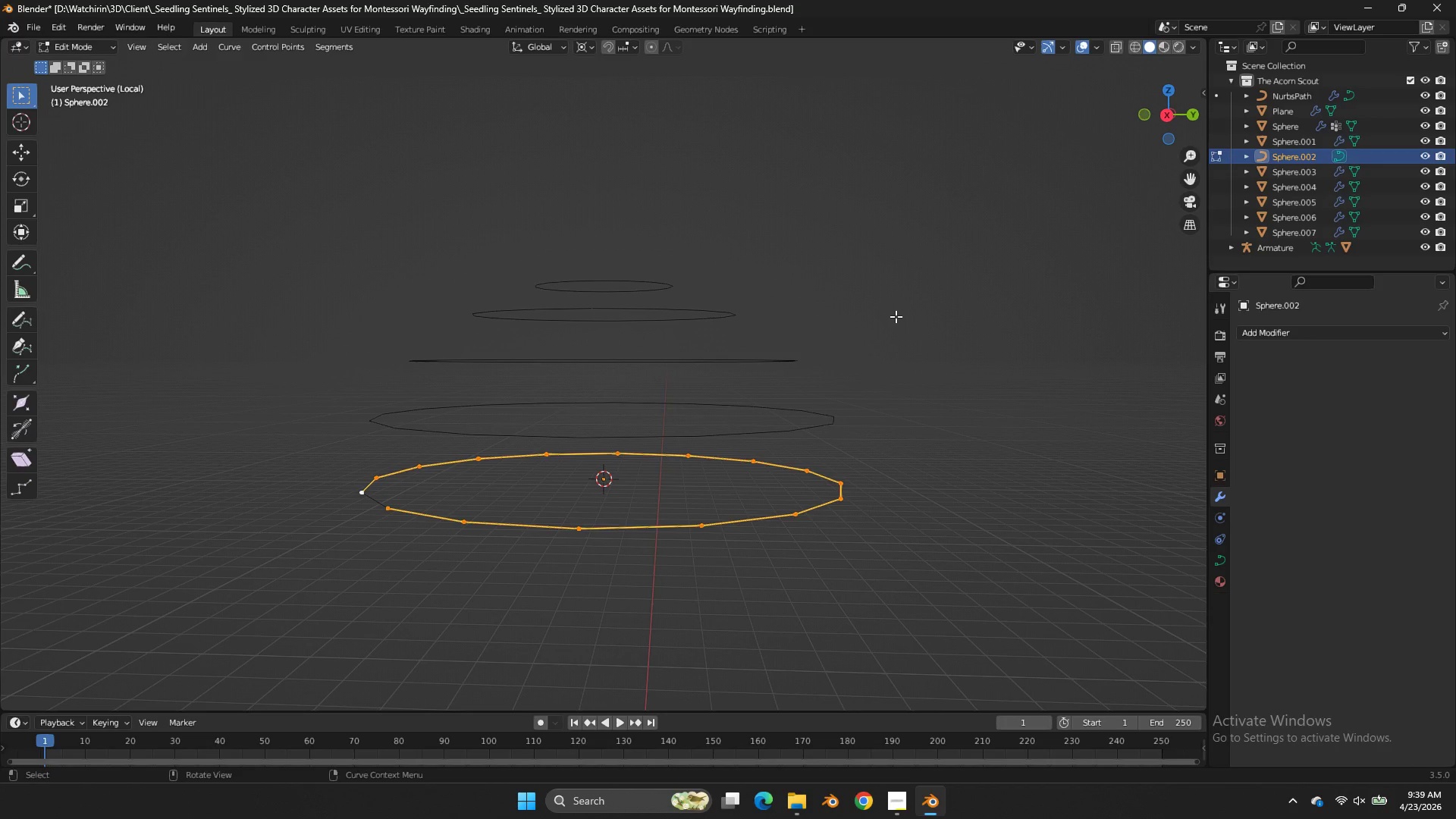 
key(Tab)
 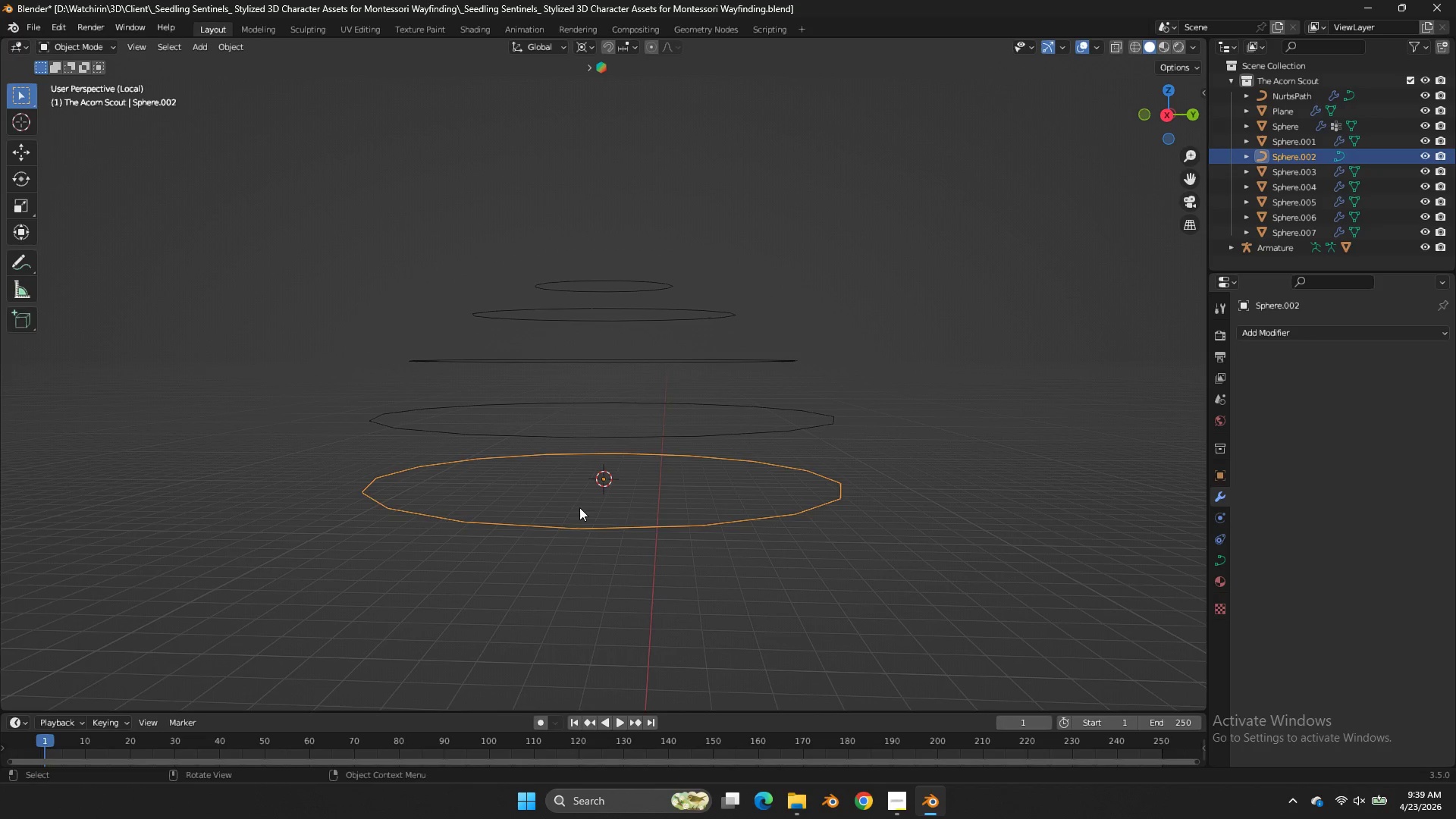 
key(Tab)
 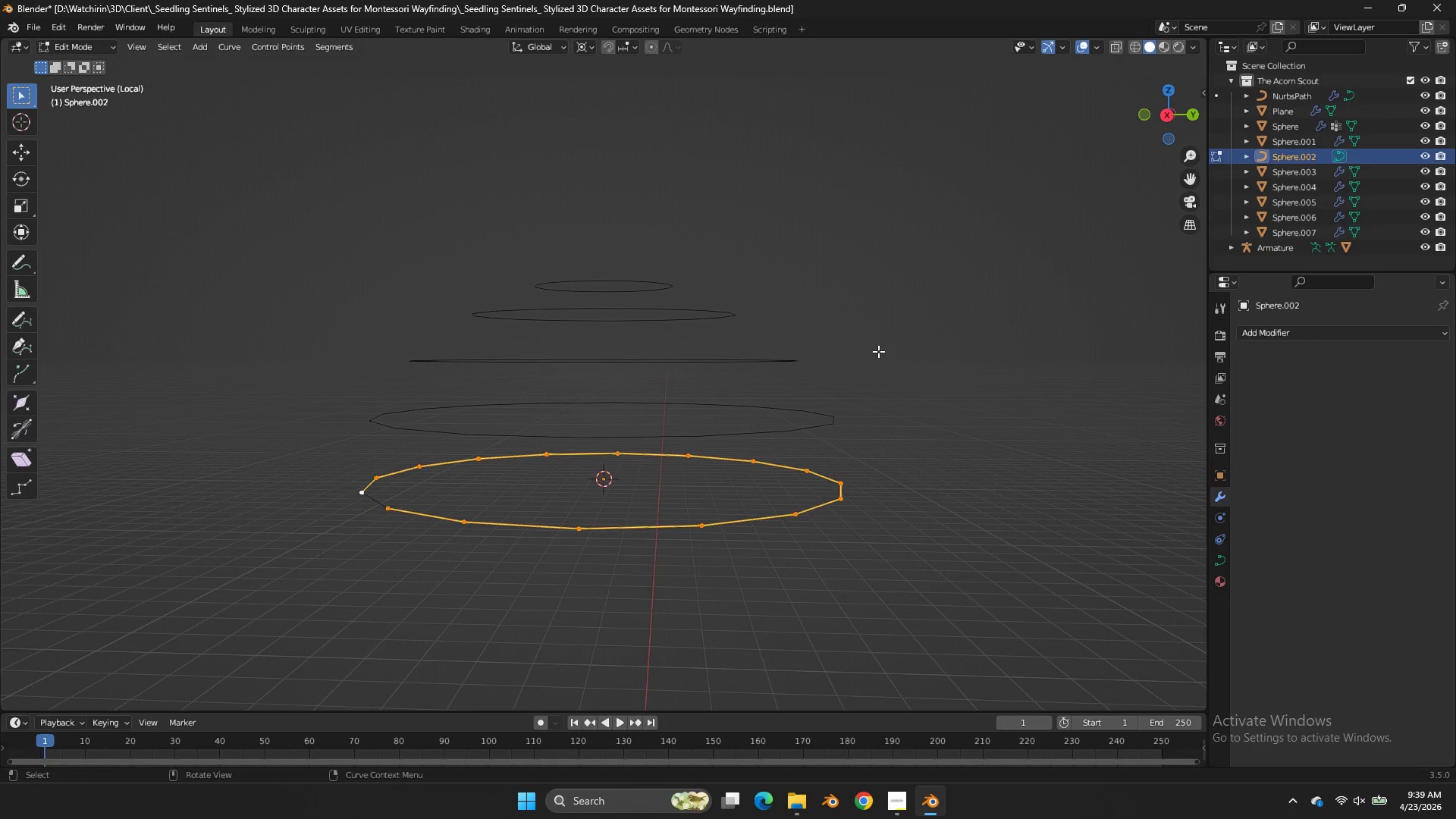 
key(Tab)
 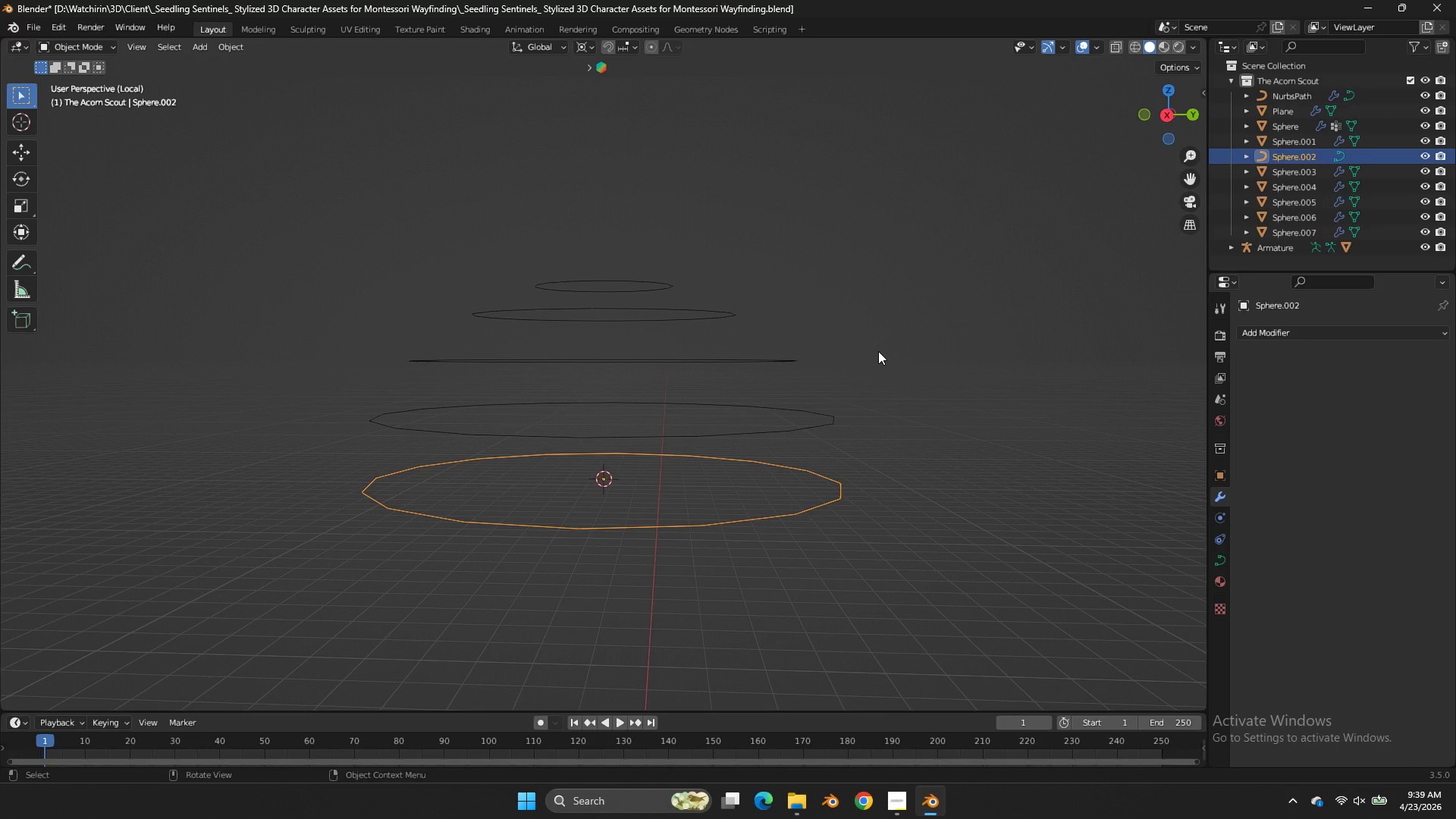 
key(Shift+A)
 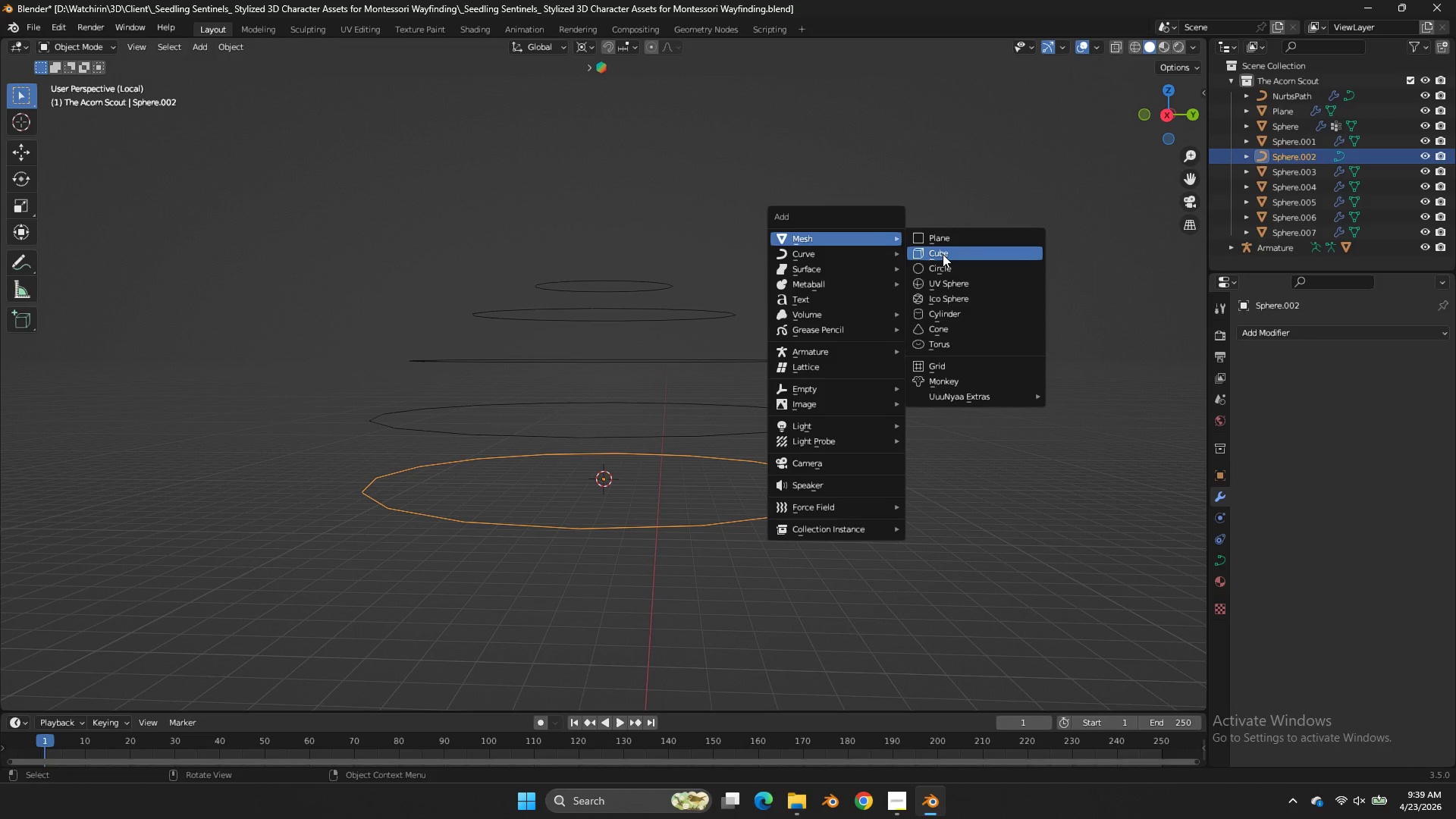 
double_click([943, 254])
 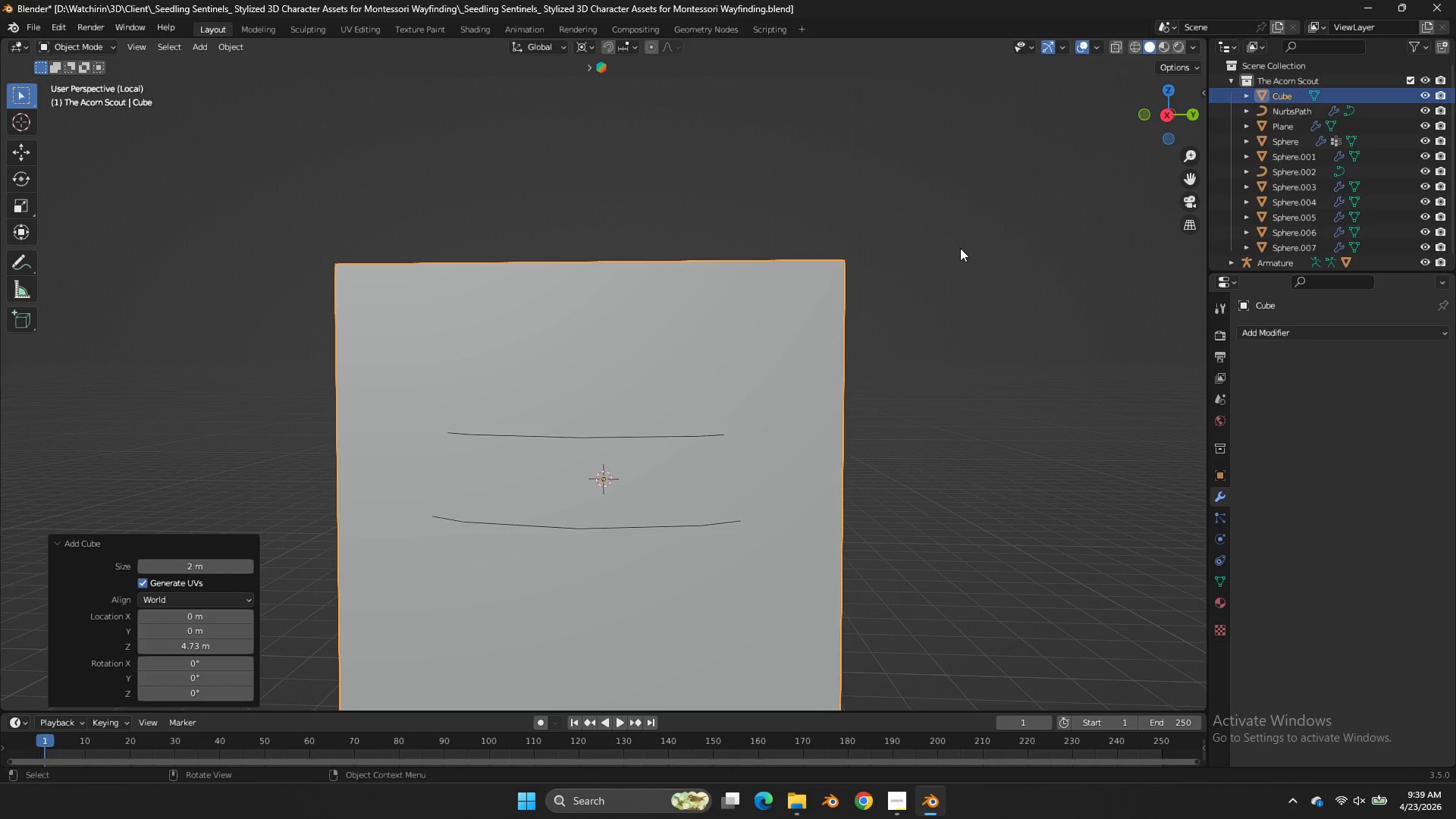 
key(S)
 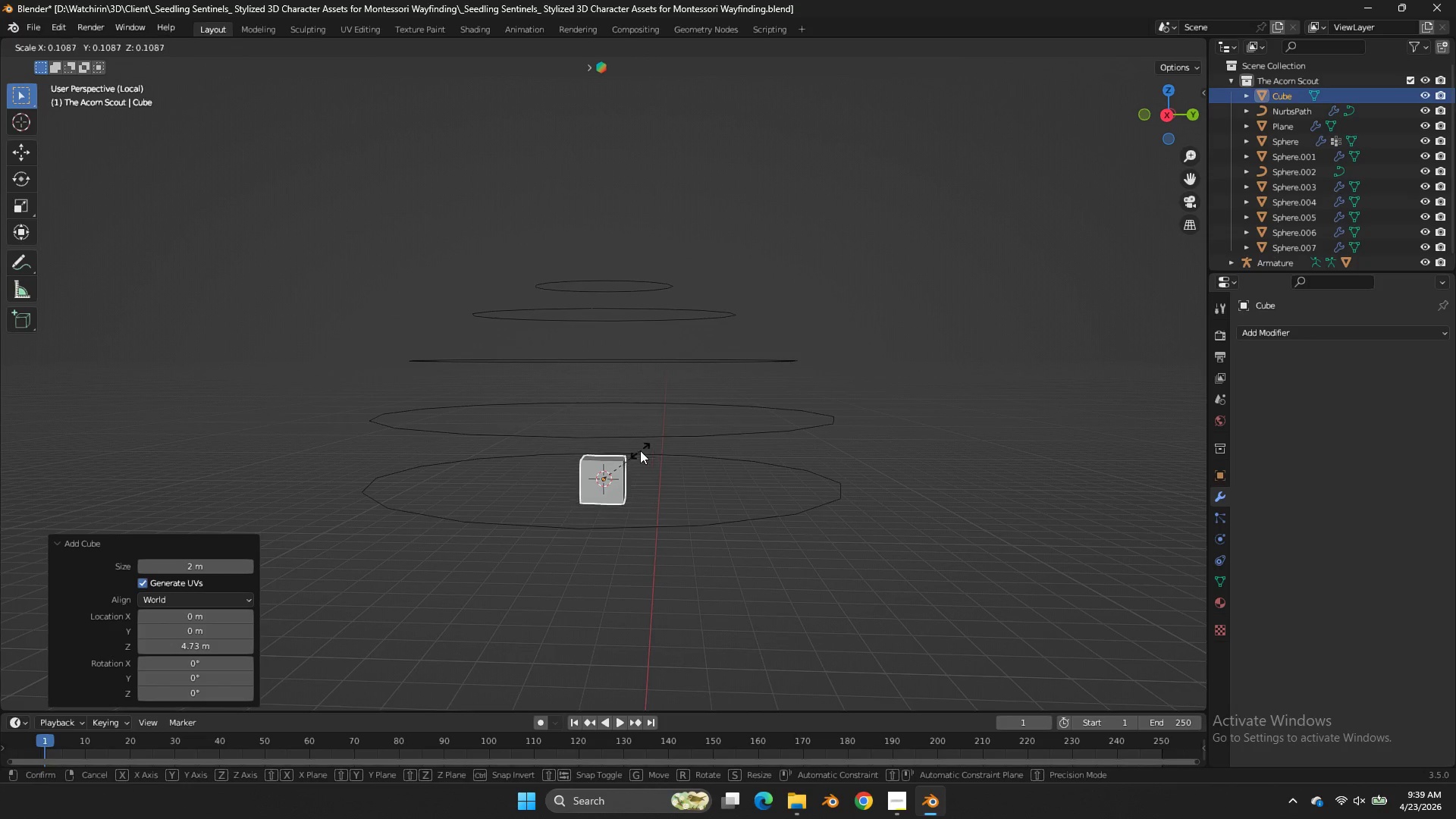 
left_click([640, 450])
 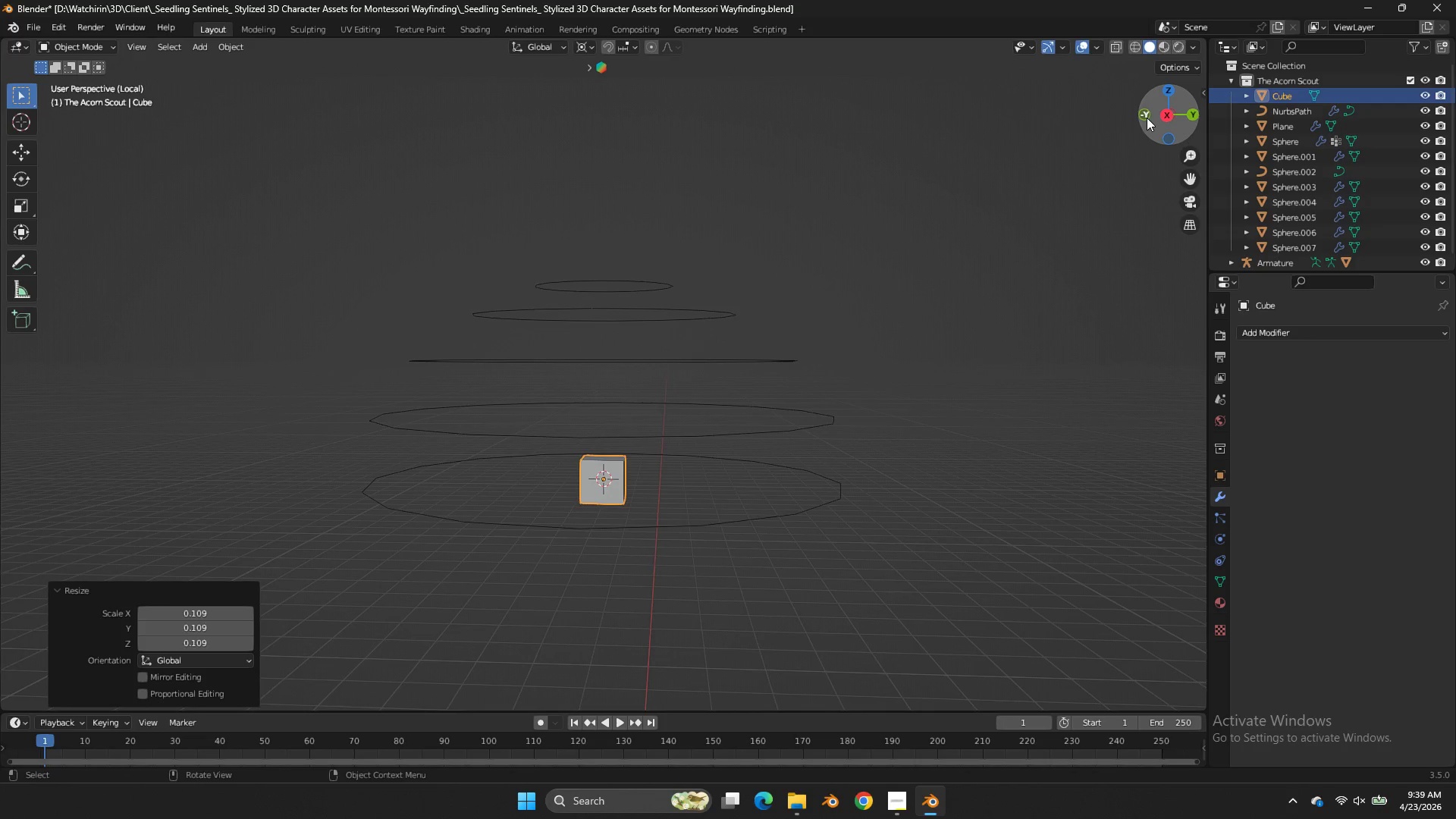 
left_click([1147, 118])
 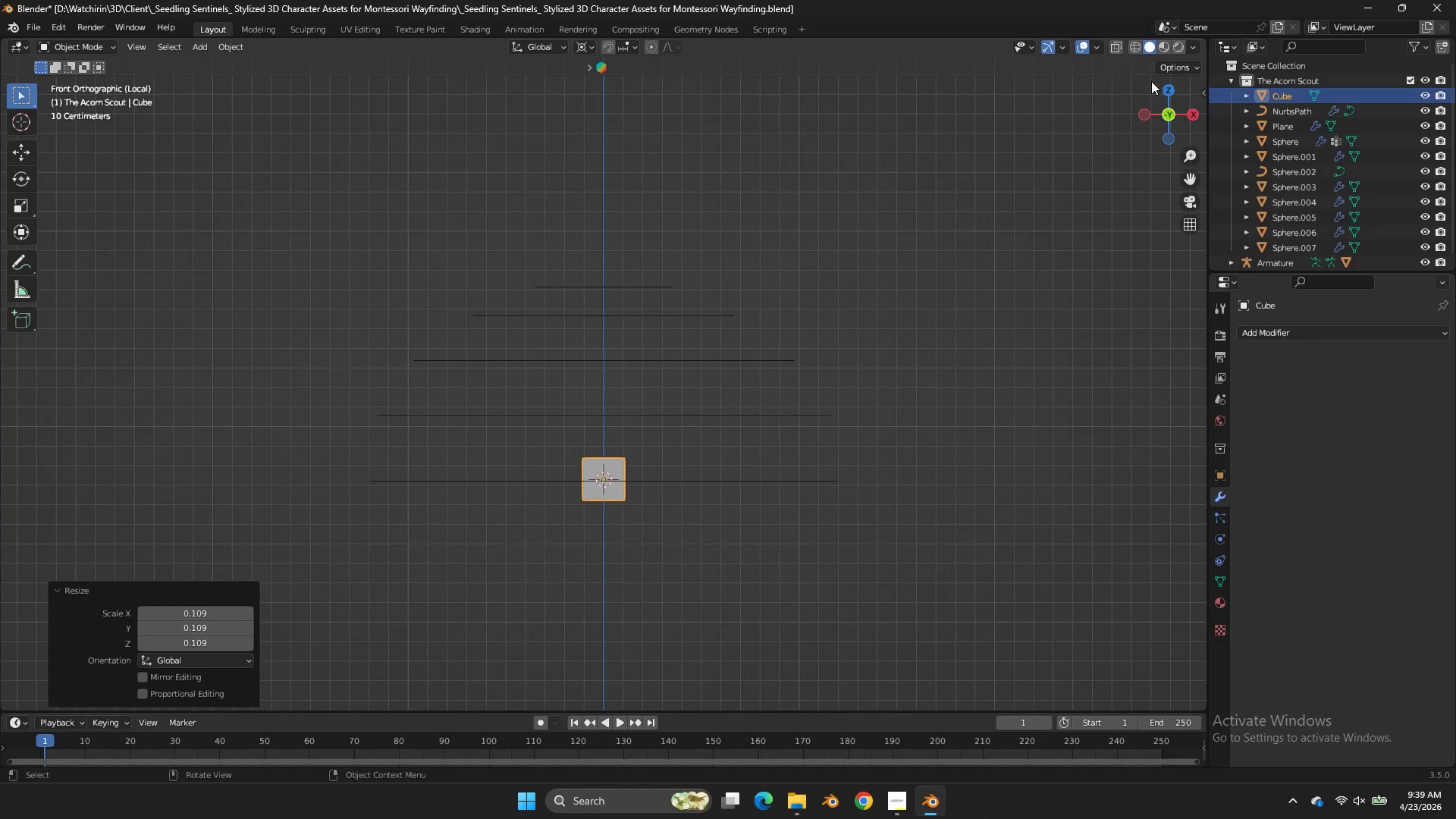 
double_click([1147, 118])
 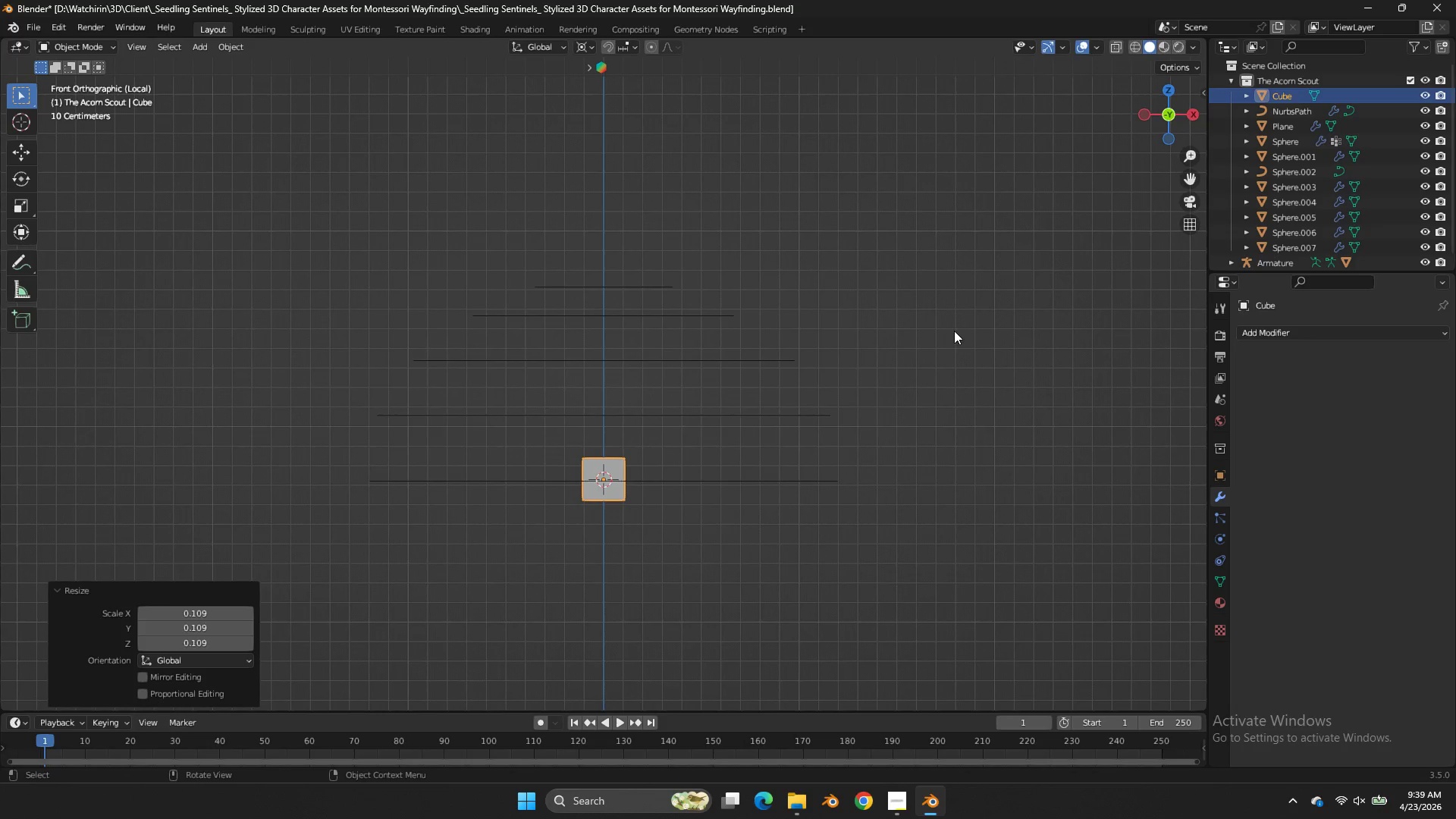 
left_click_drag(start_coordinate=[1165, 111], to_coordinate=[95, 143])
 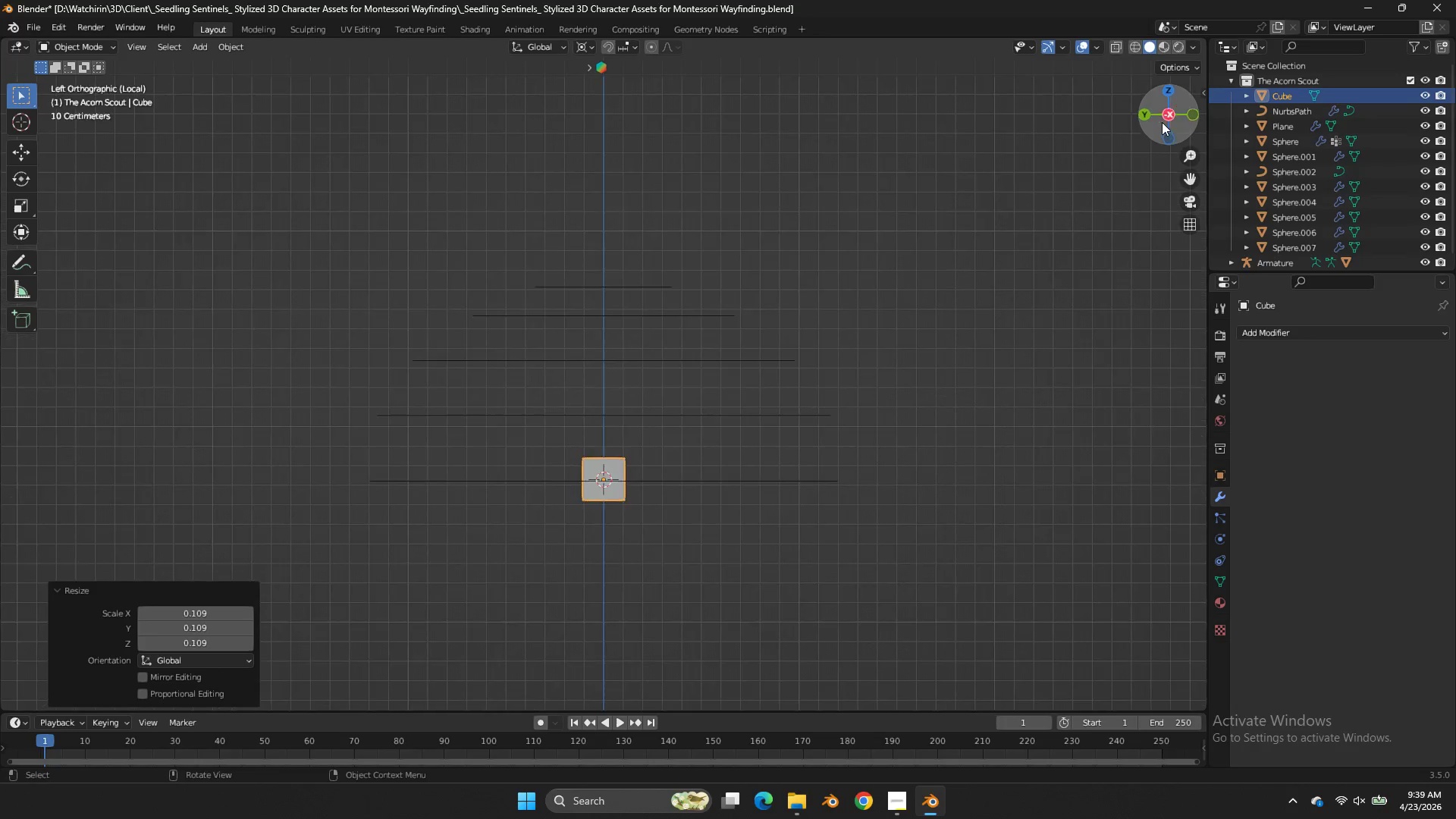 
double_click([1162, 122])
 